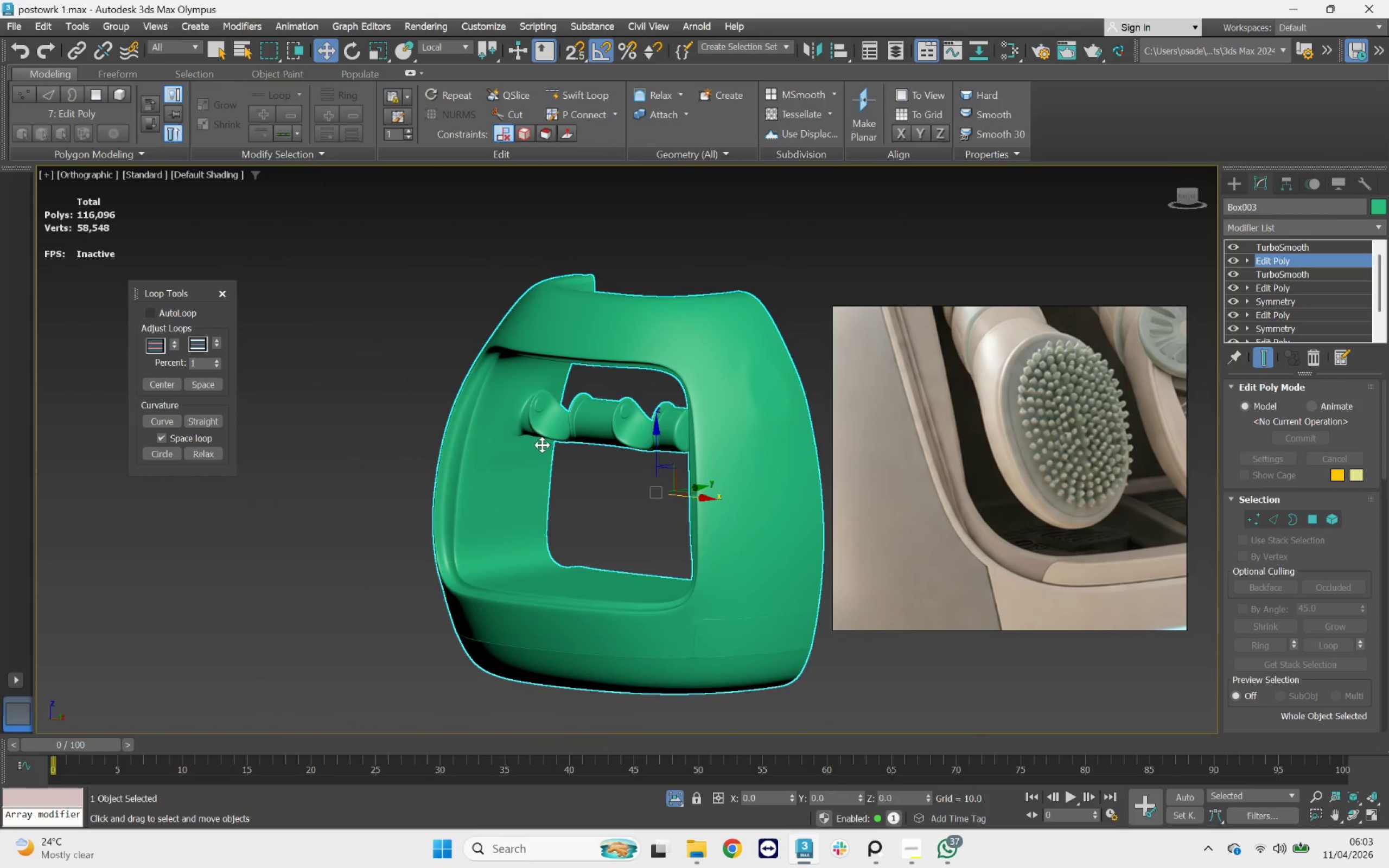 
hold_key(key=AltLeft, duration=1.33)
 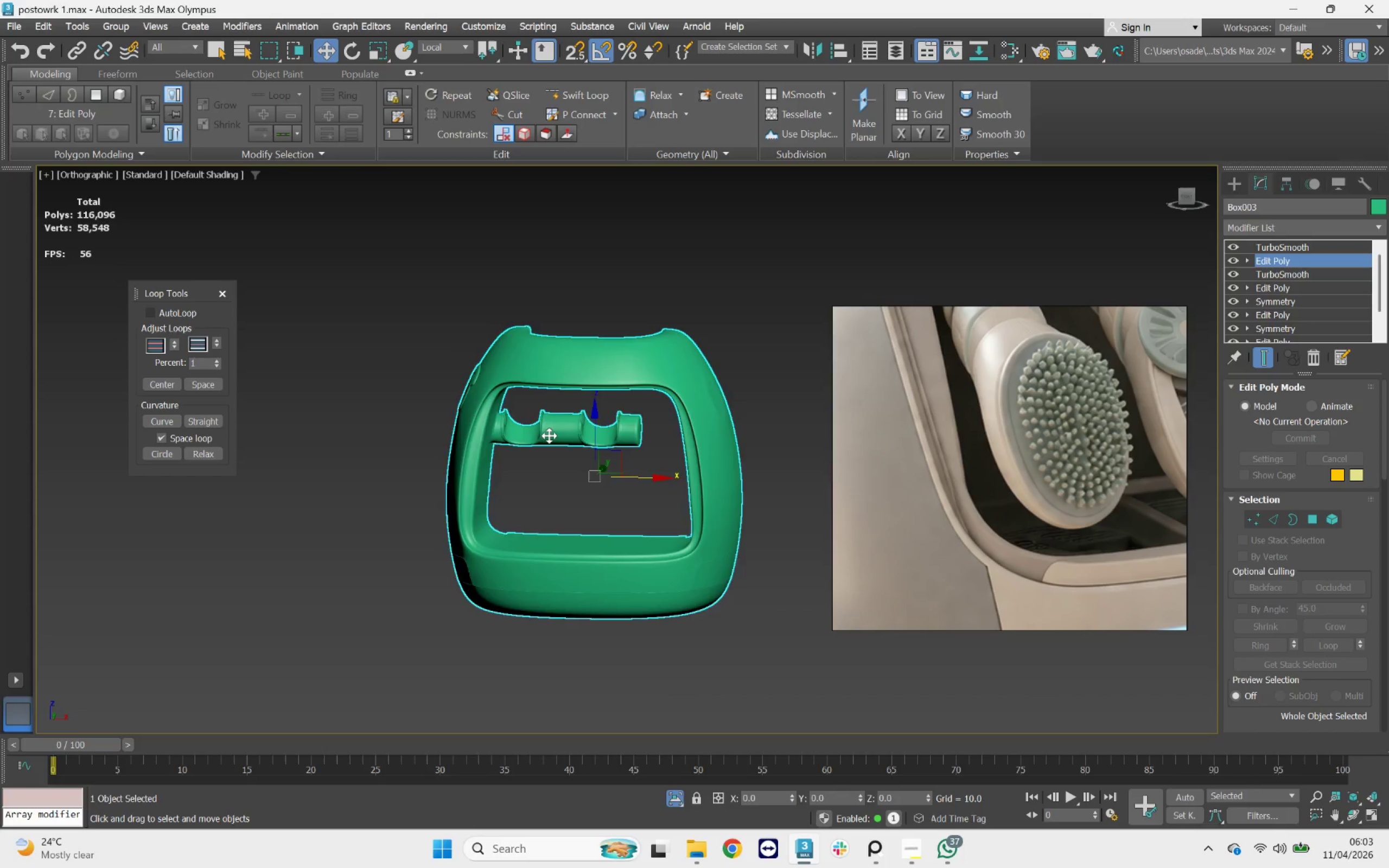 
scroll: coordinate [542, 445], scroll_direction: down, amount: 1.0
 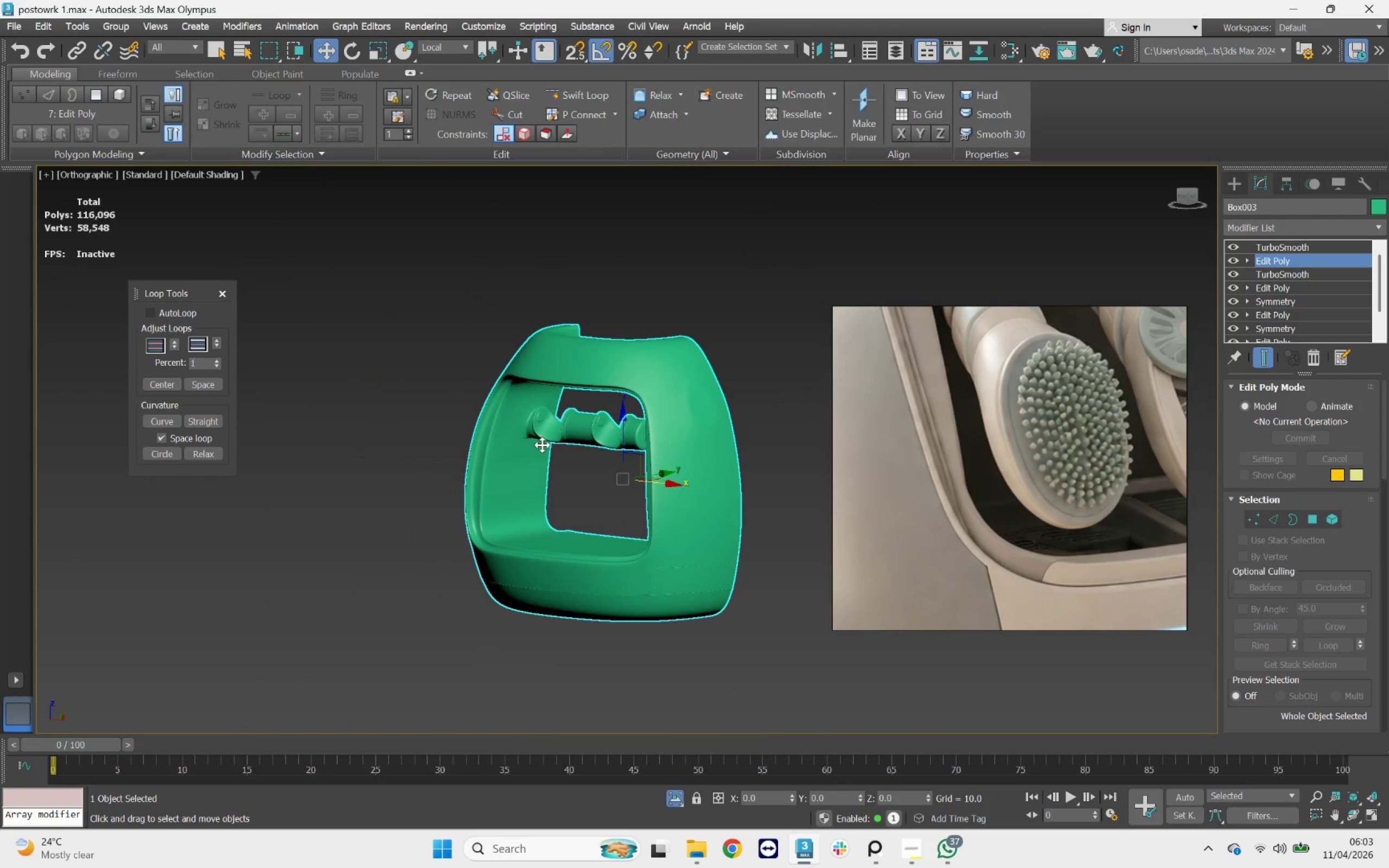 
scroll: coordinate [551, 432], scroll_direction: up, amount: 3.0
 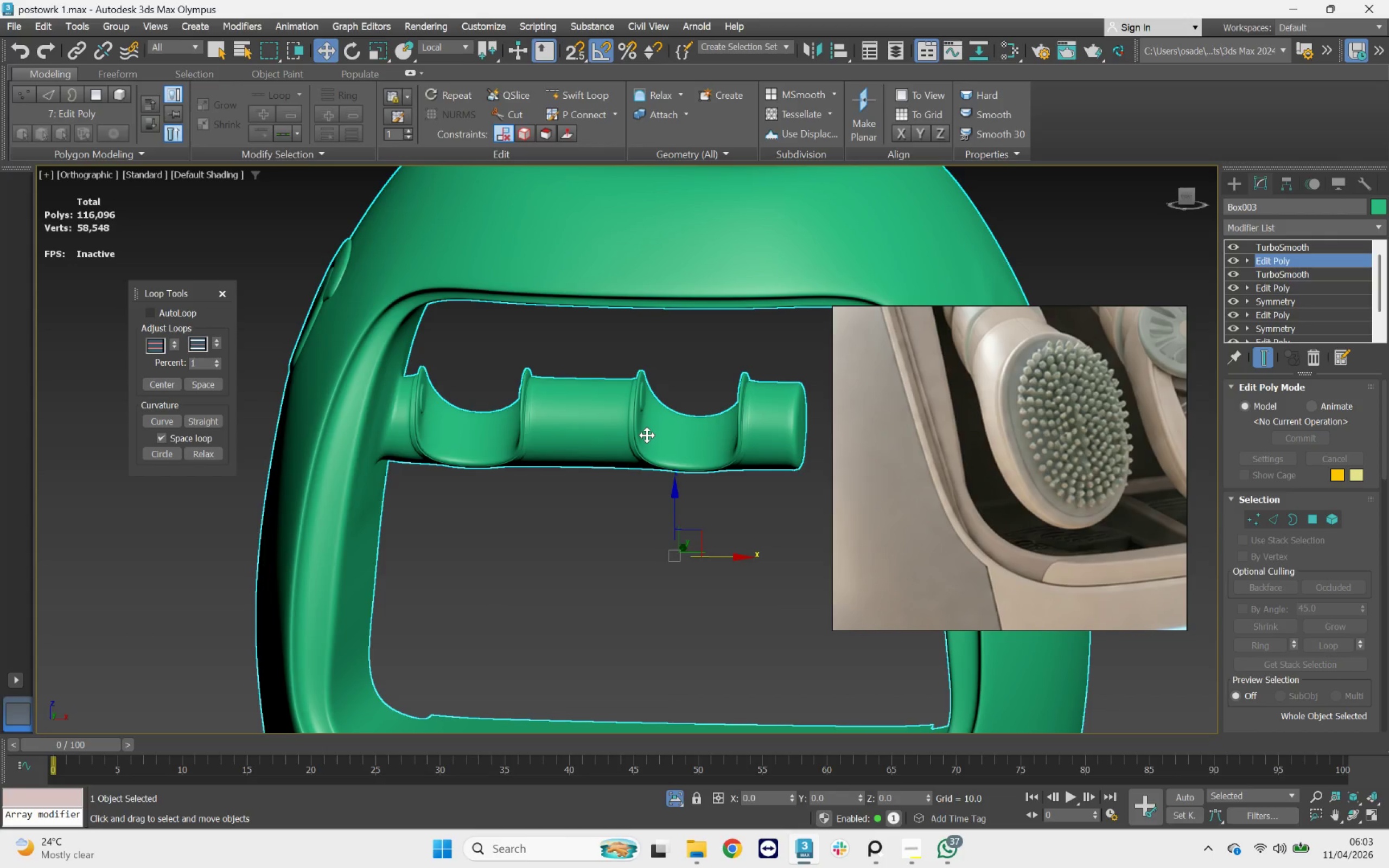 
wait(11.85)
 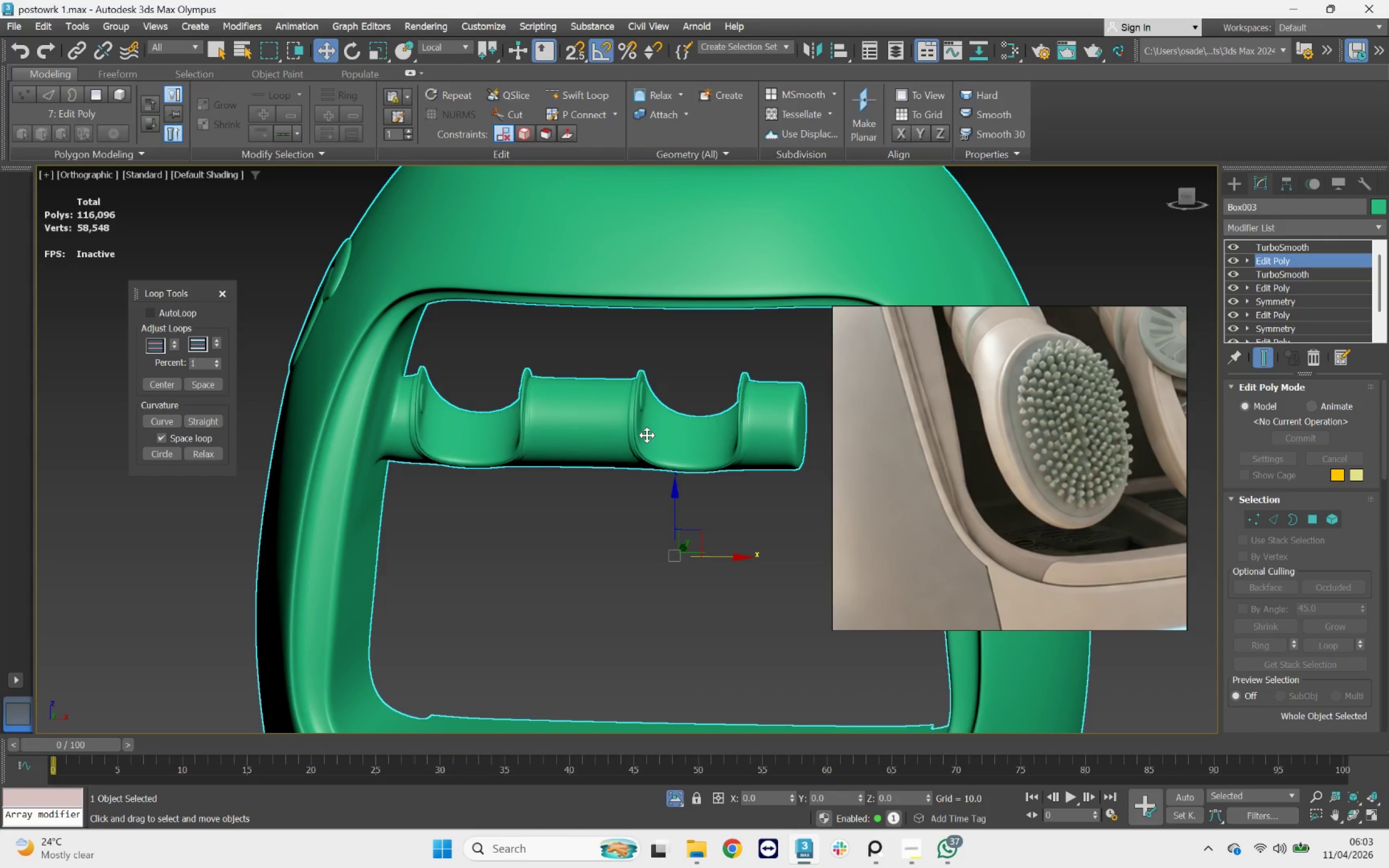 
scroll: coordinate [641, 454], scroll_direction: down, amount: 8.0
 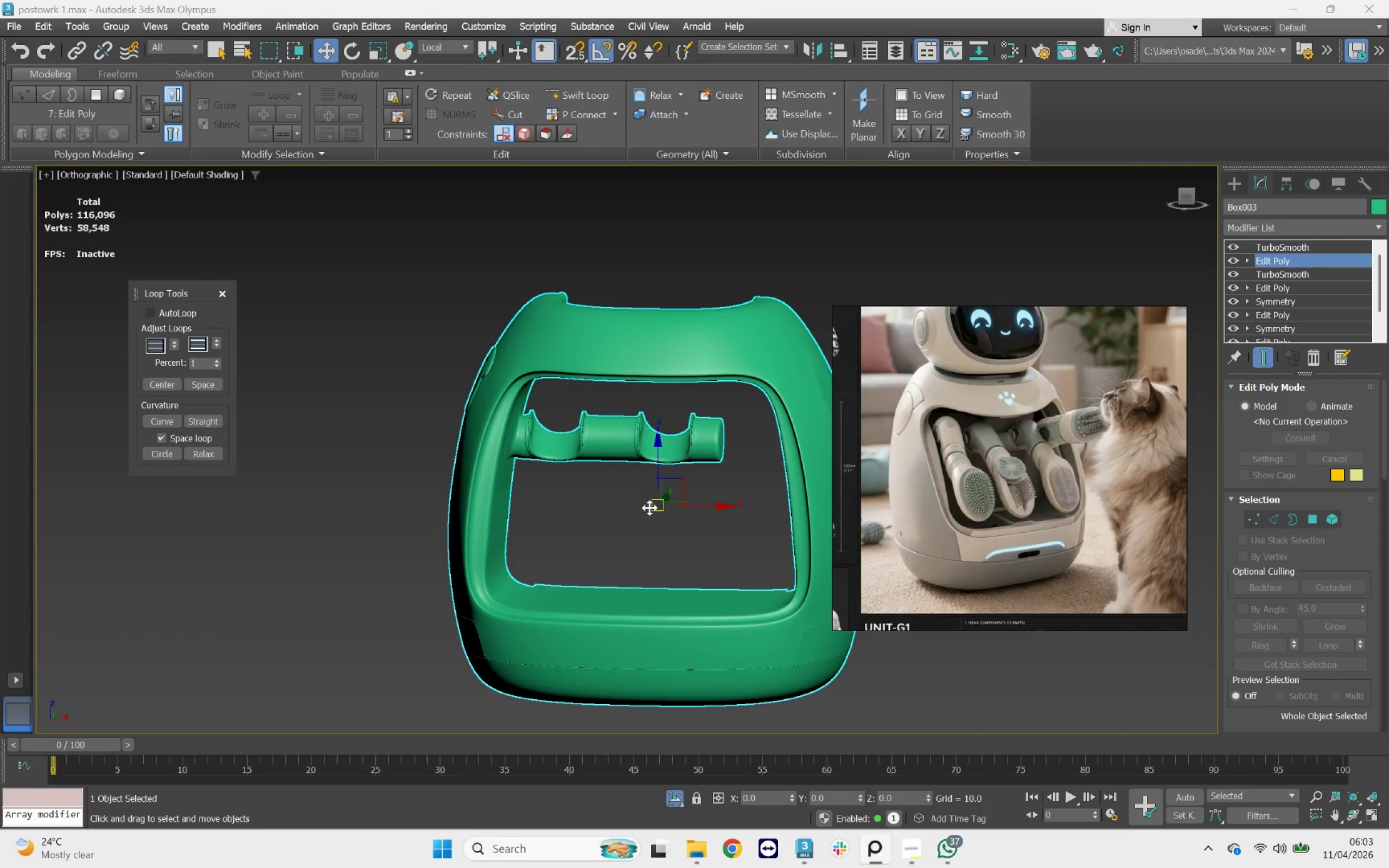 
hold_key(key=AltLeft, duration=2.57)
 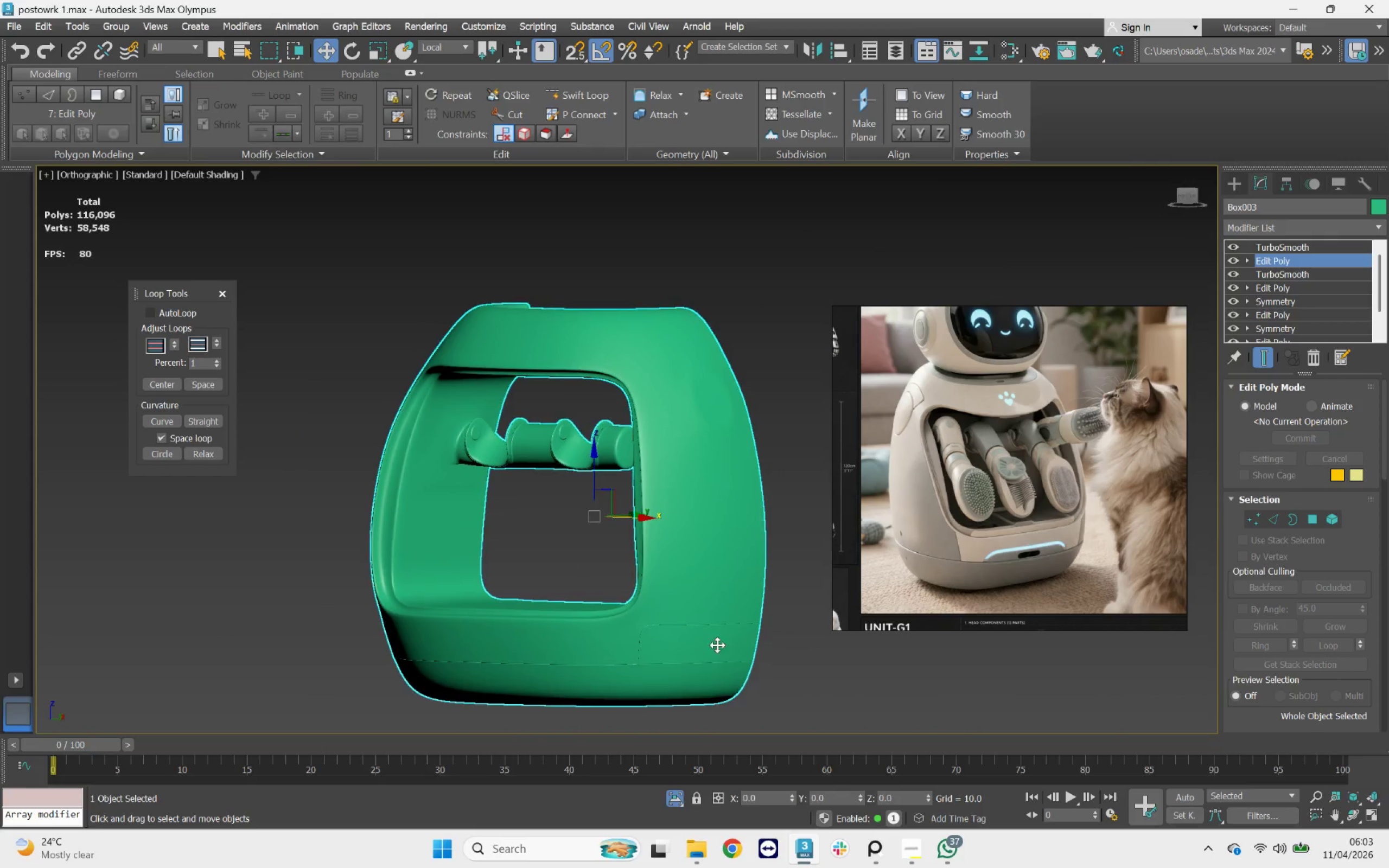 
left_click([829, 657])
 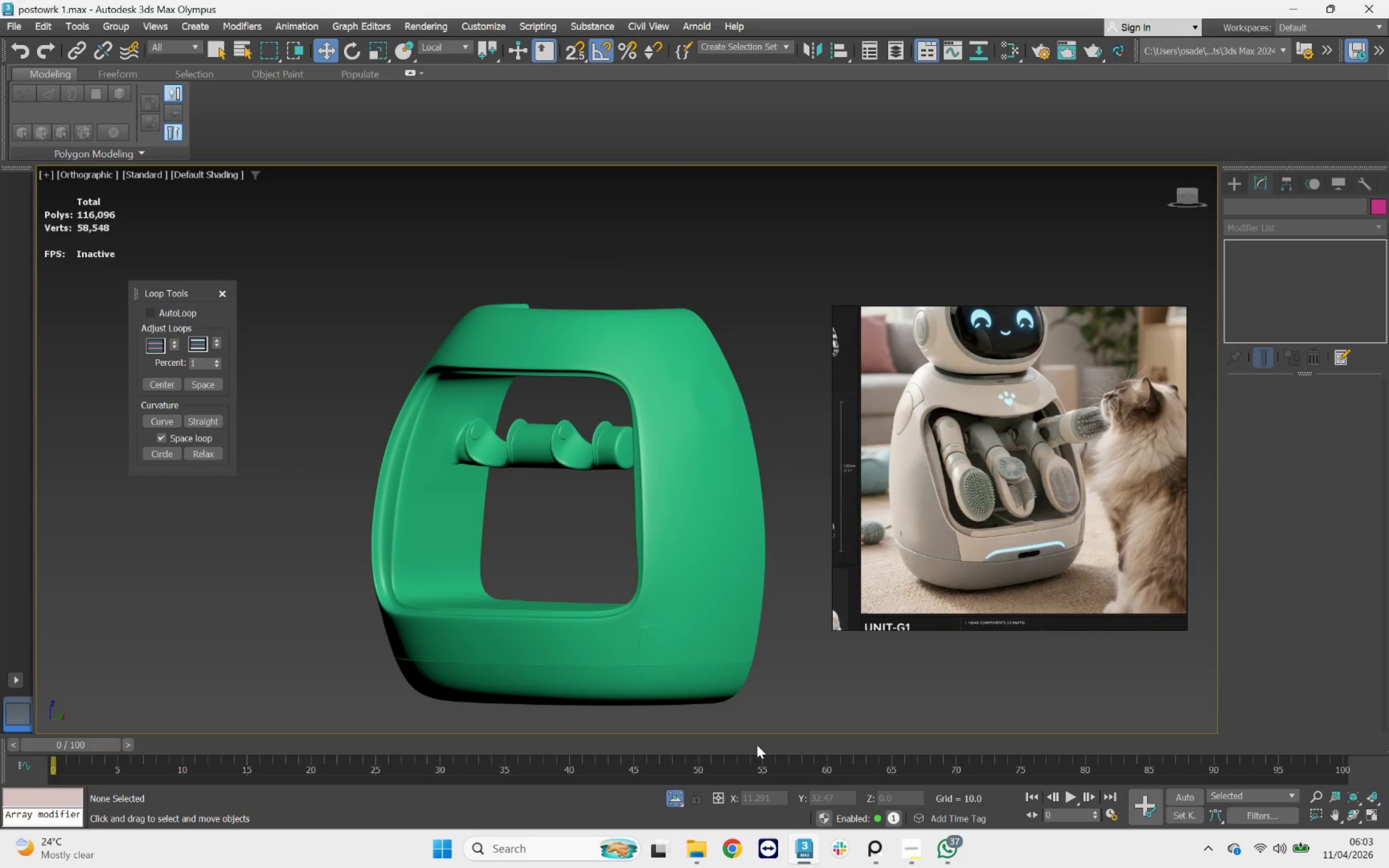 
left_click([677, 800])
 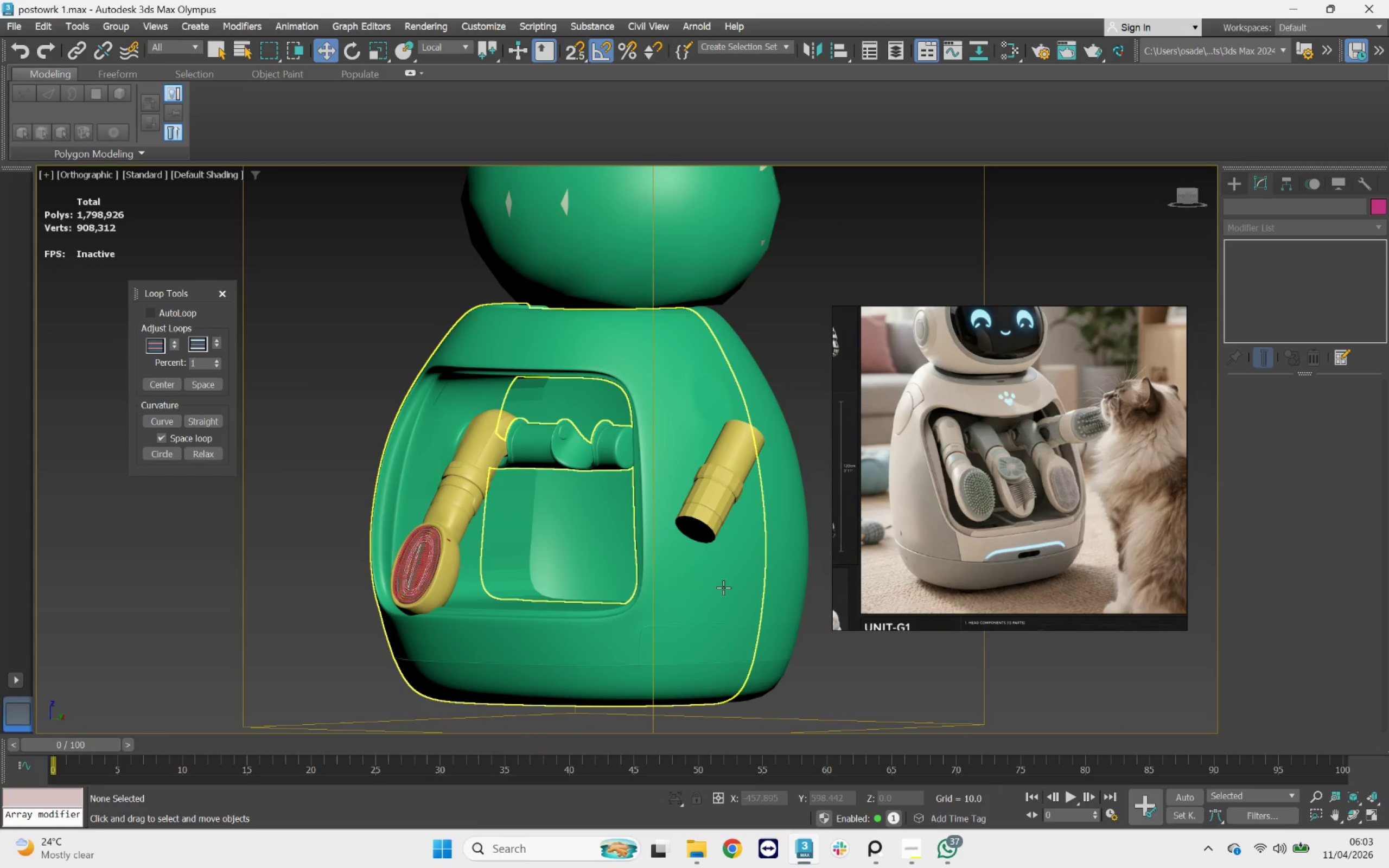 
left_click([723, 588])
 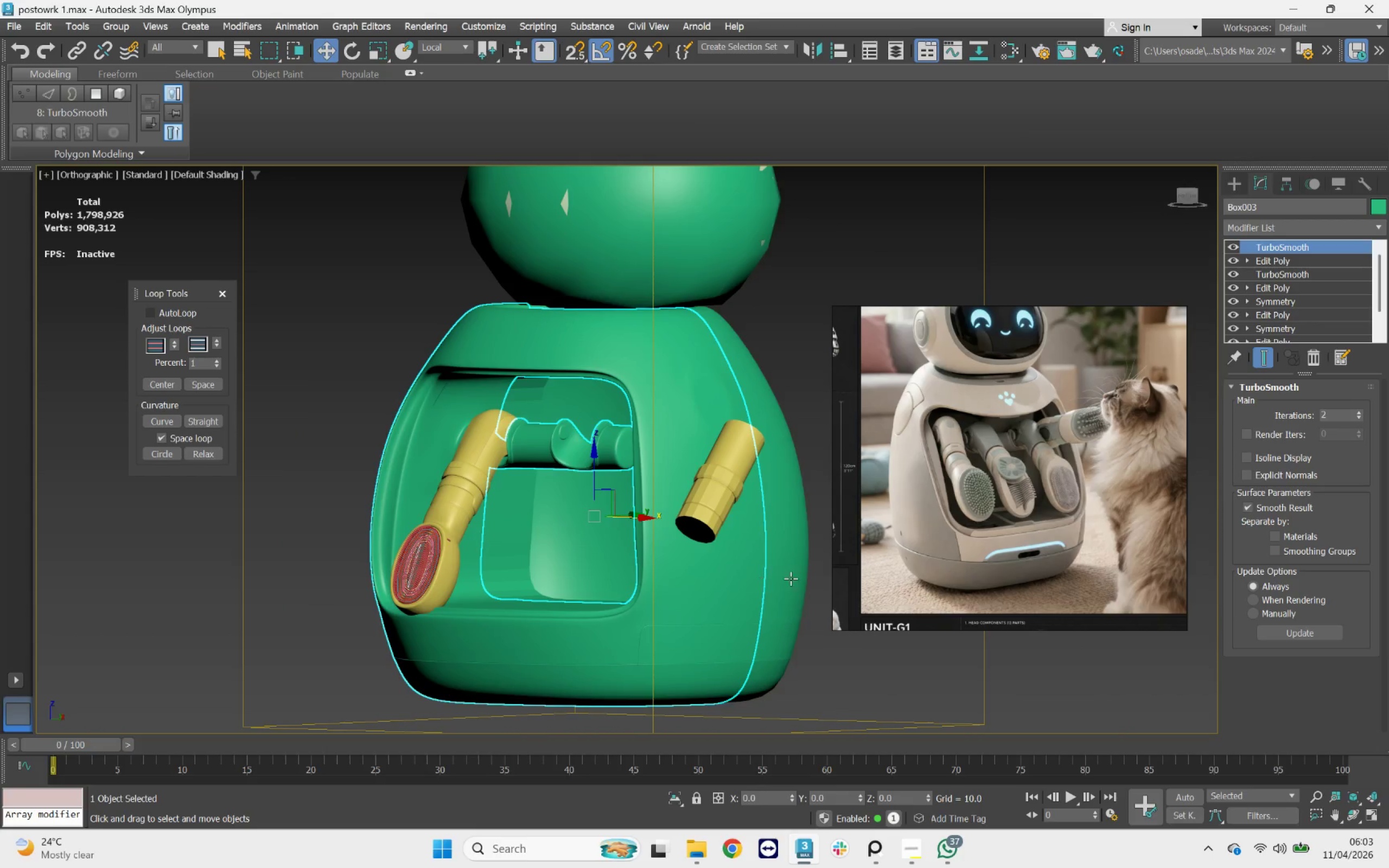 
hold_key(key=ControlLeft, duration=0.54)
 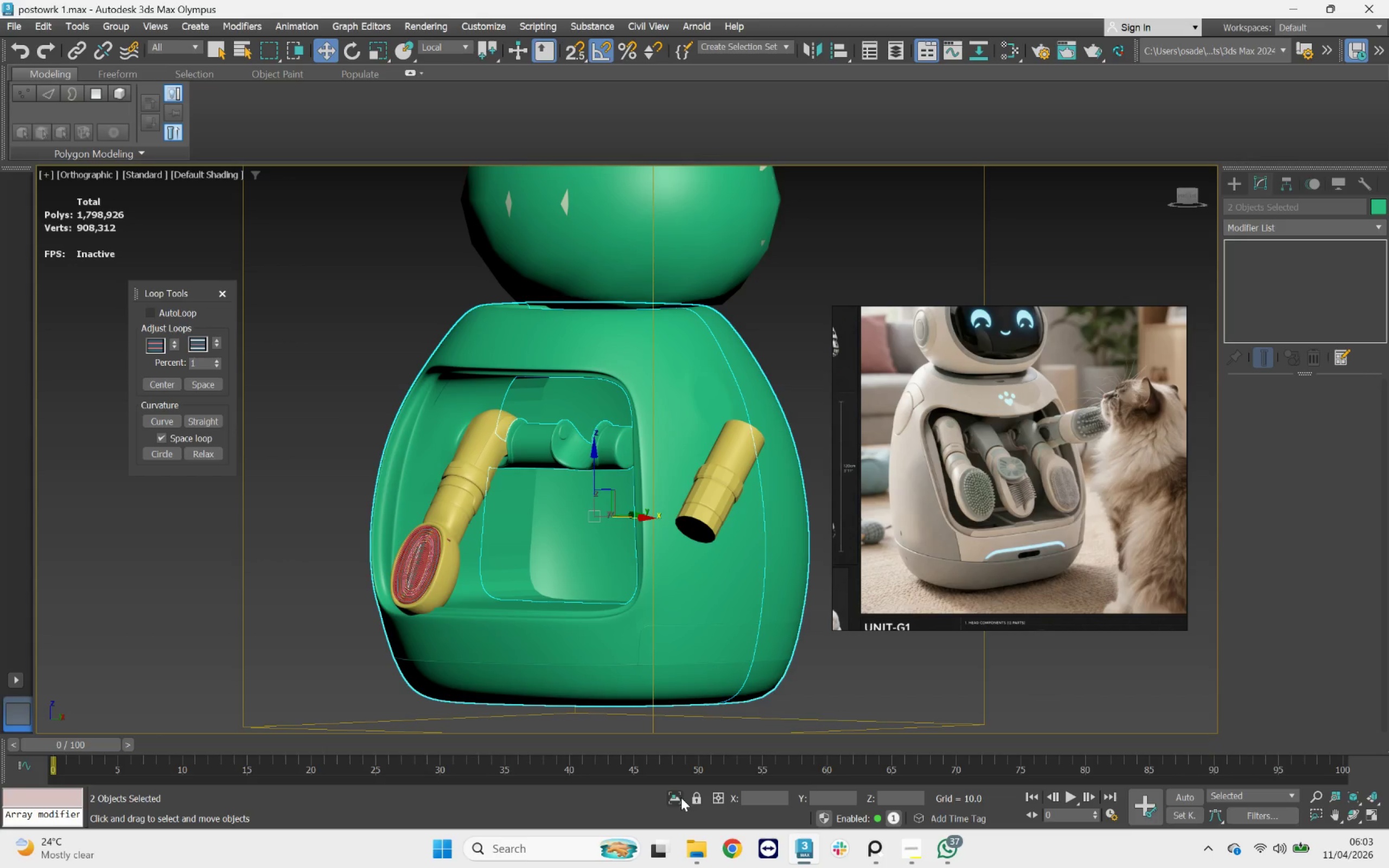 
left_click([681, 797])
 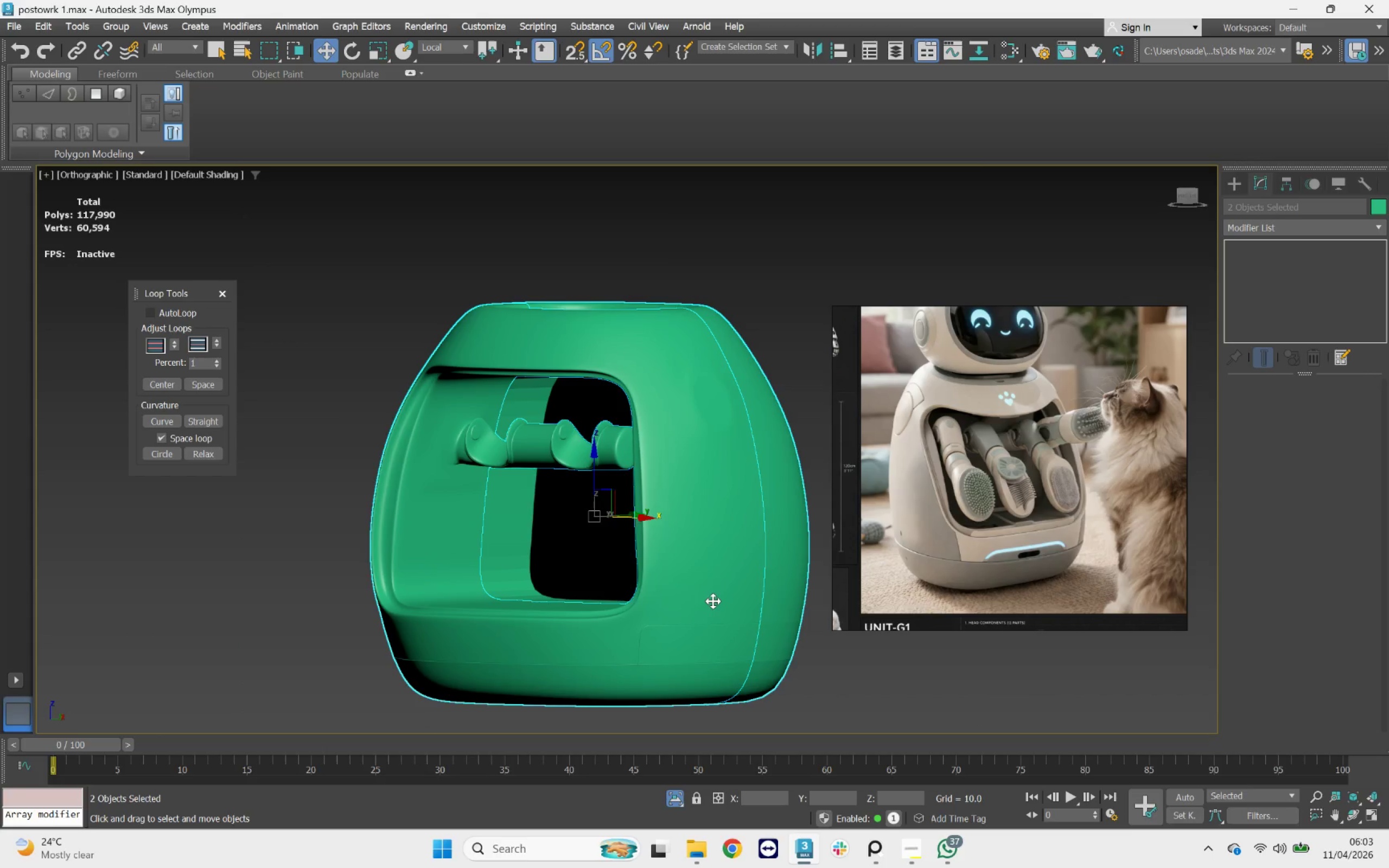 
left_click([712, 601])
 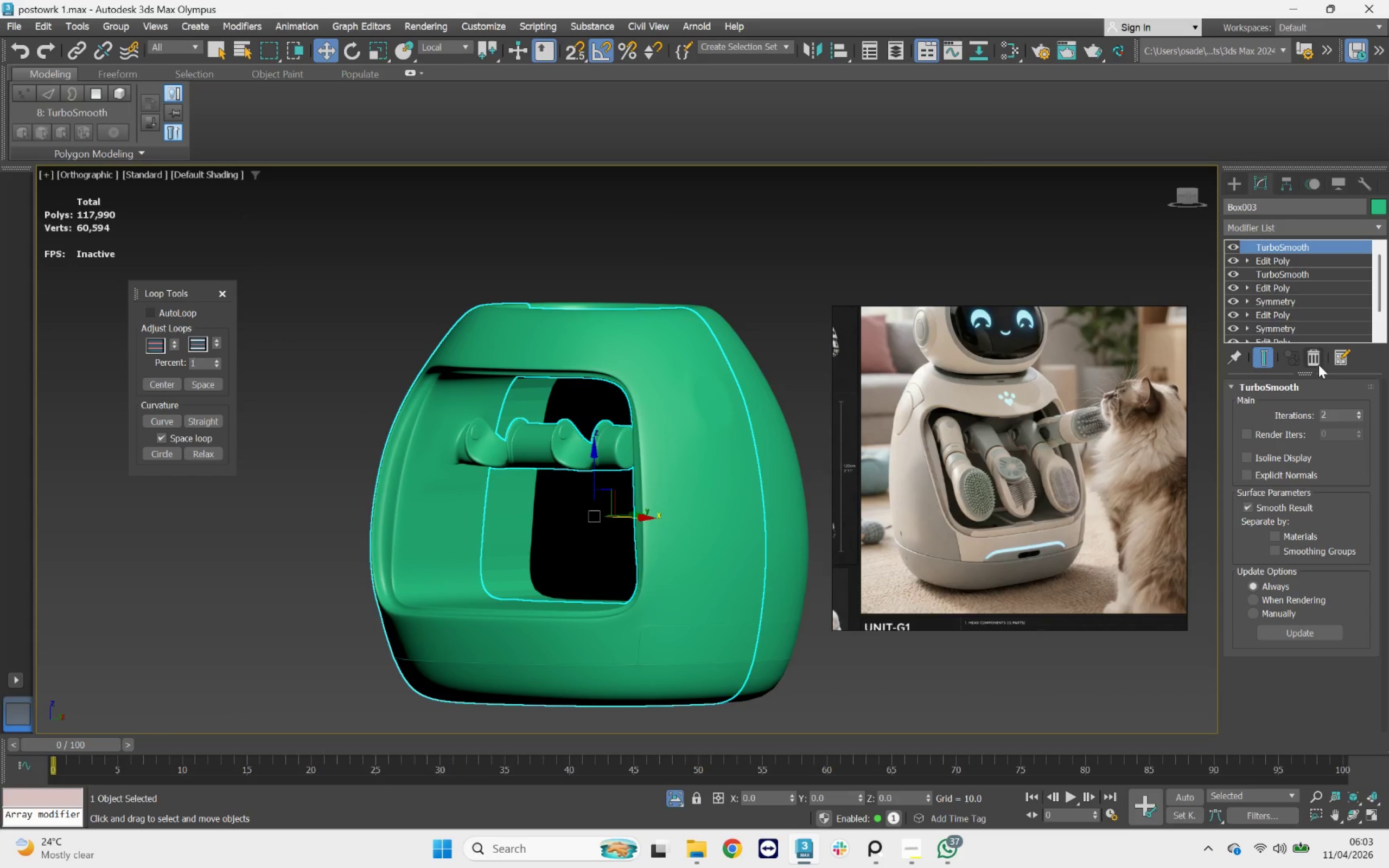 
left_click([1305, 361])
 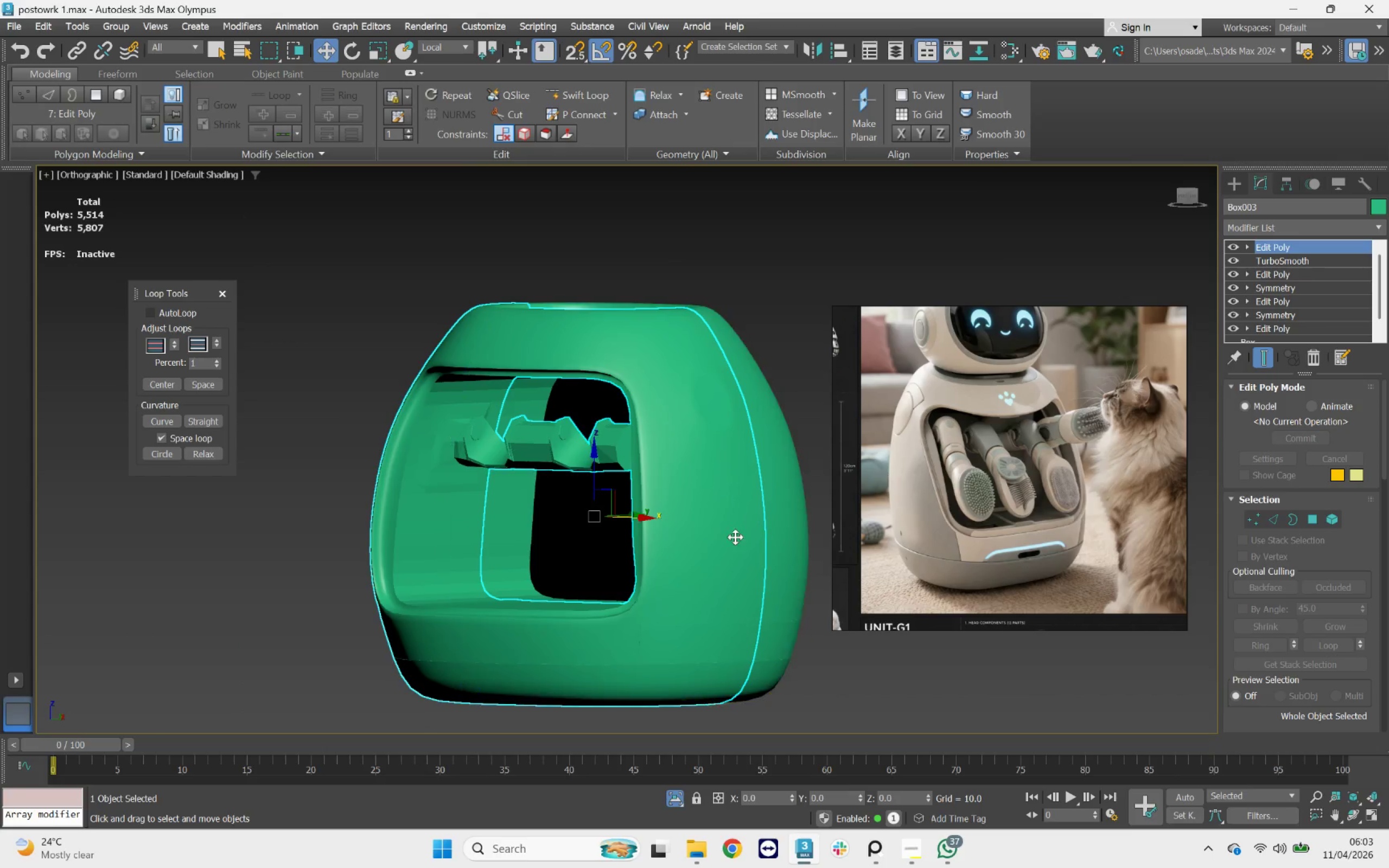 
hold_key(key=AltLeft, duration=0.82)
 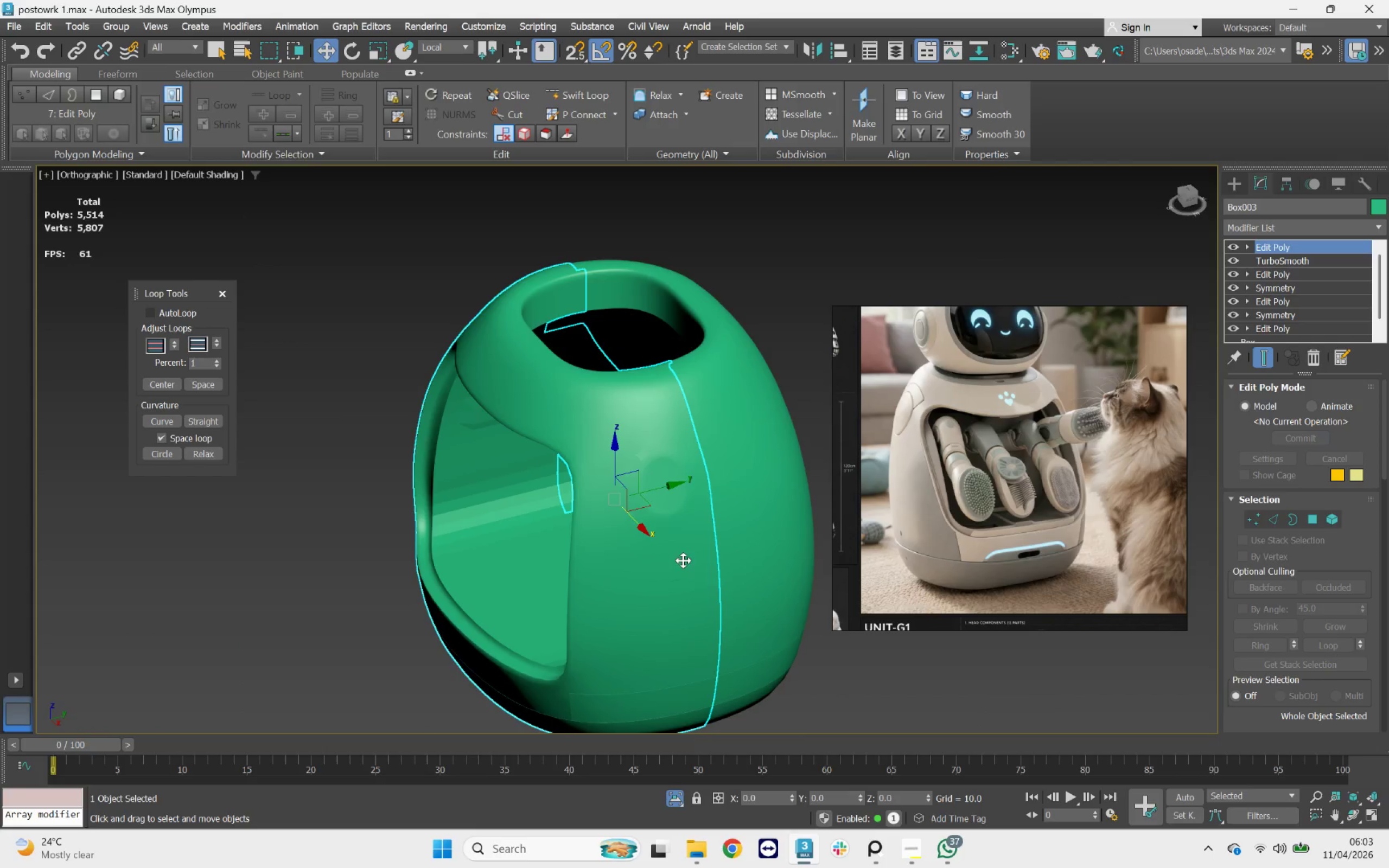 
key(F4)
 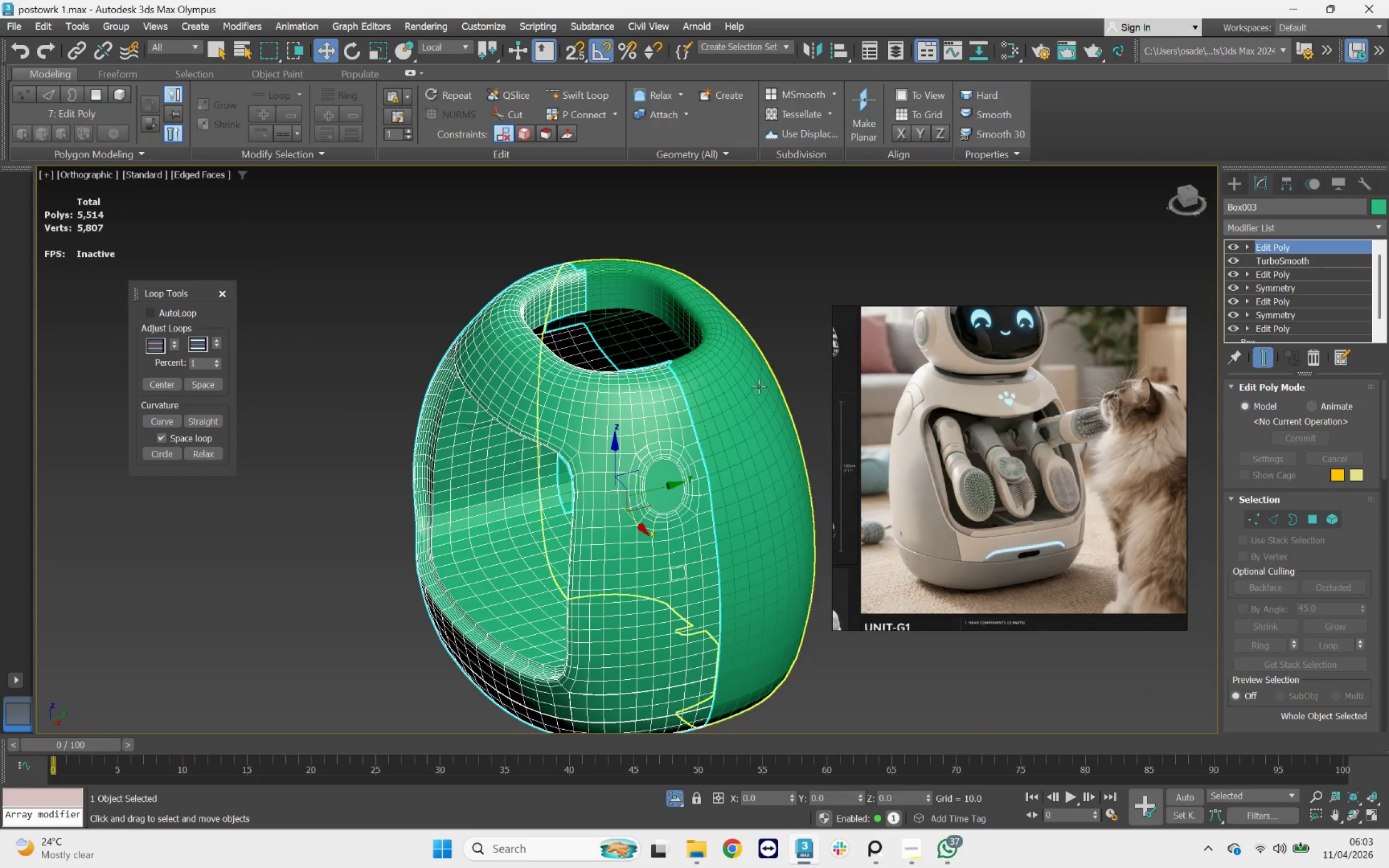 
left_click([744, 388])
 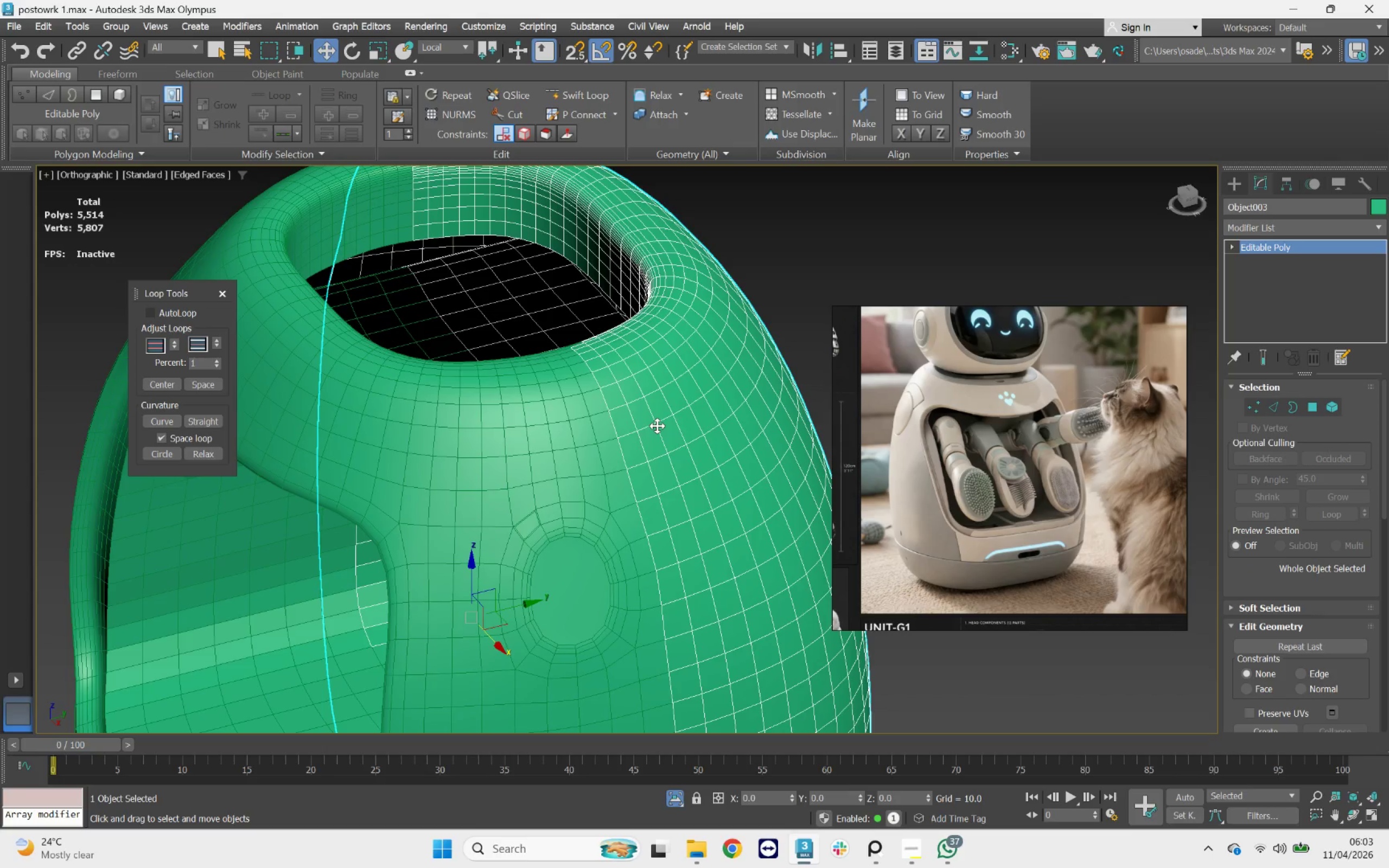 
scroll: coordinate [758, 381], scroll_direction: up, amount: 2.0
 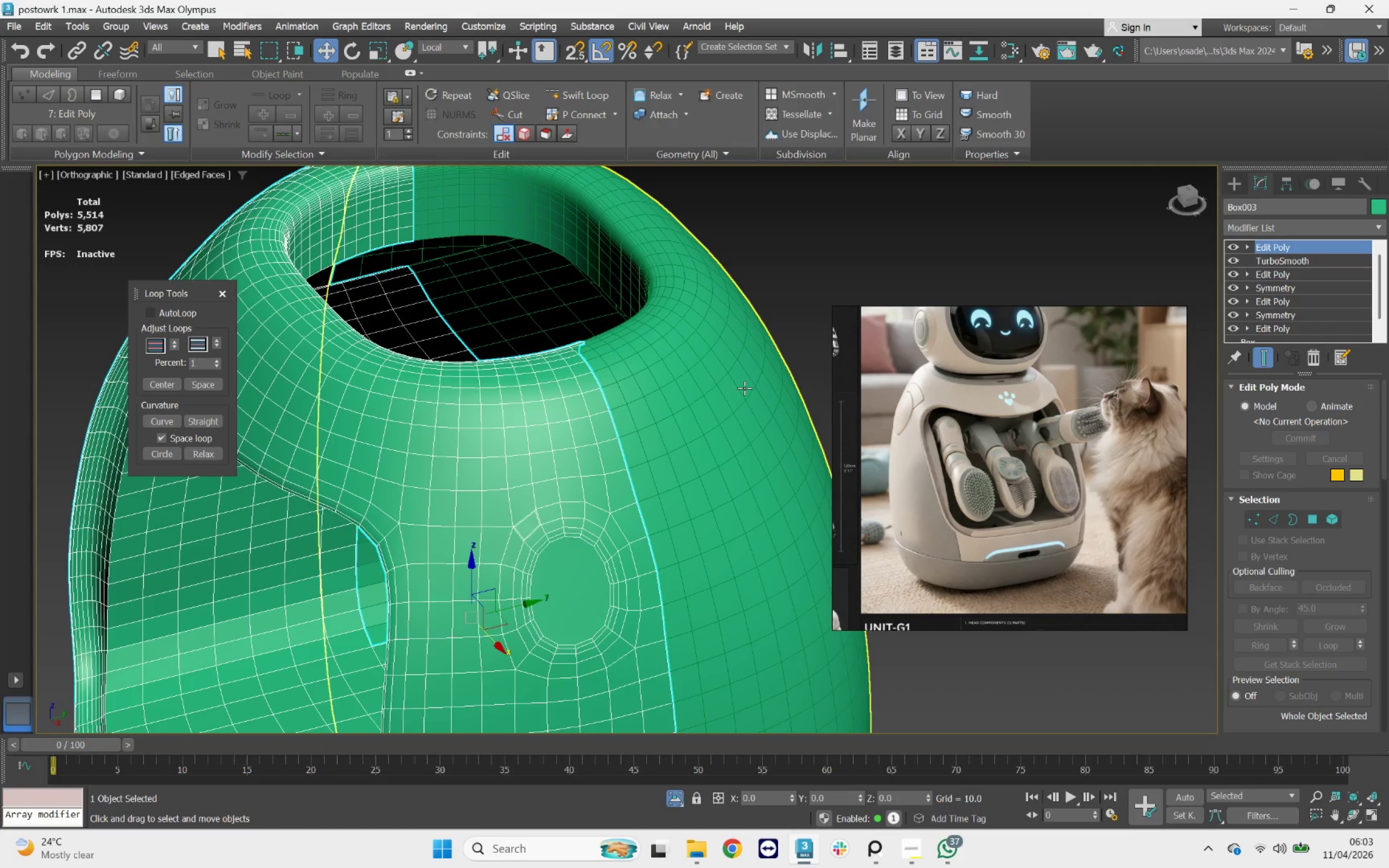 
scroll: coordinate [657, 426], scroll_direction: down, amount: 2.0
 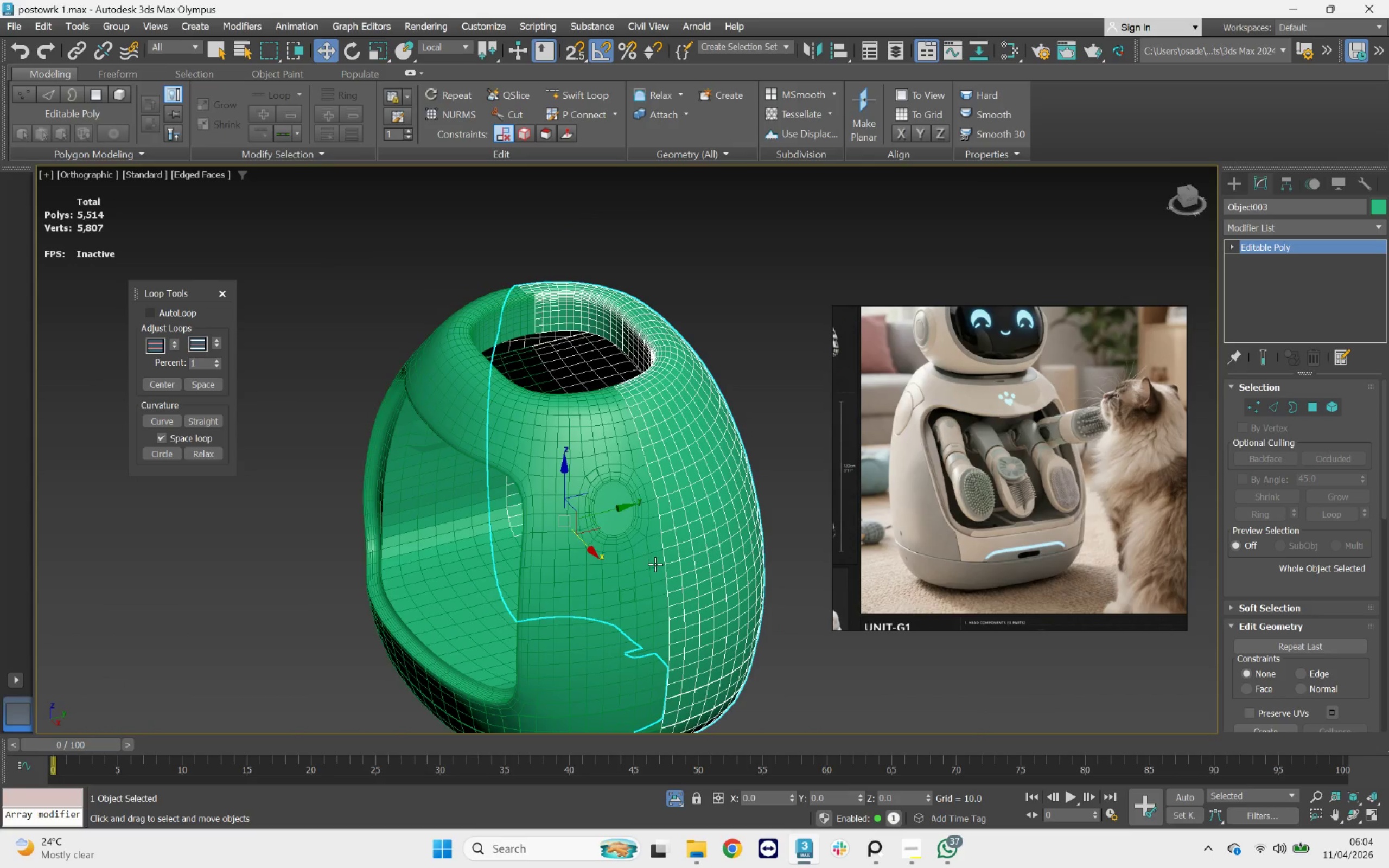 
left_click([581, 570])
 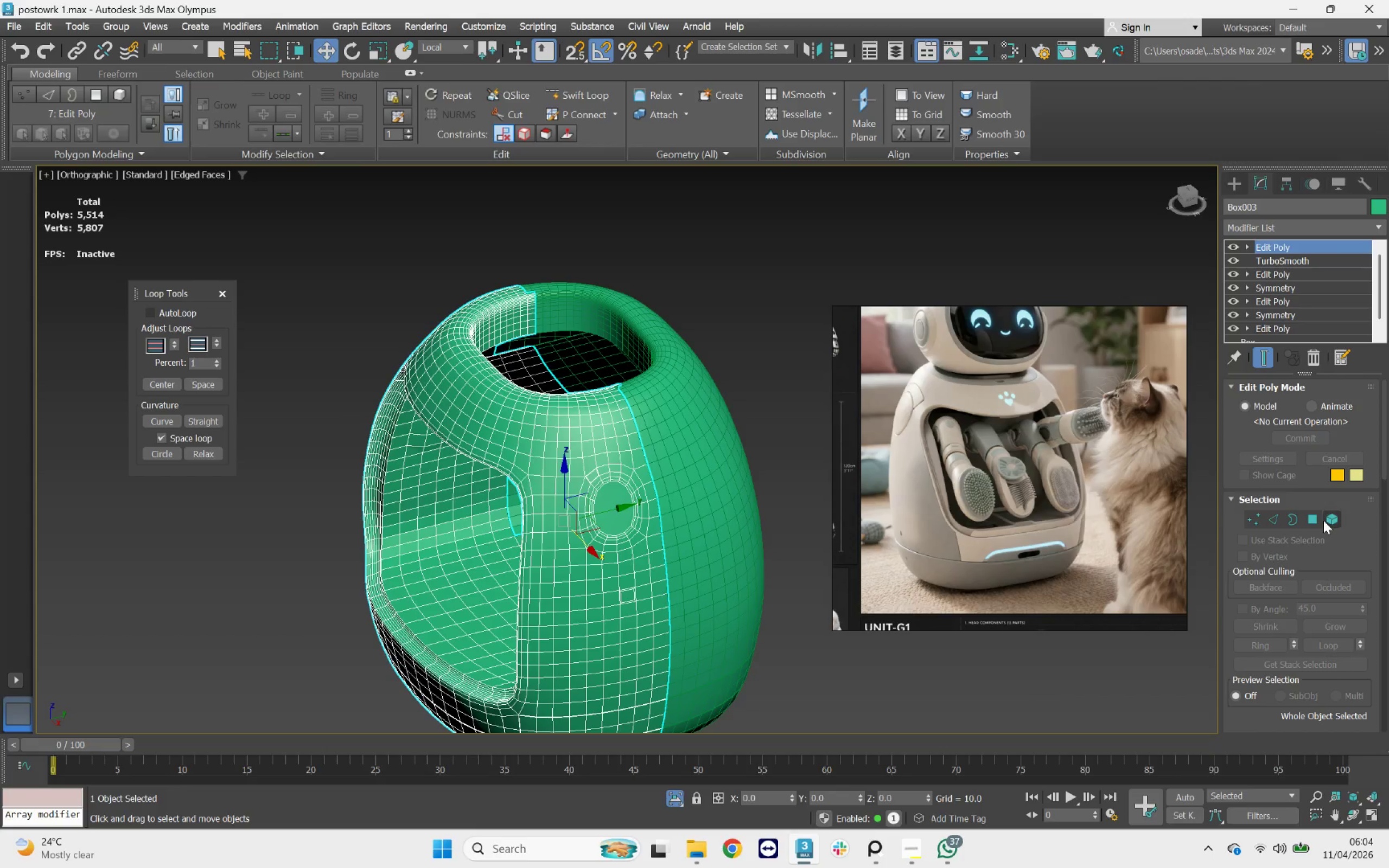 
left_click_drag(start_coordinate=[1330, 519], to_coordinate=[1333, 518])
 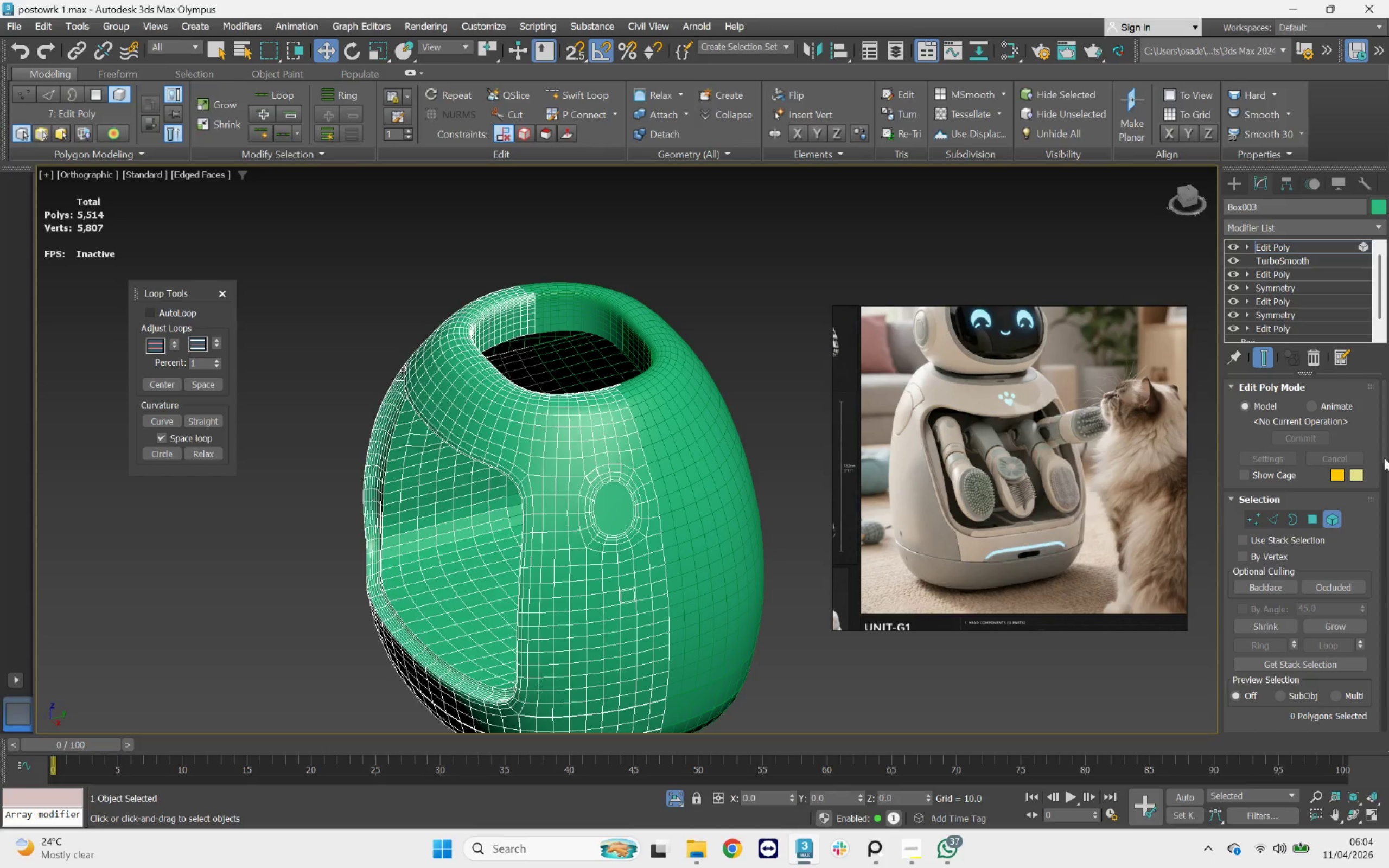 
left_click_drag(start_coordinate=[1383, 454], to_coordinate=[1387, 634])
 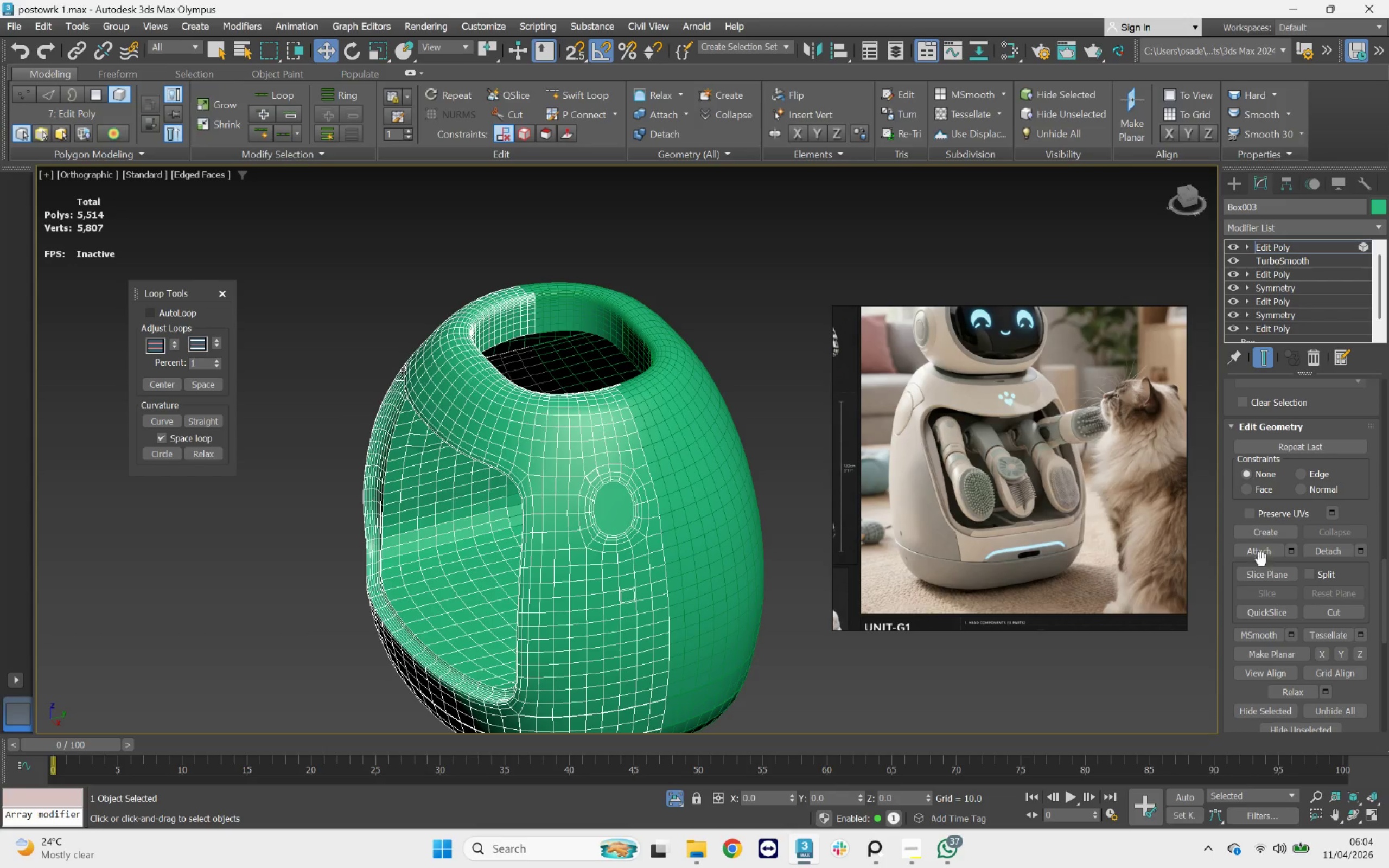 
left_click([1263, 554])
 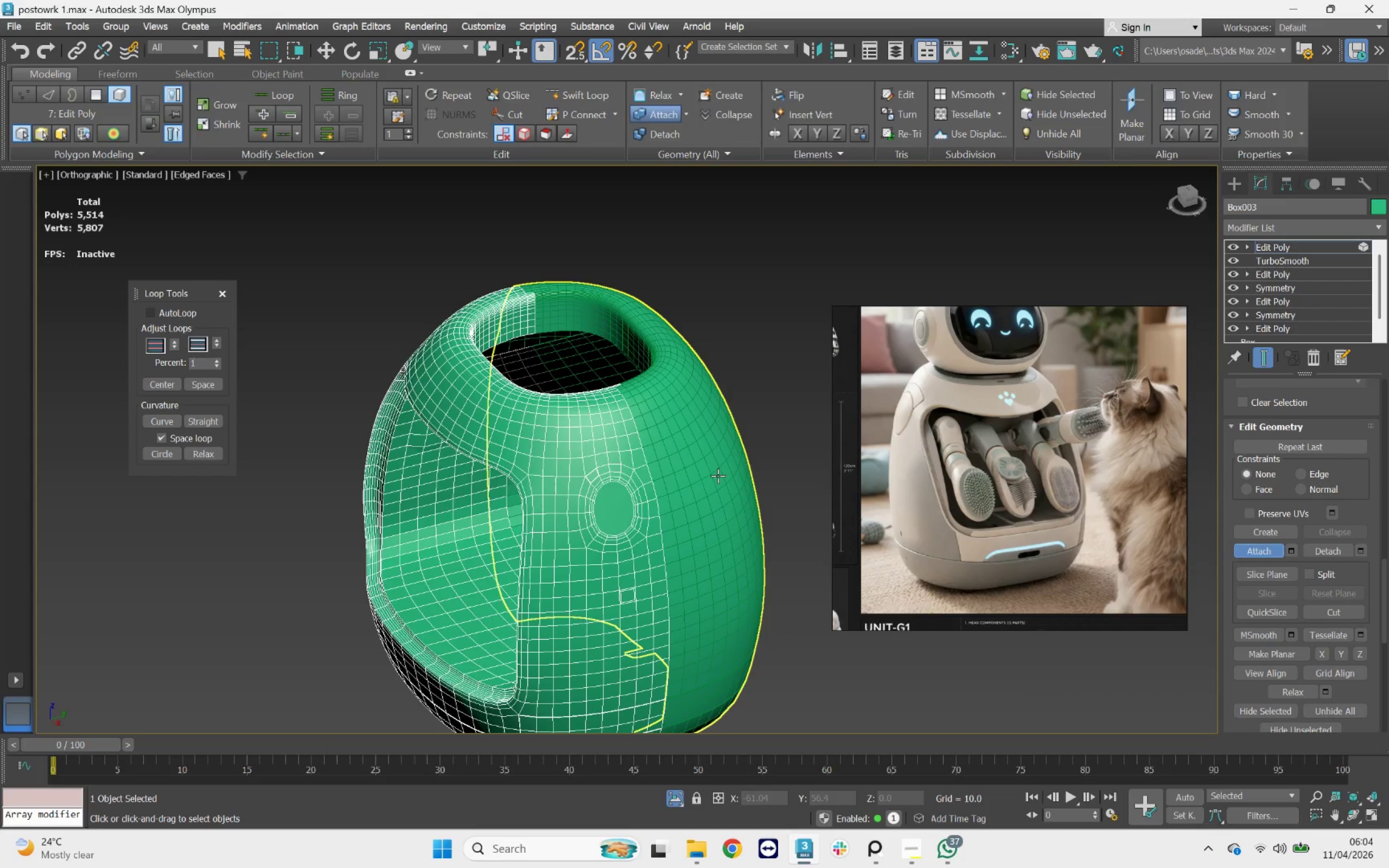 
left_click([717, 476])
 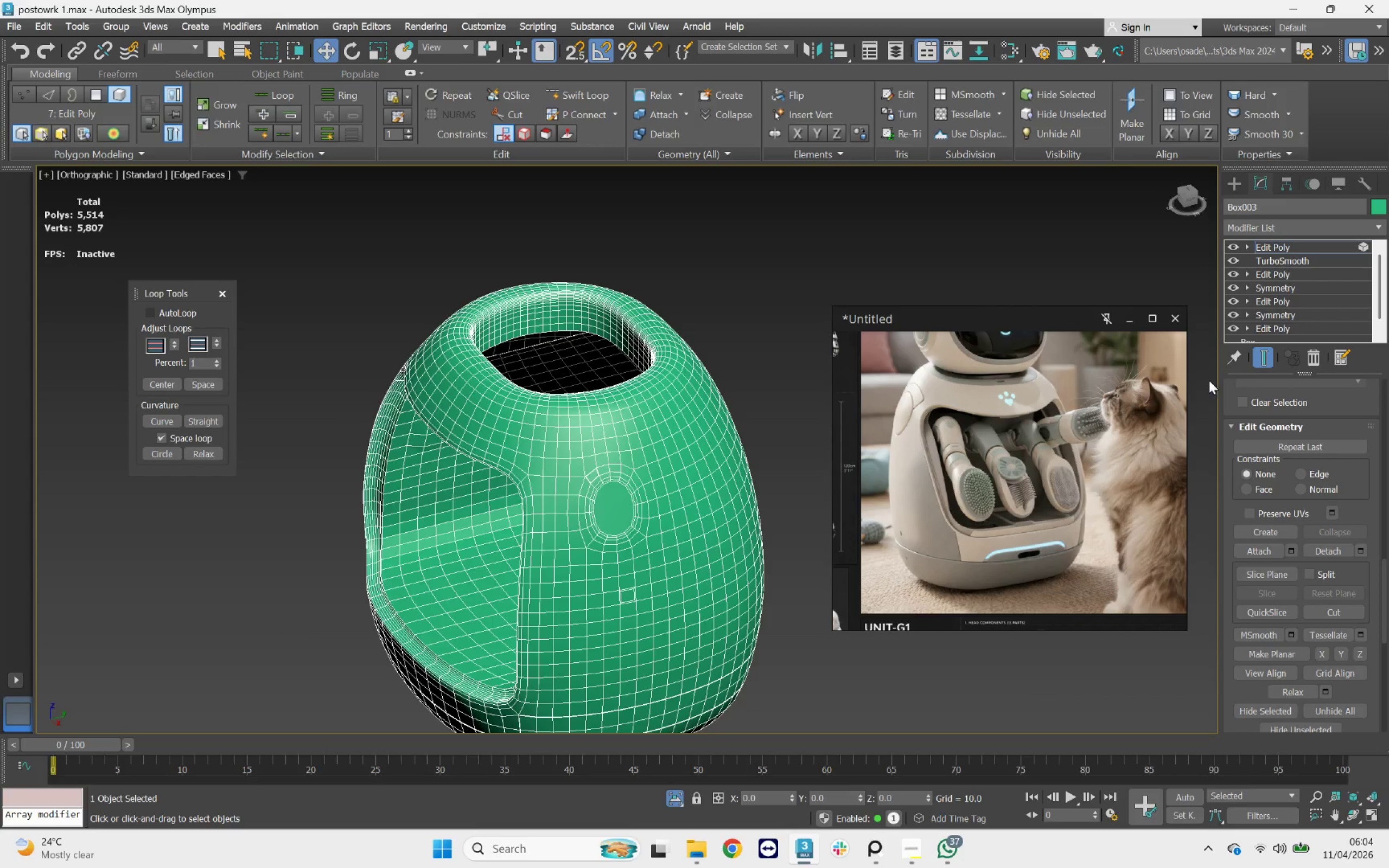 
scroll: coordinate [1291, 273], scroll_direction: up, amount: 1.0
 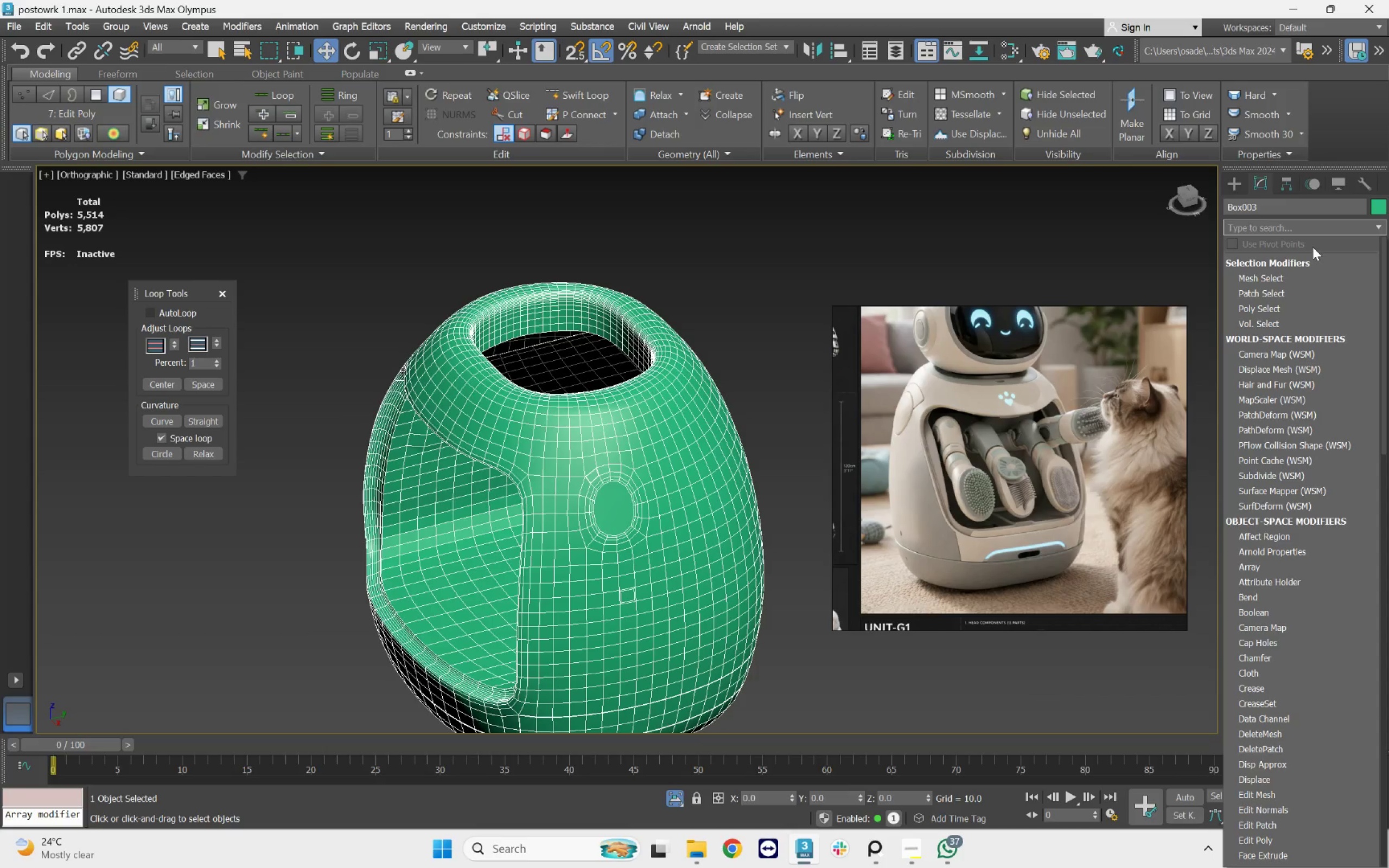 
type(tu)
 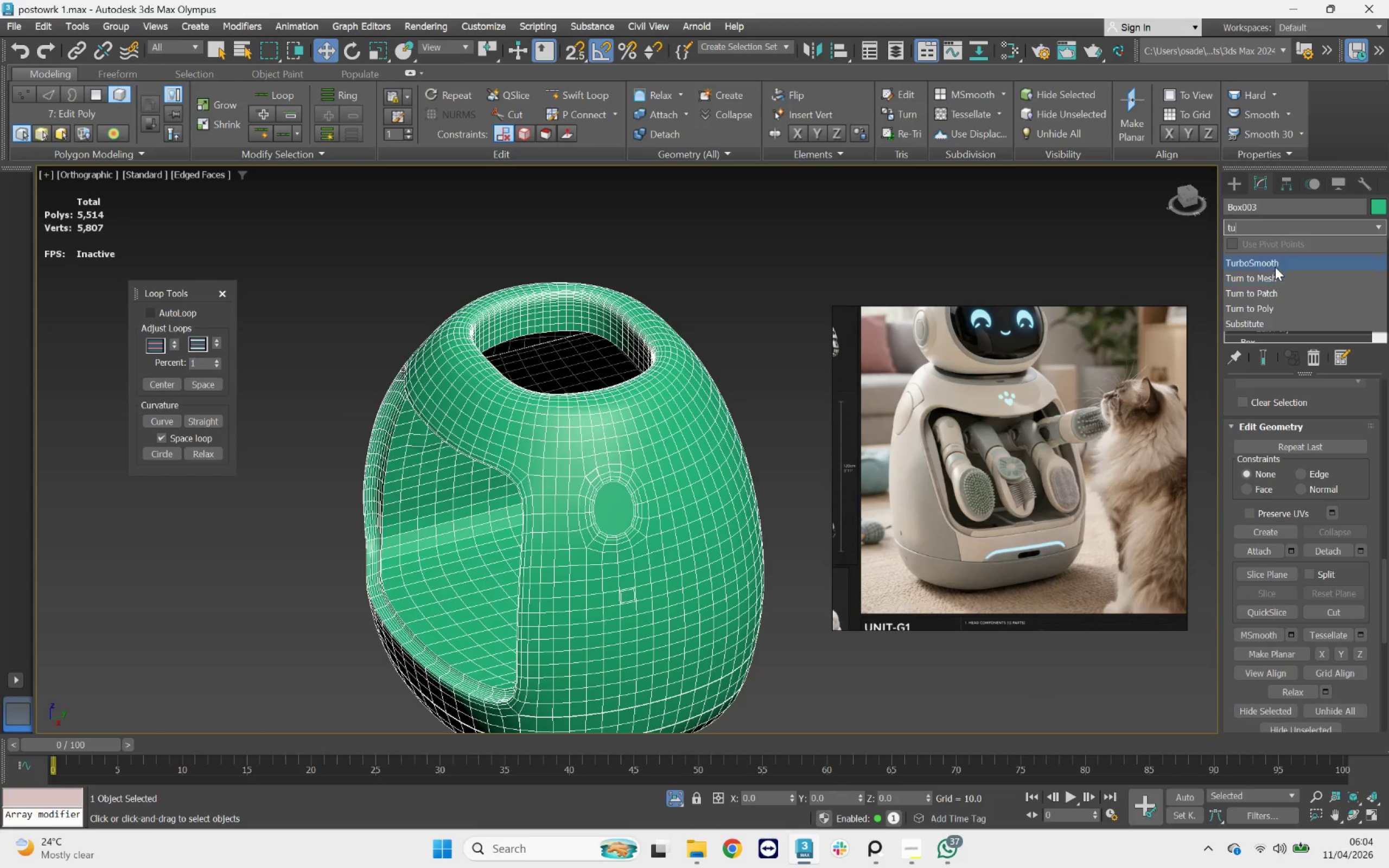 
left_click([1275, 266])
 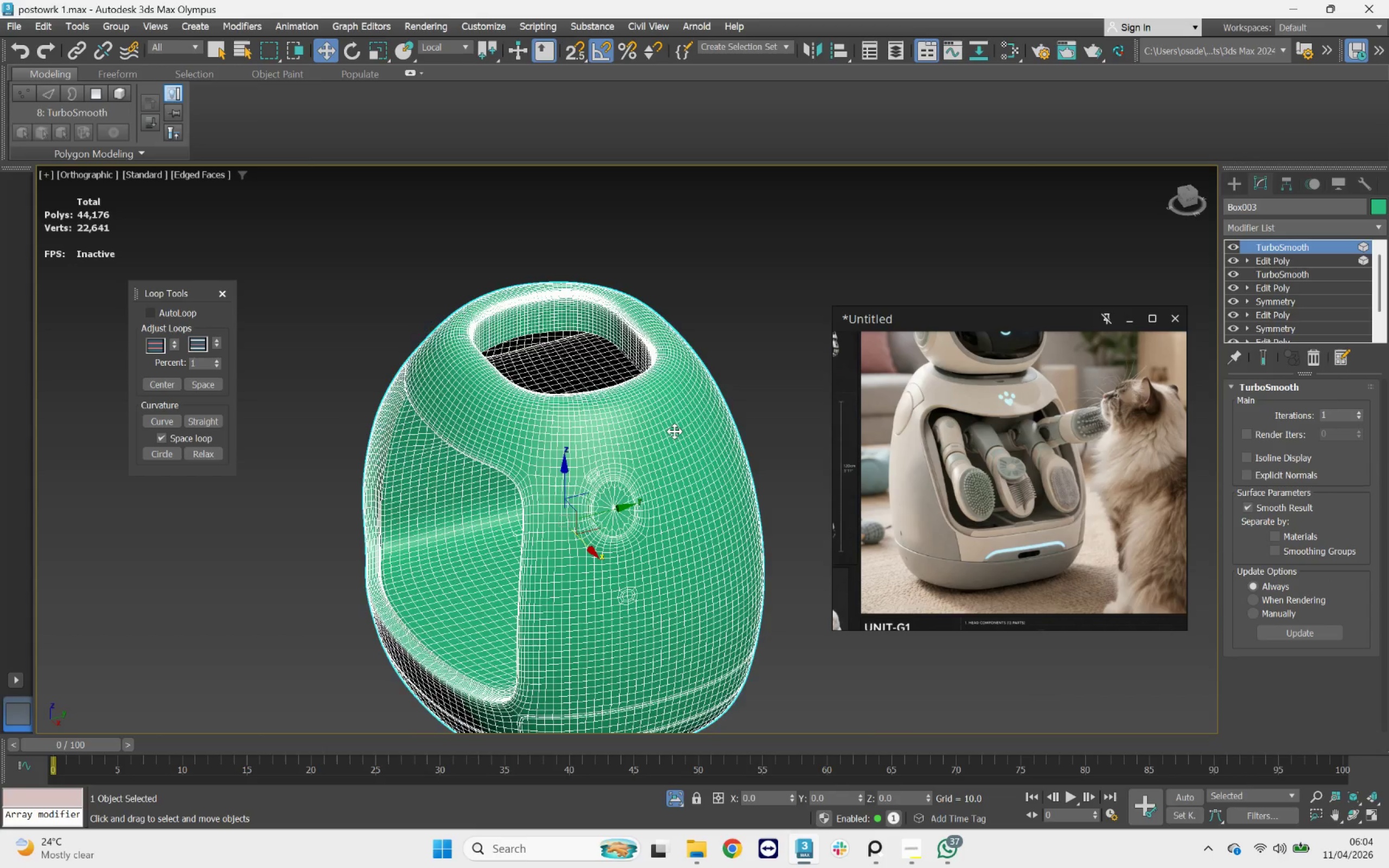 
hold_key(key=AltLeft, duration=2.92)
 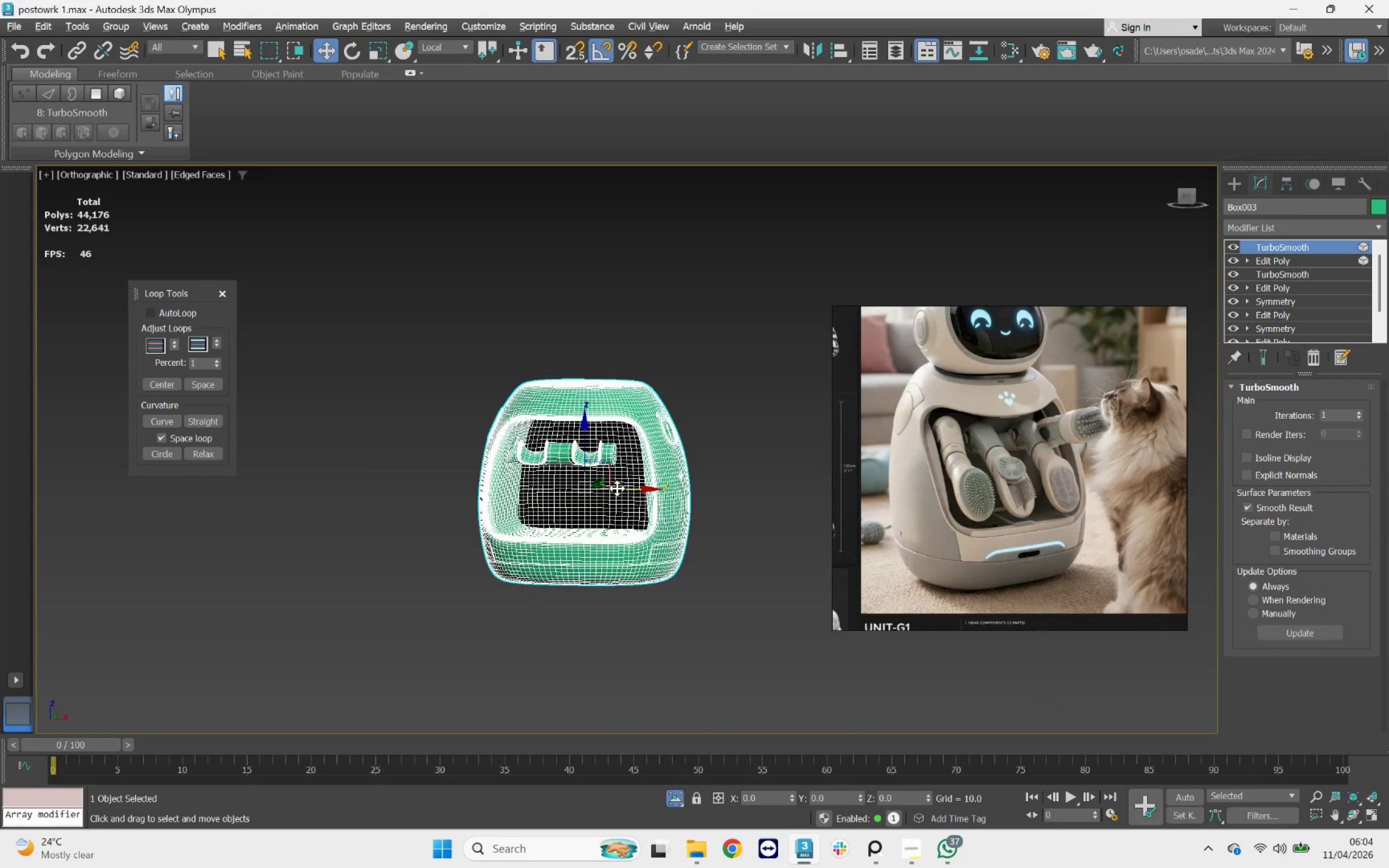 
scroll: coordinate [604, 452], scroll_direction: down, amount: 2.0
 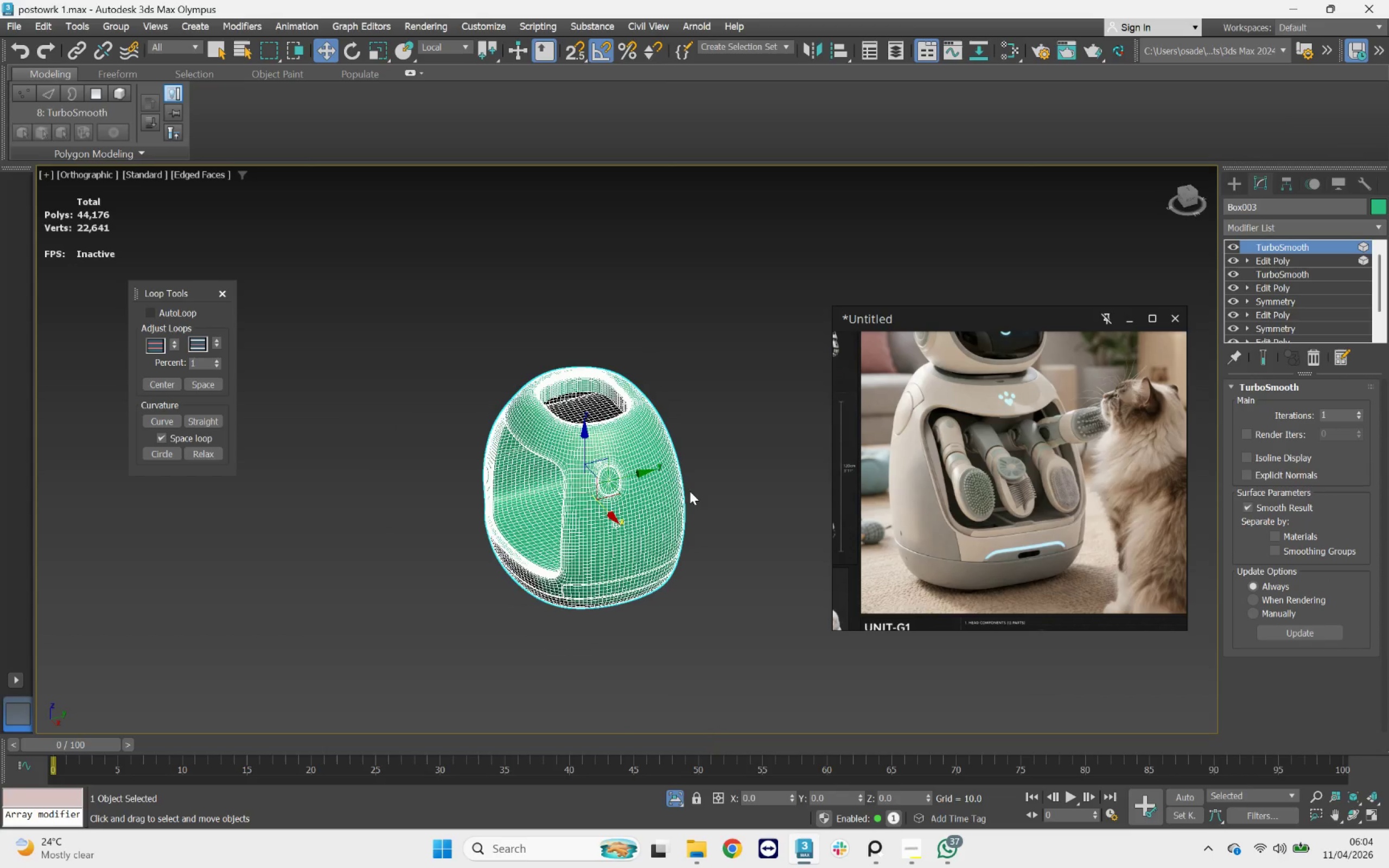 
key(F3)
 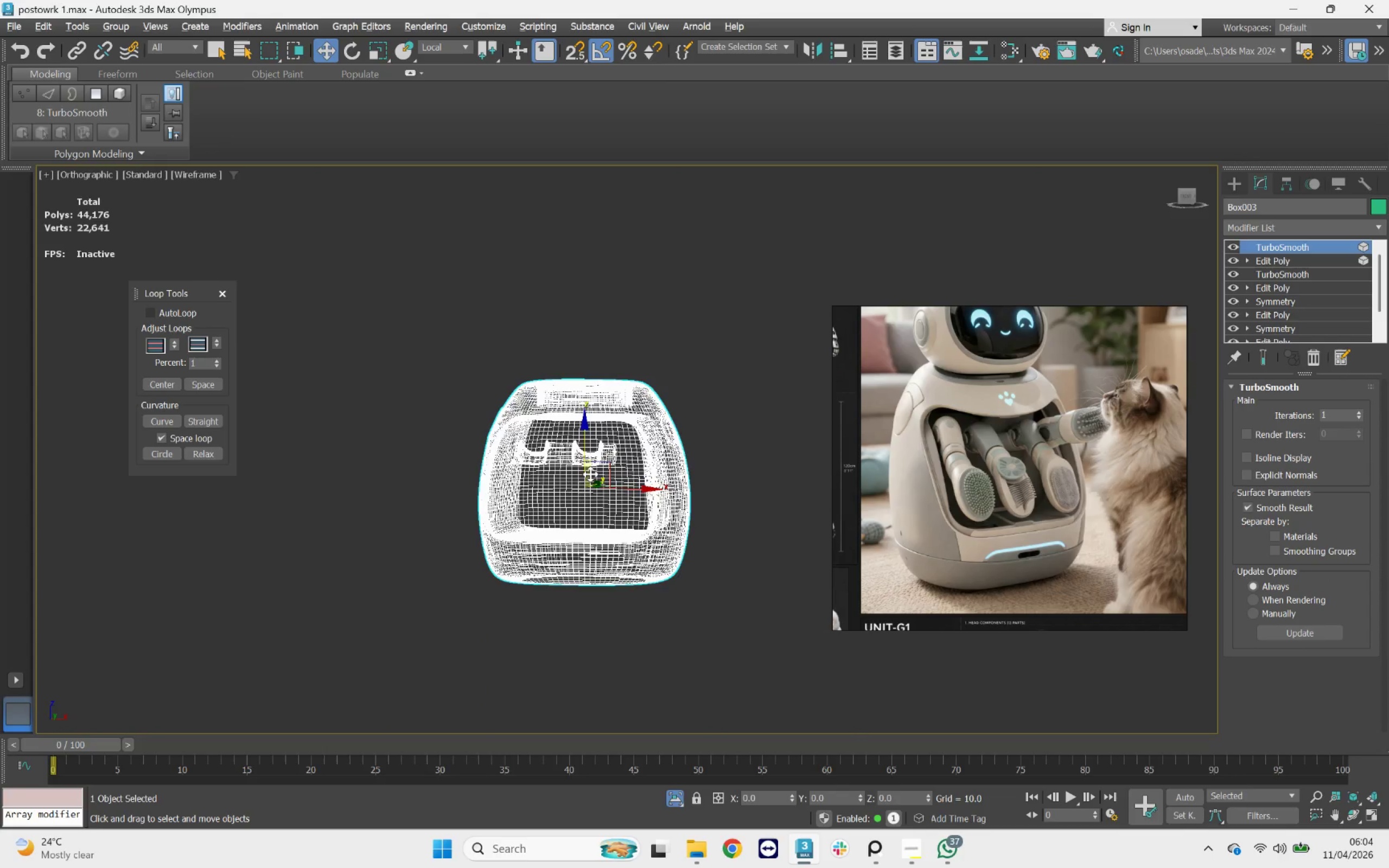 
key(F3)
 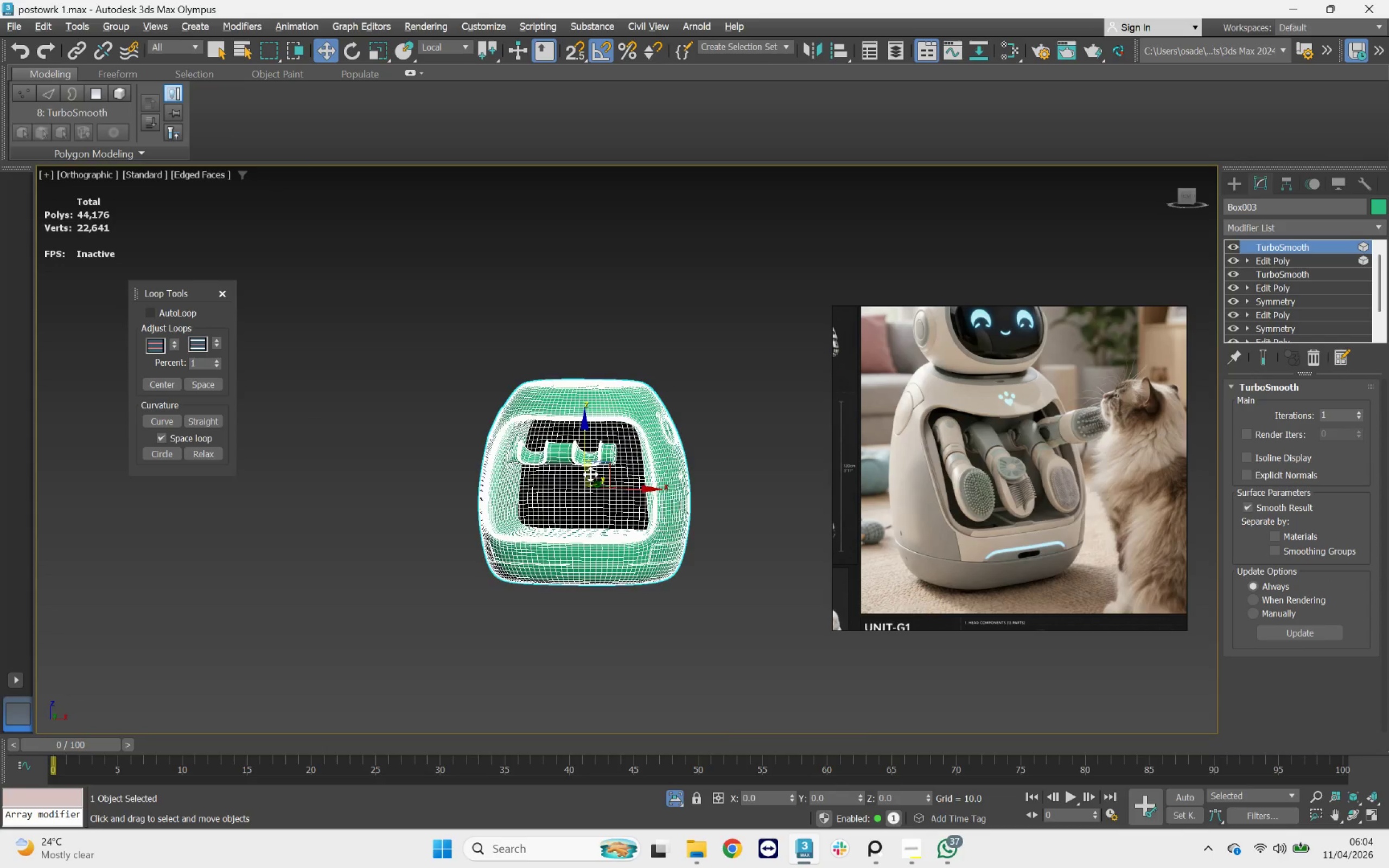 
key(F4)
 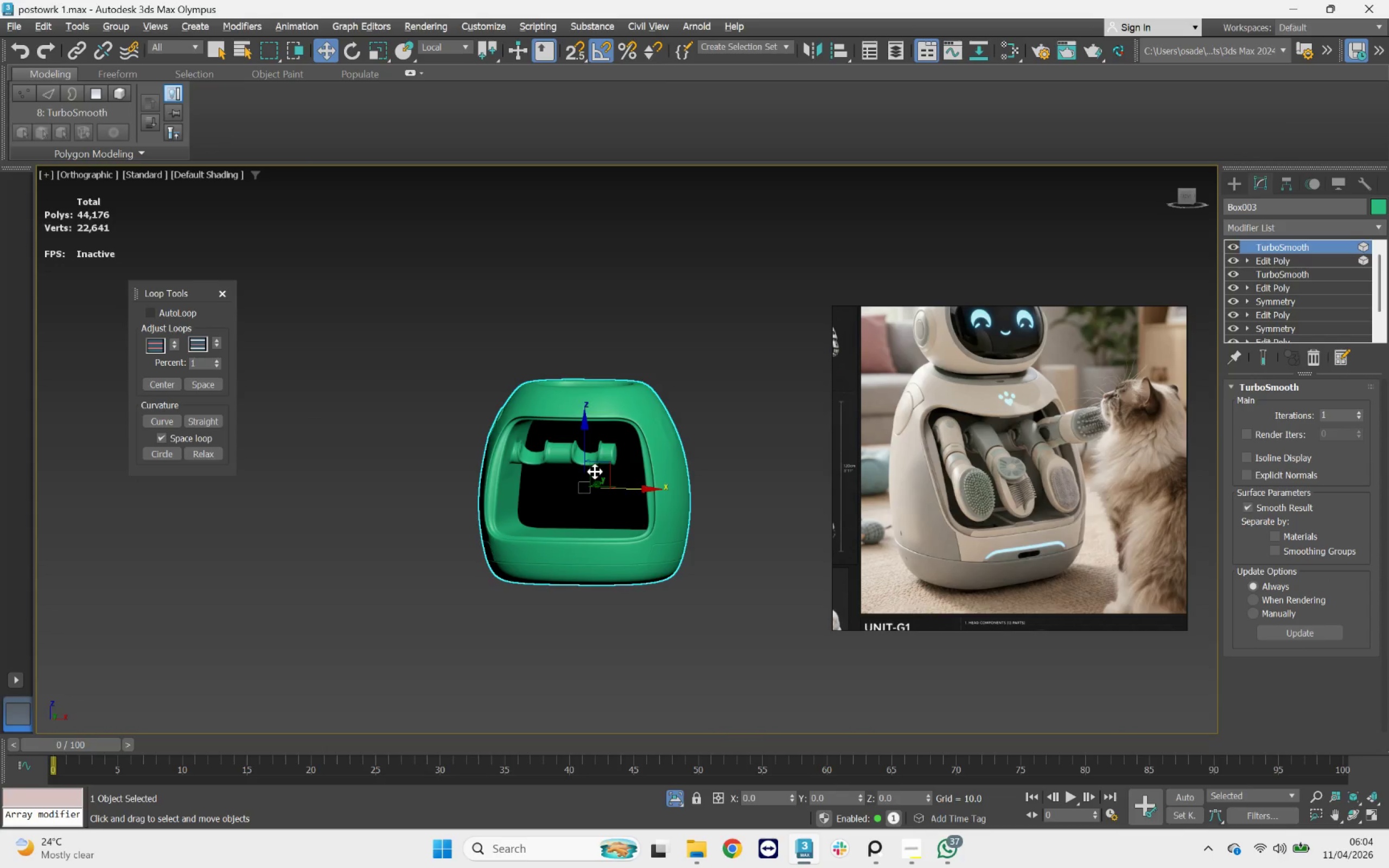 
hold_key(key=AltLeft, duration=3.91)
 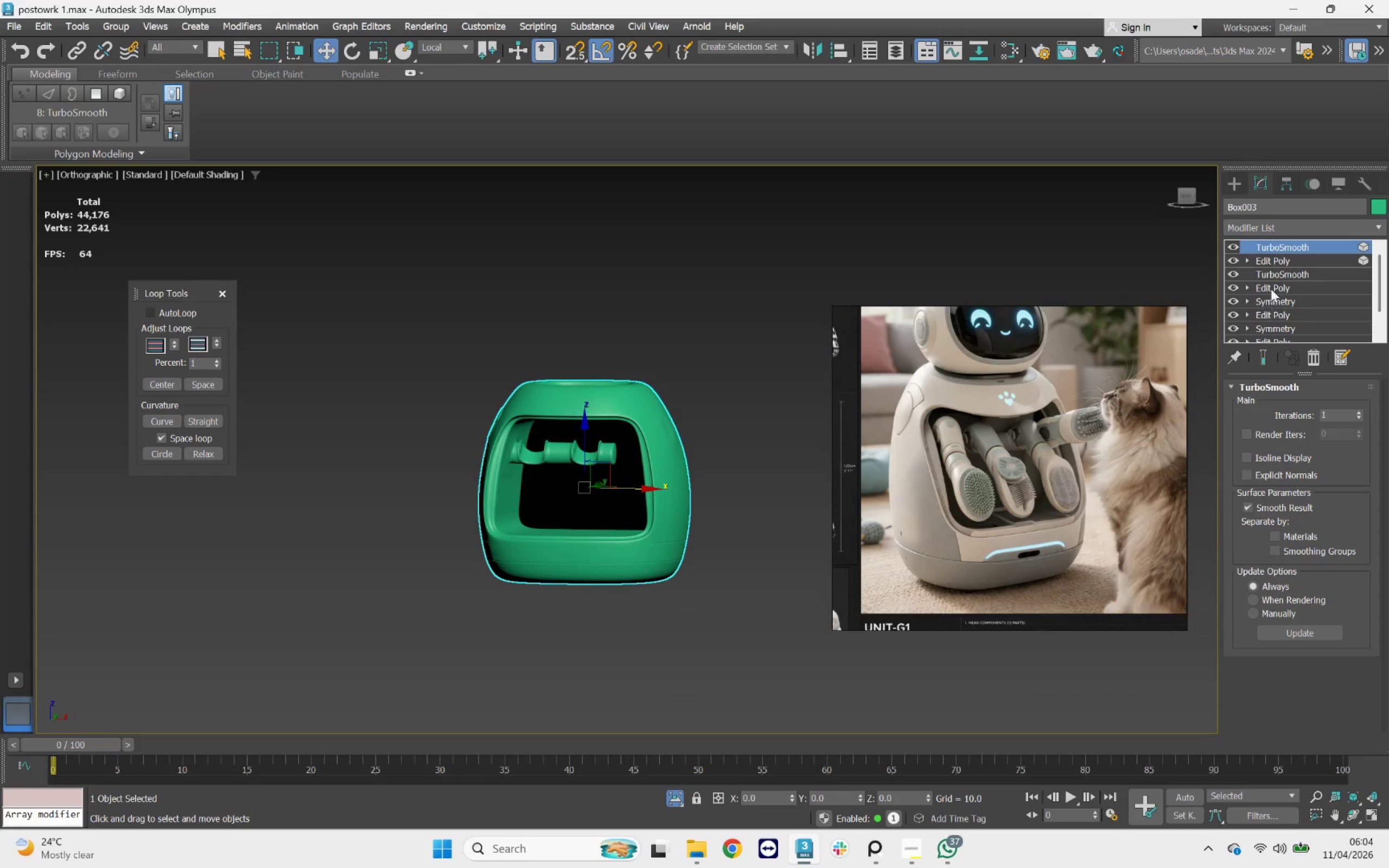 
left_click([1276, 258])
 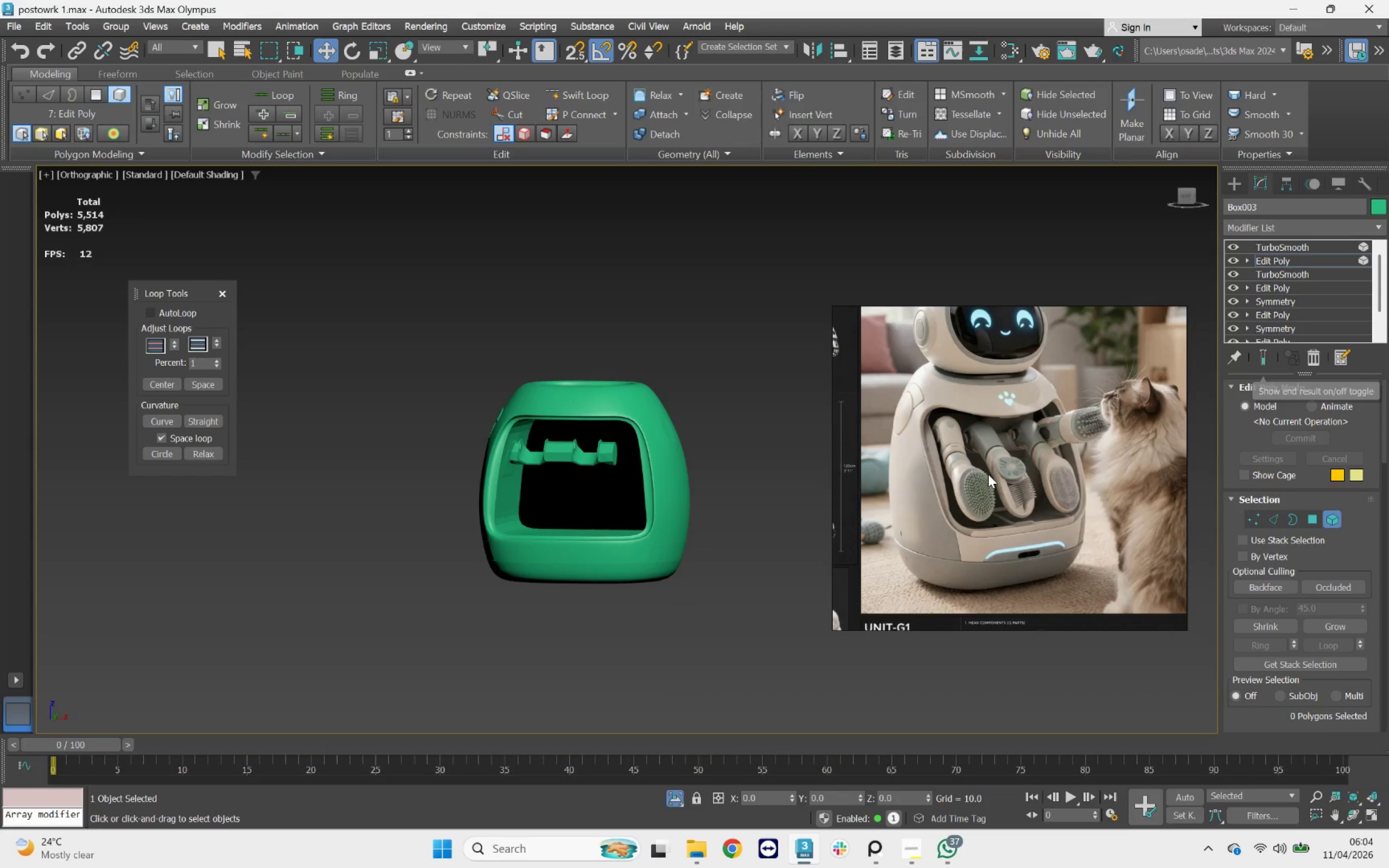 
key(F4)
 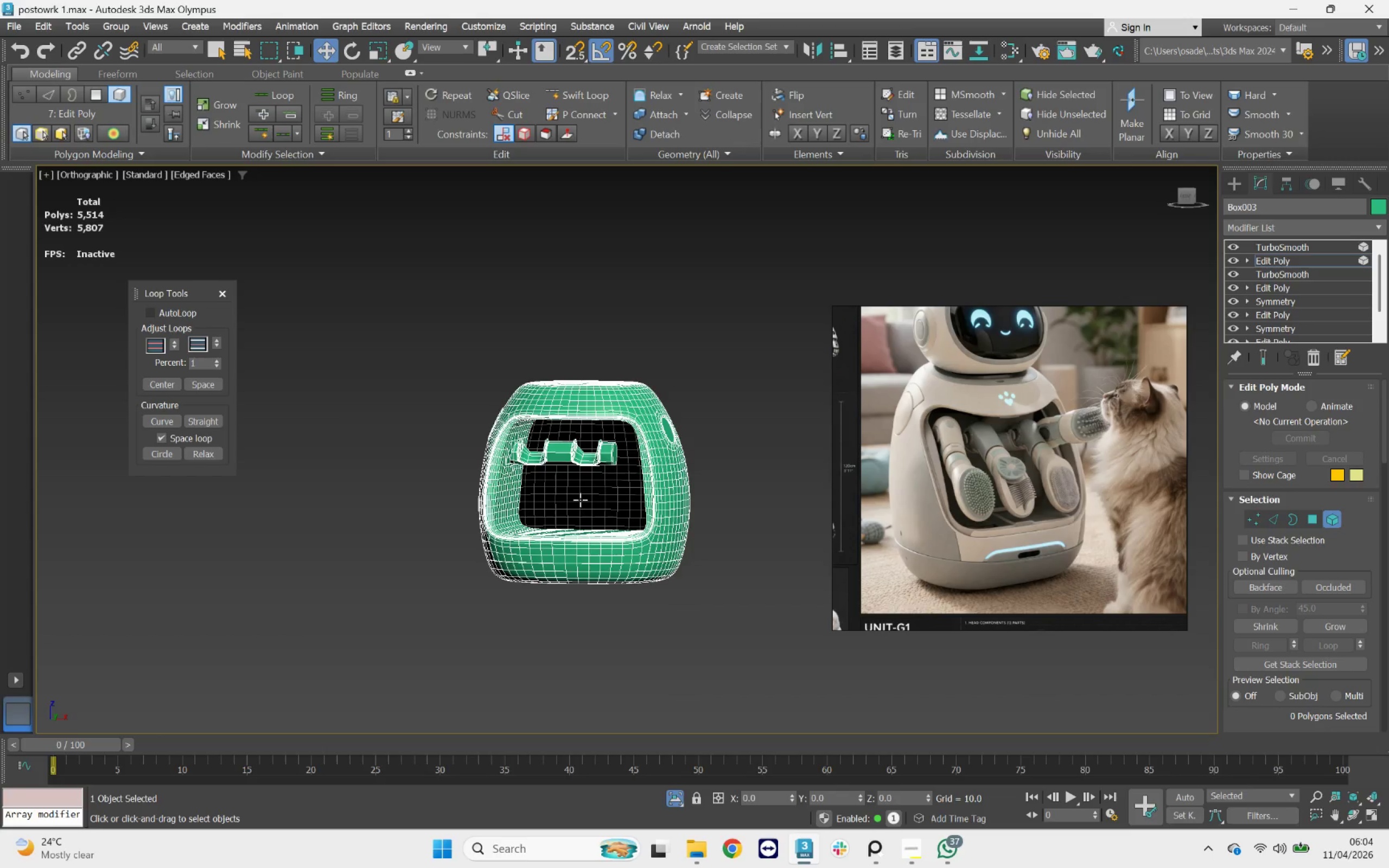 
hold_key(key=AltLeft, duration=0.78)
 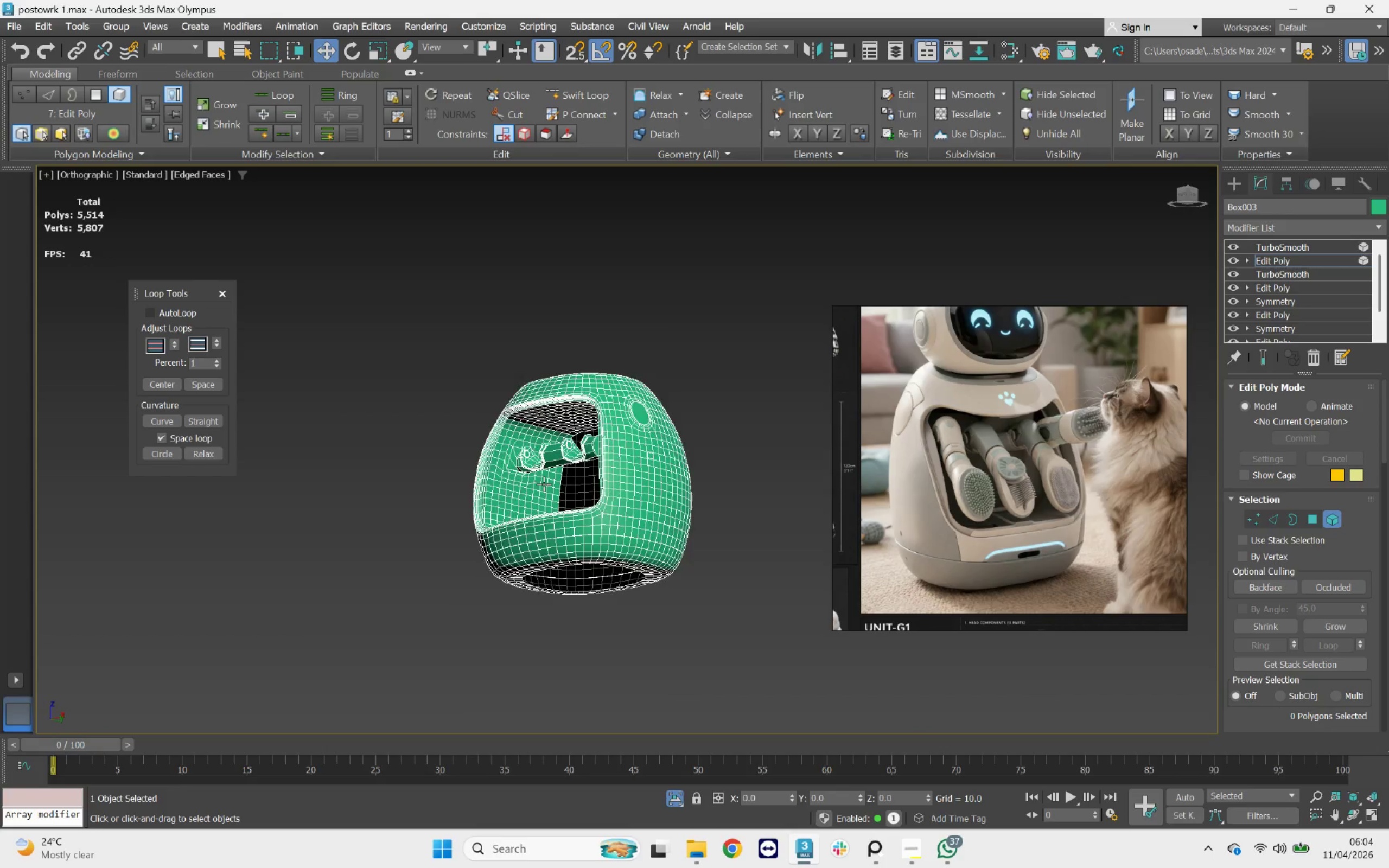 
key(Alt+AltLeft)
 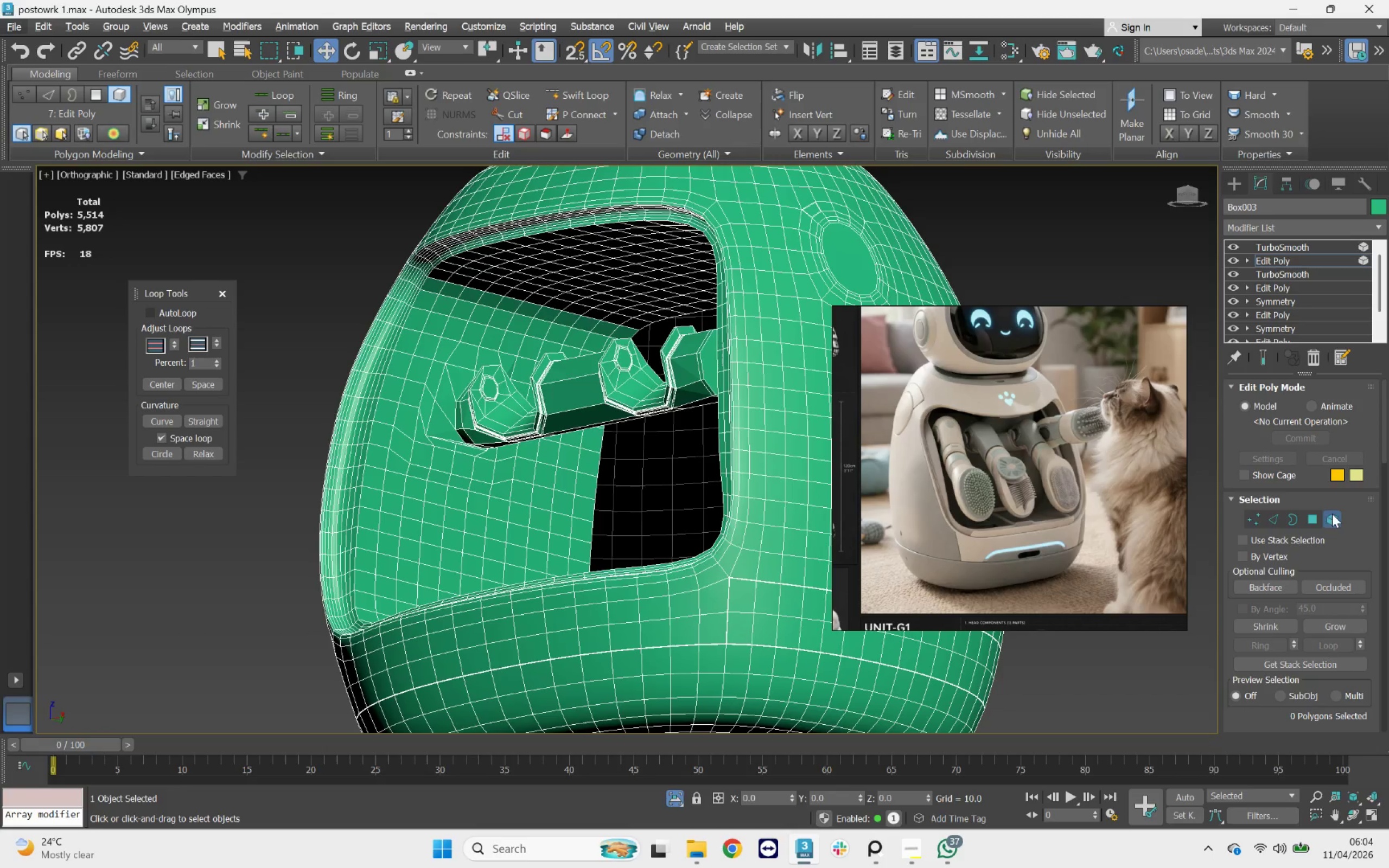 
scroll: coordinate [544, 484], scroll_direction: up, amount: 4.0
 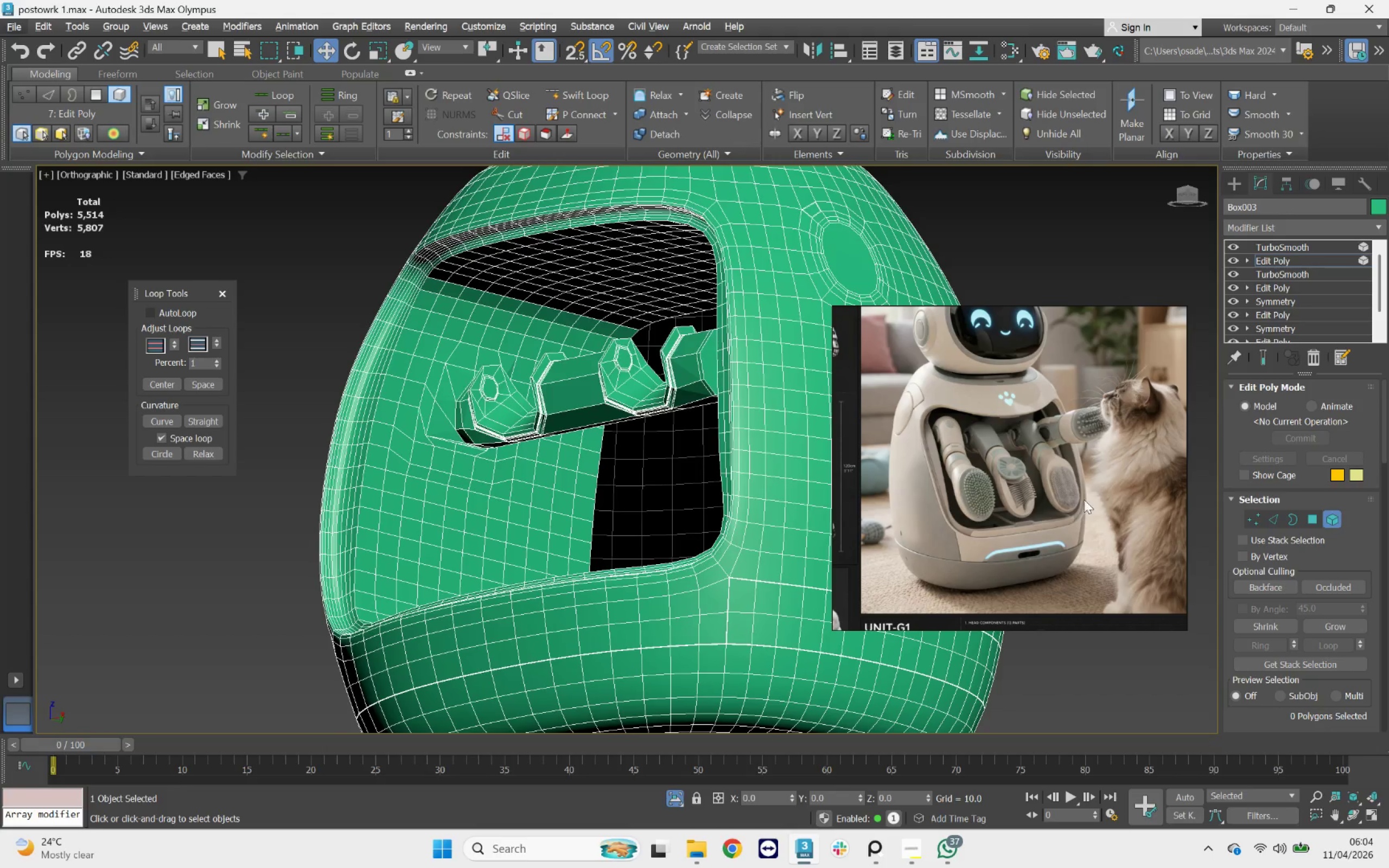 
left_click([1317, 520])
 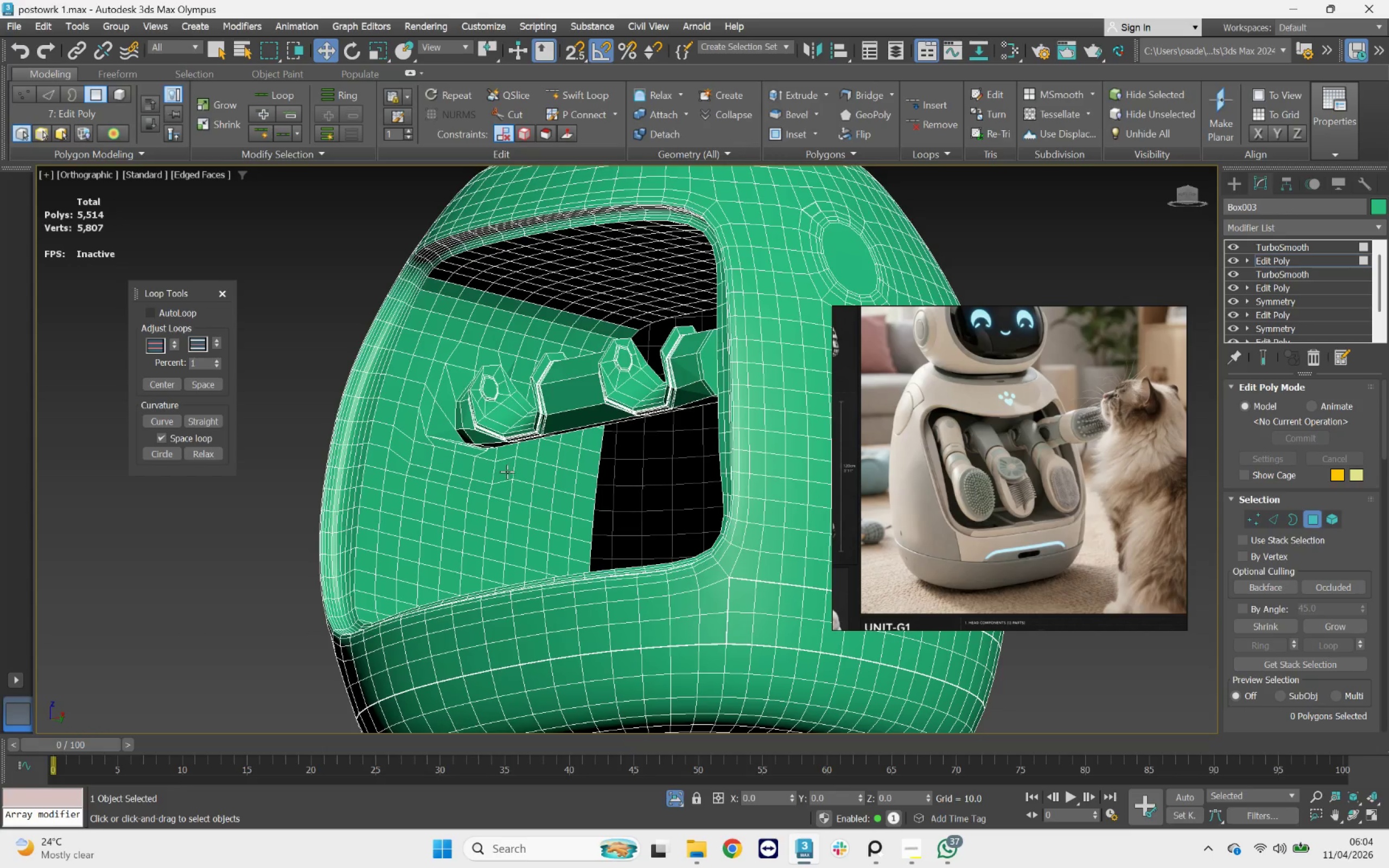 
left_click([523, 471])
 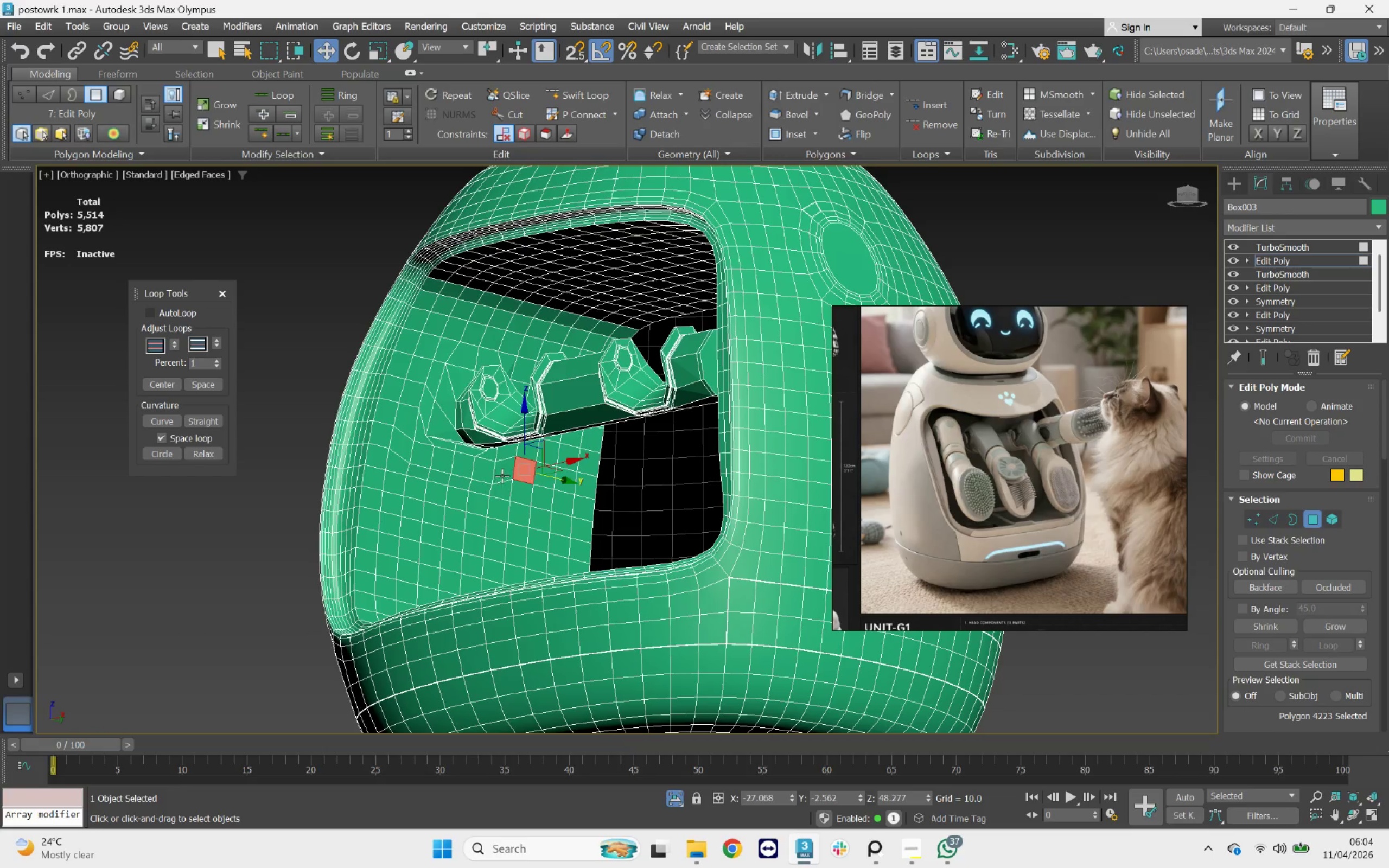 
hold_key(key=ControlLeft, duration=0.75)
double_click([498, 494])
 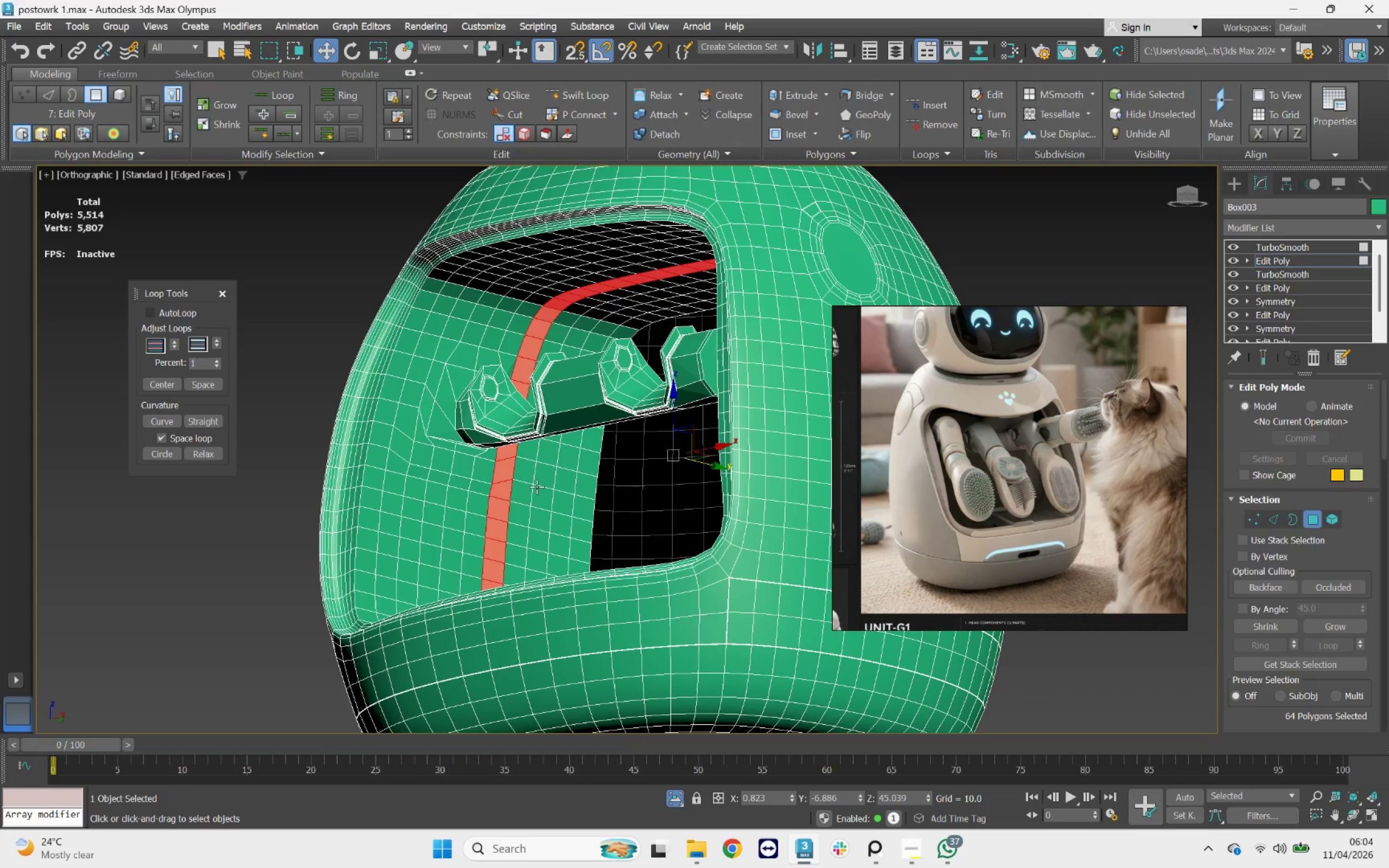 
hold_key(key=AltLeft, duration=1.25)
 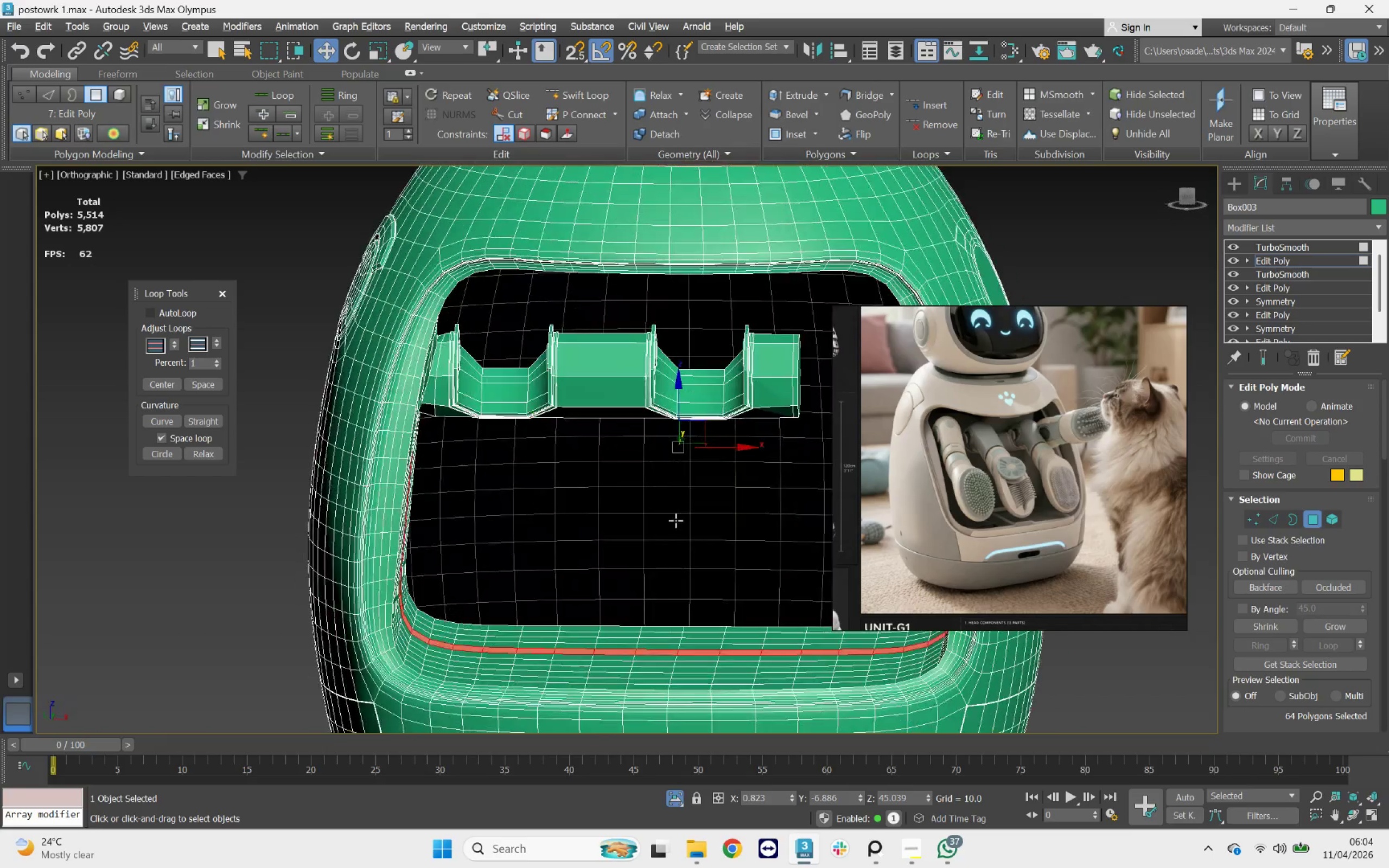 
hold_key(key=AltLeft, duration=0.69)
 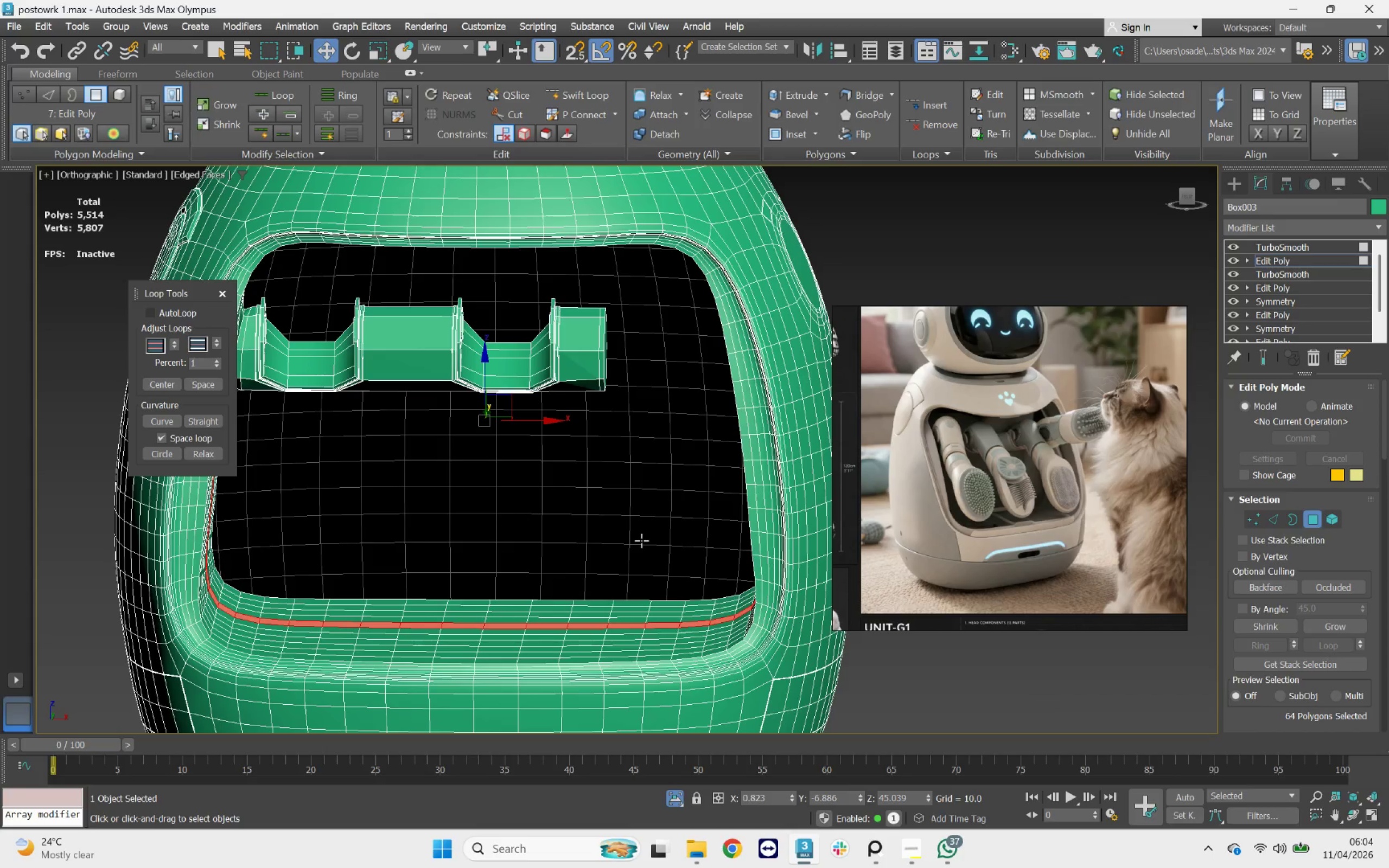 
scroll: coordinate [633, 525], scroll_direction: up, amount: 1.0
 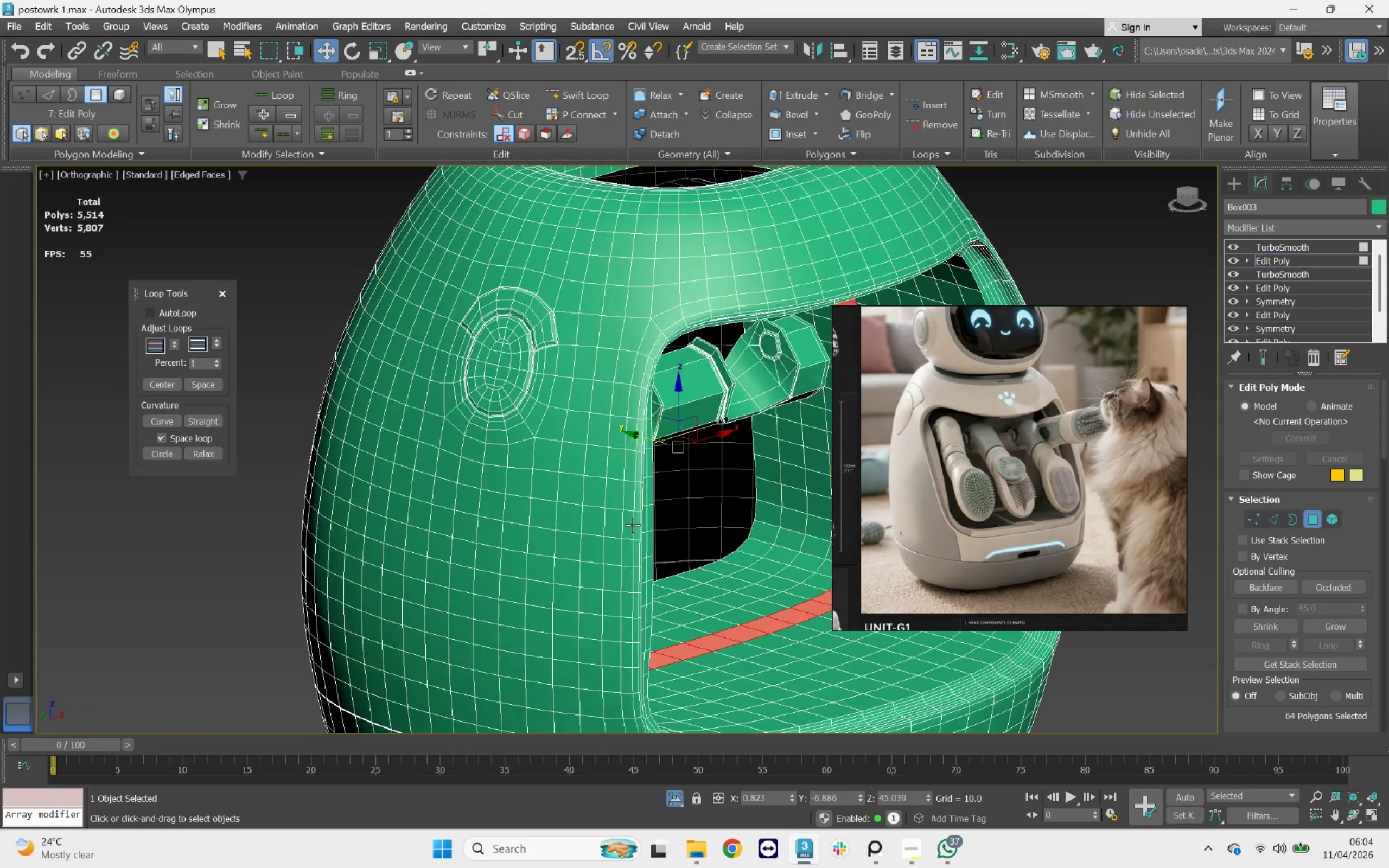 
scroll: coordinate [1310, 657], scroll_direction: down, amount: 8.0
 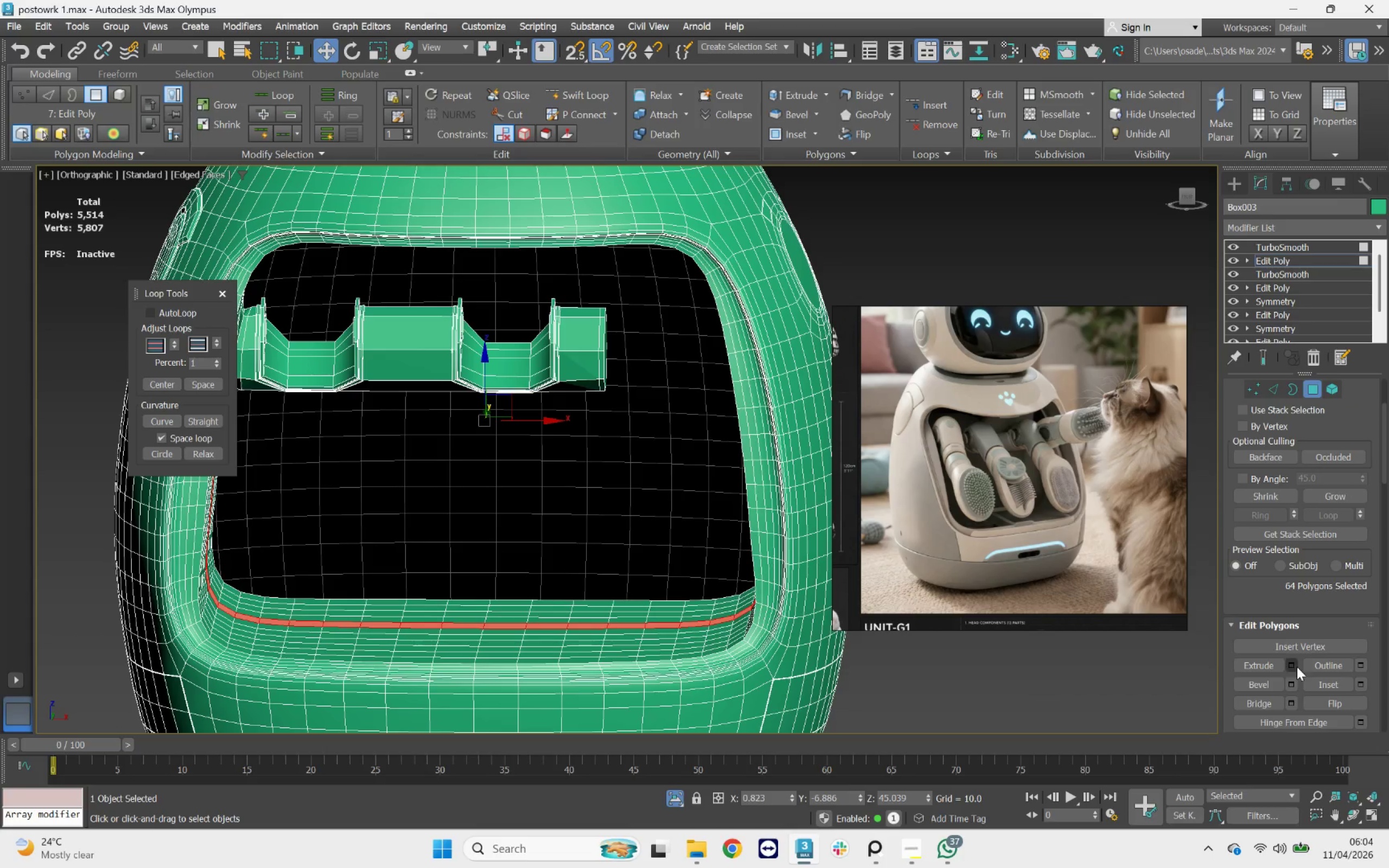 
left_click([1296, 667])
 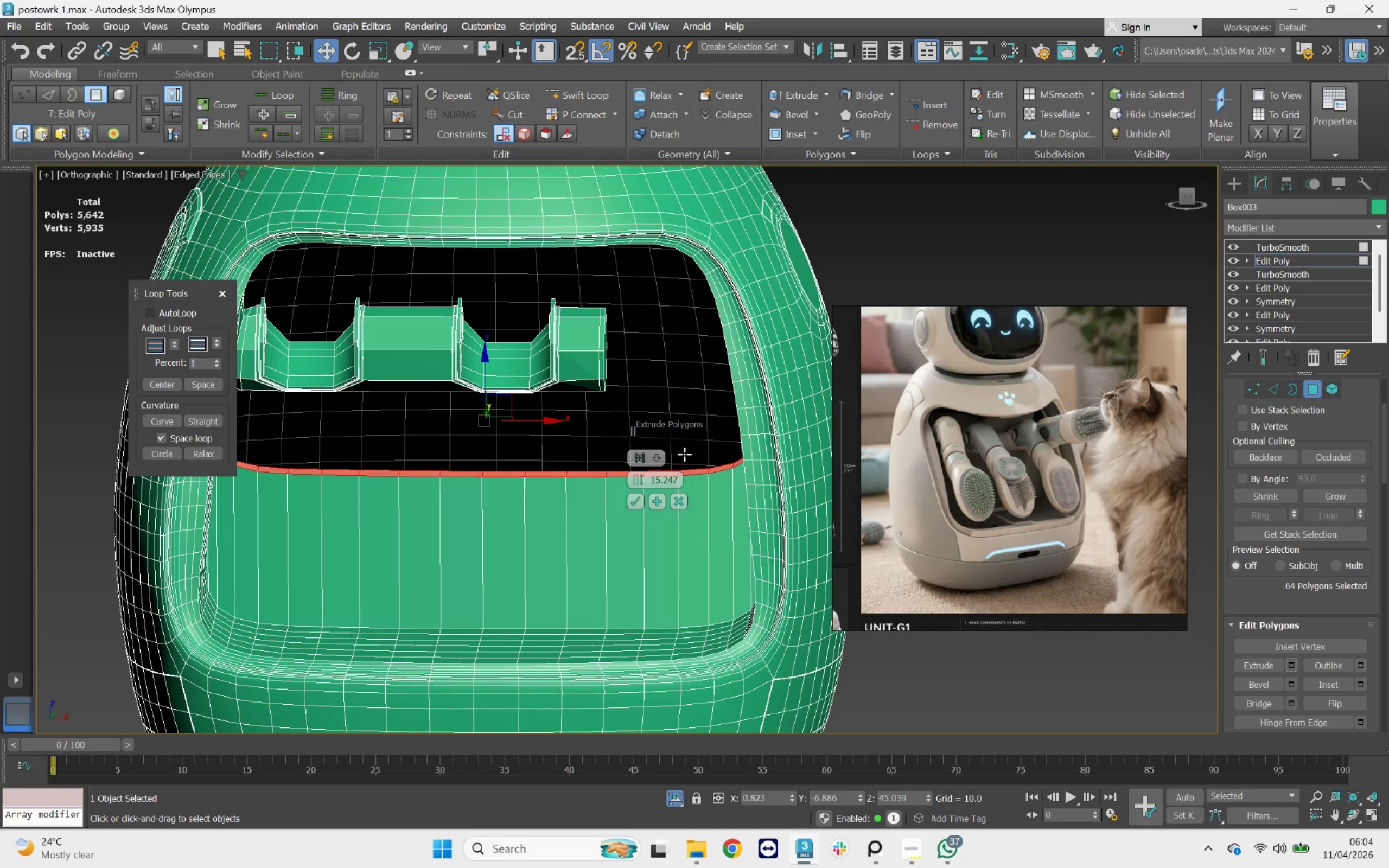 
left_click([659, 459])
 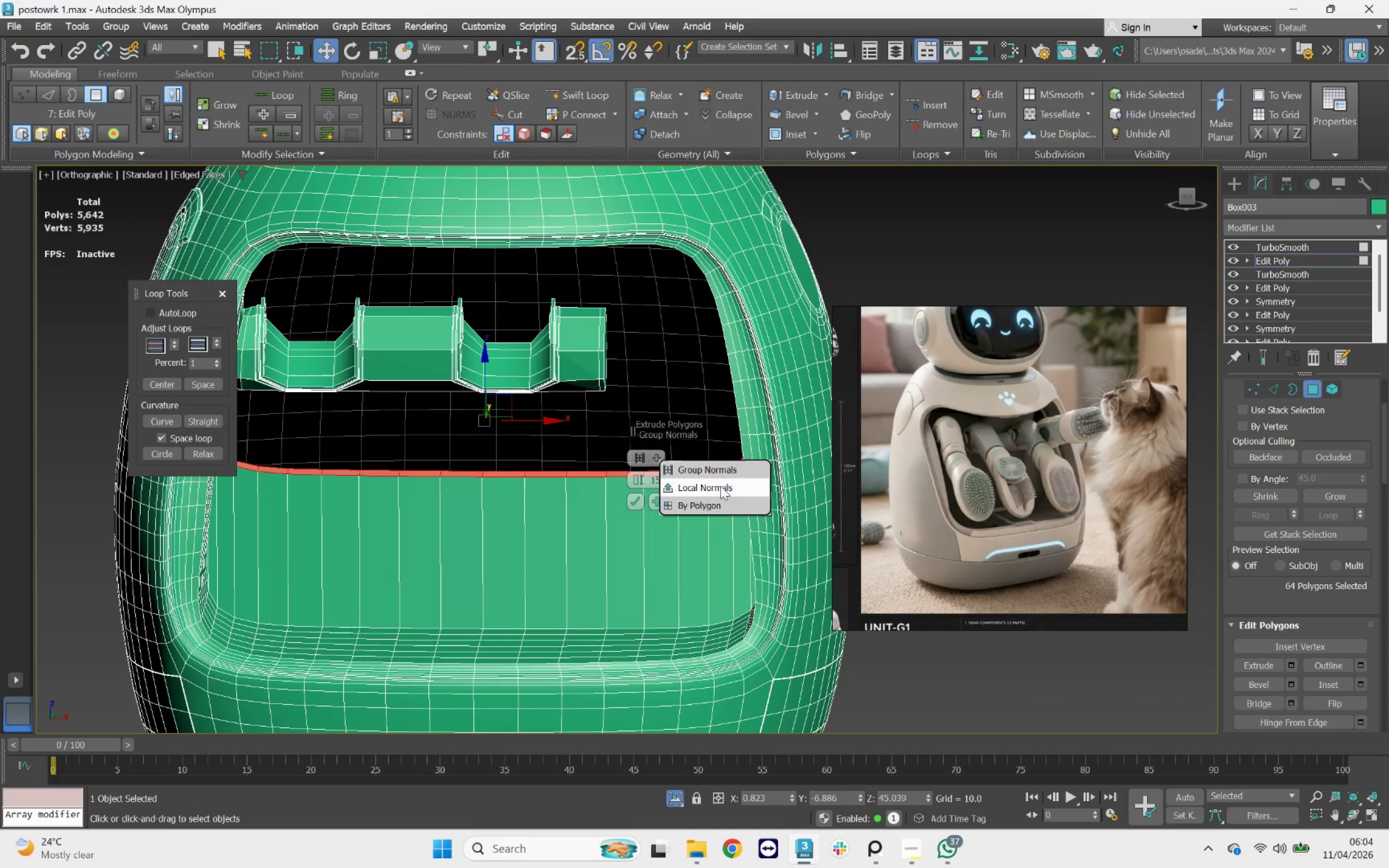 
left_click([721, 485])
 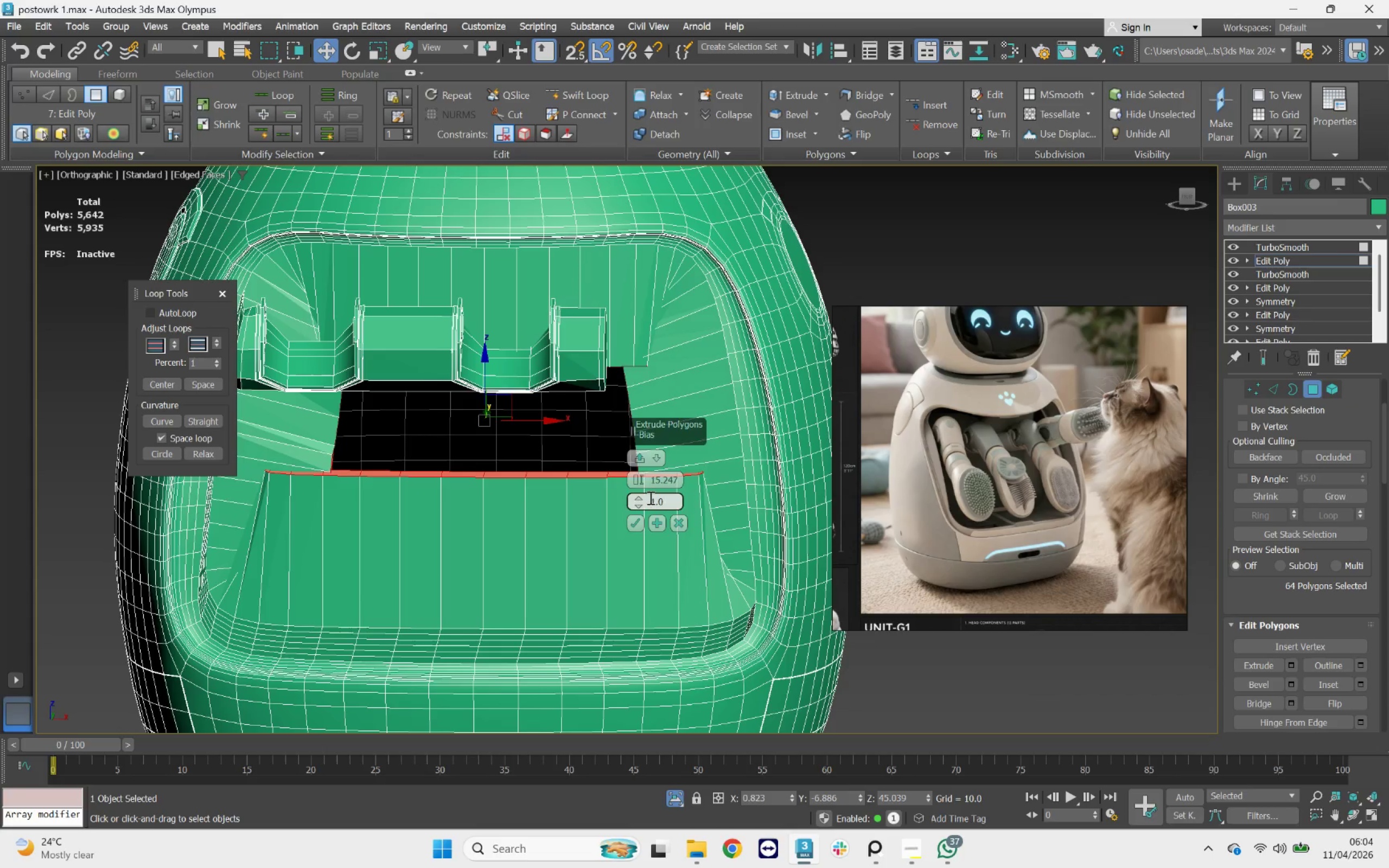 
left_click_drag(start_coordinate=[640, 479], to_coordinate=[660, 591])
 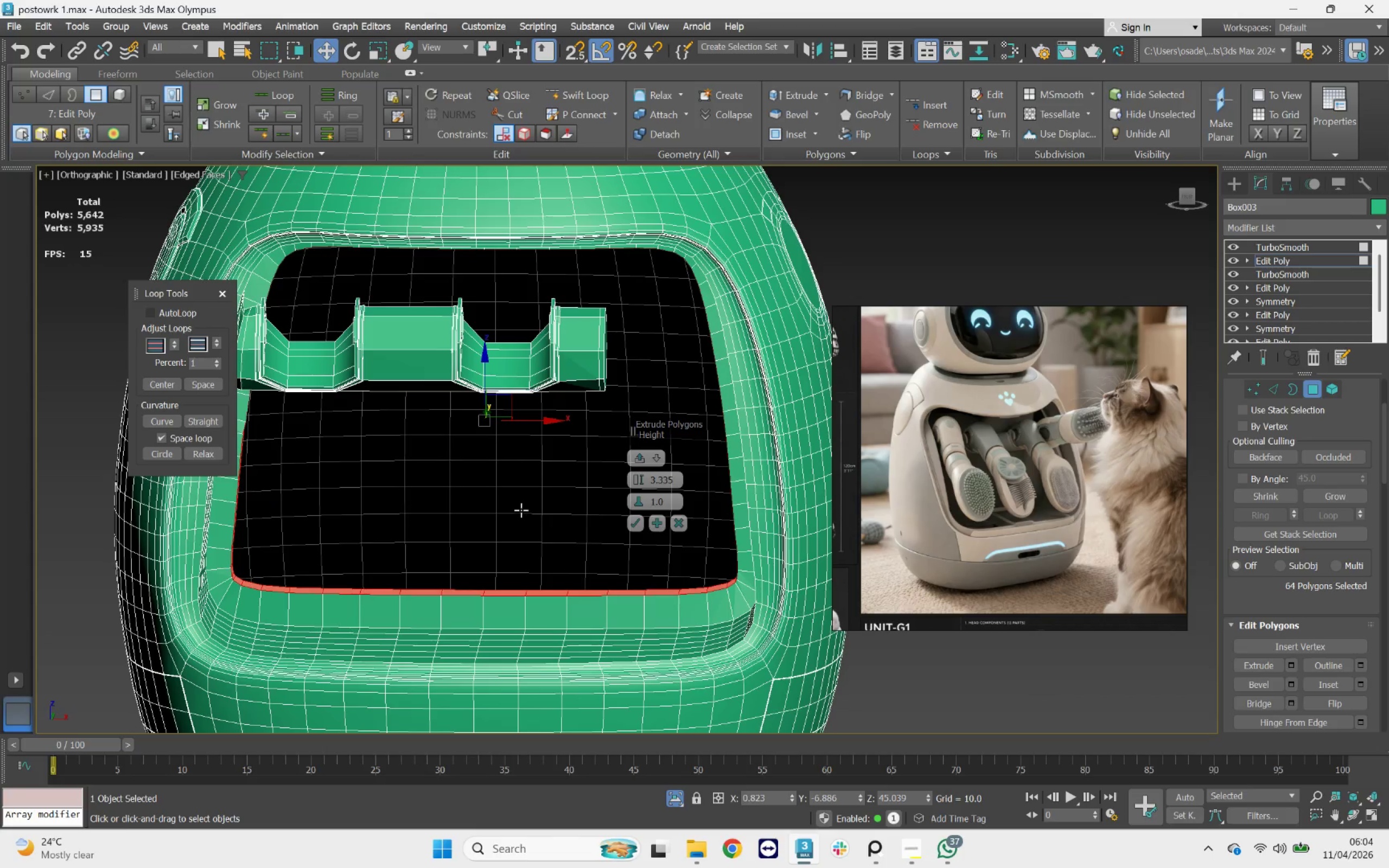 
scroll: coordinate [521, 510], scroll_direction: down, amount: 1.0
 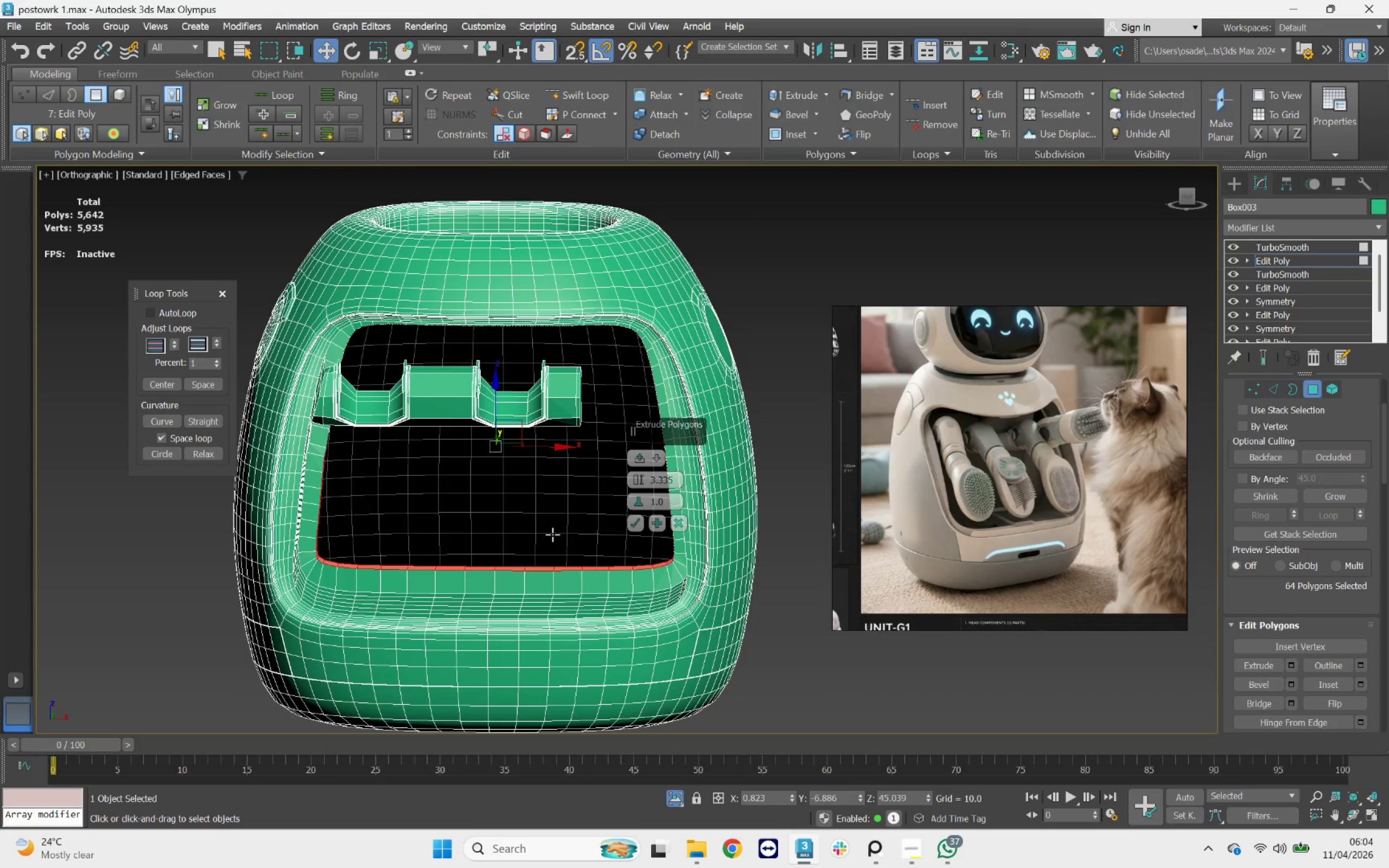 
hold_key(key=AltLeft, duration=1.43)
 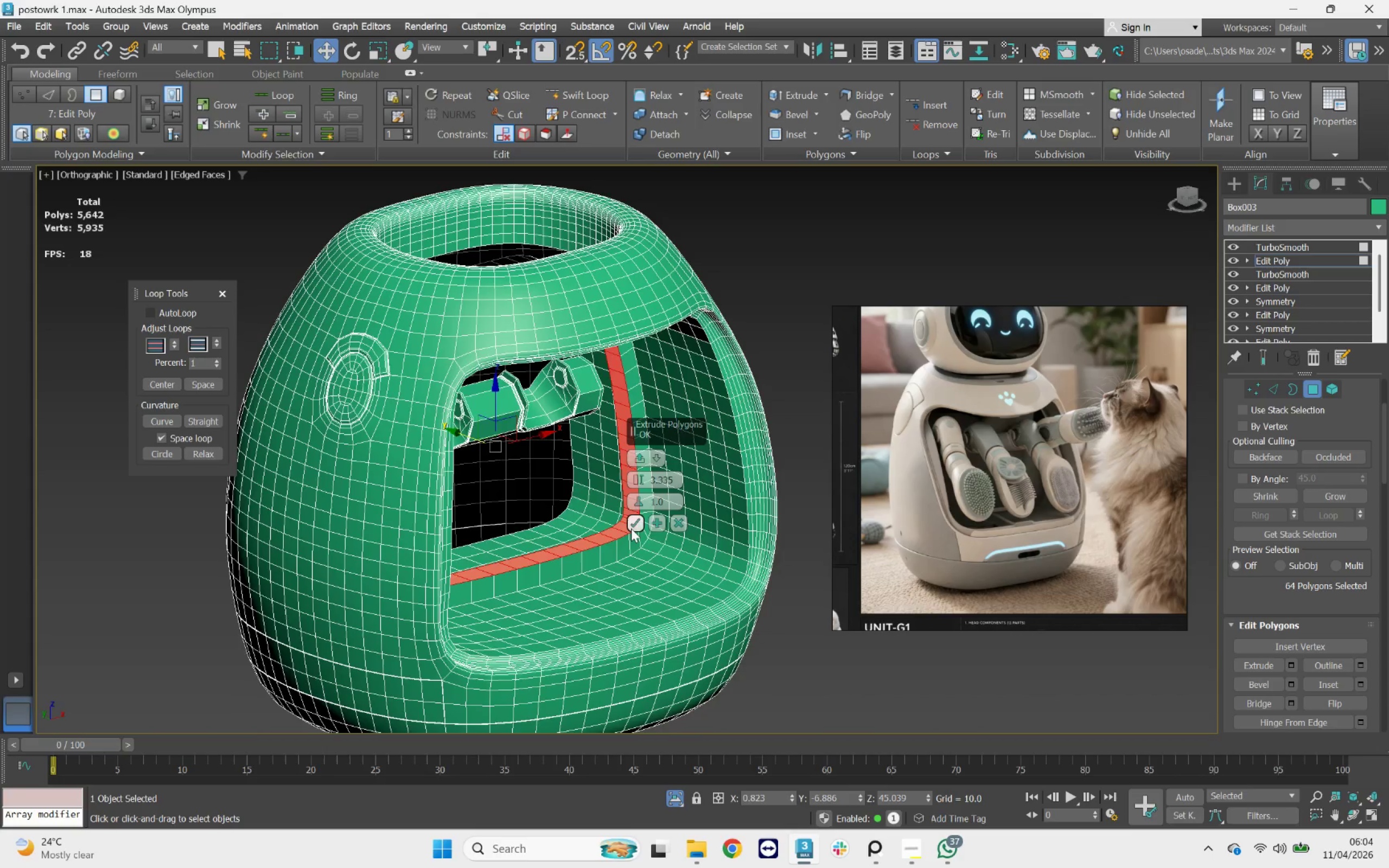 
left_click([630, 528])
 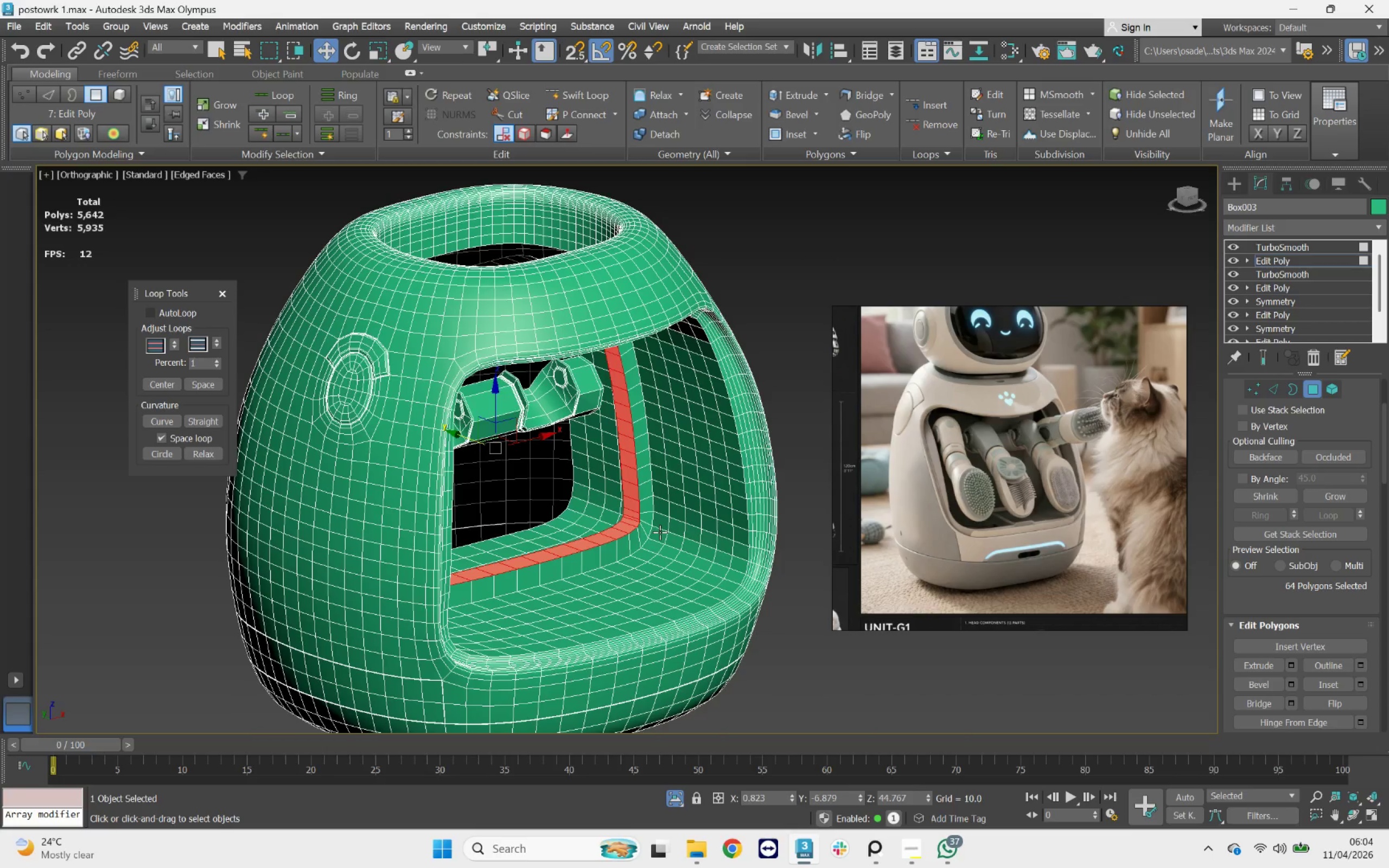 
key(Delete)
 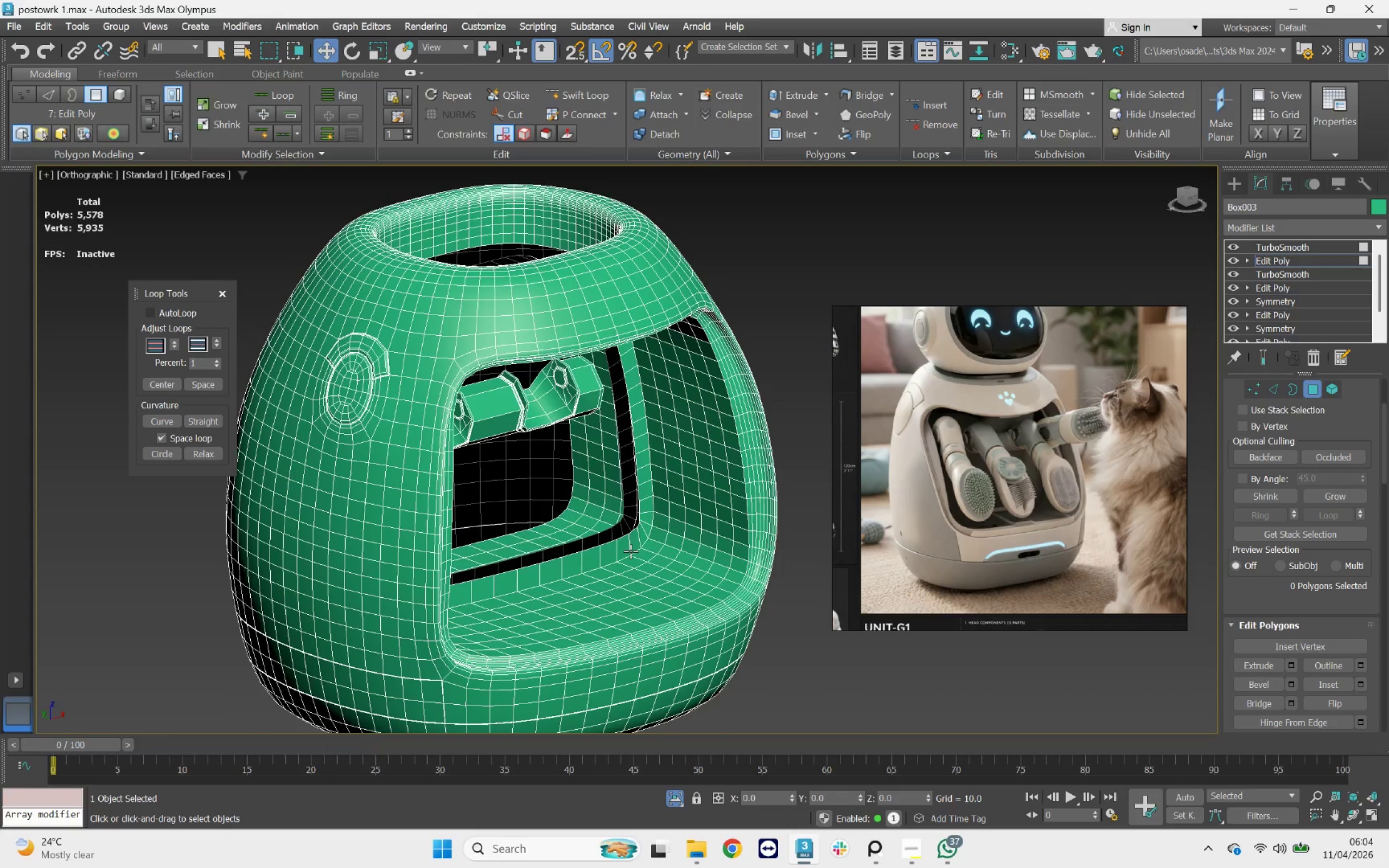 
key(2)
 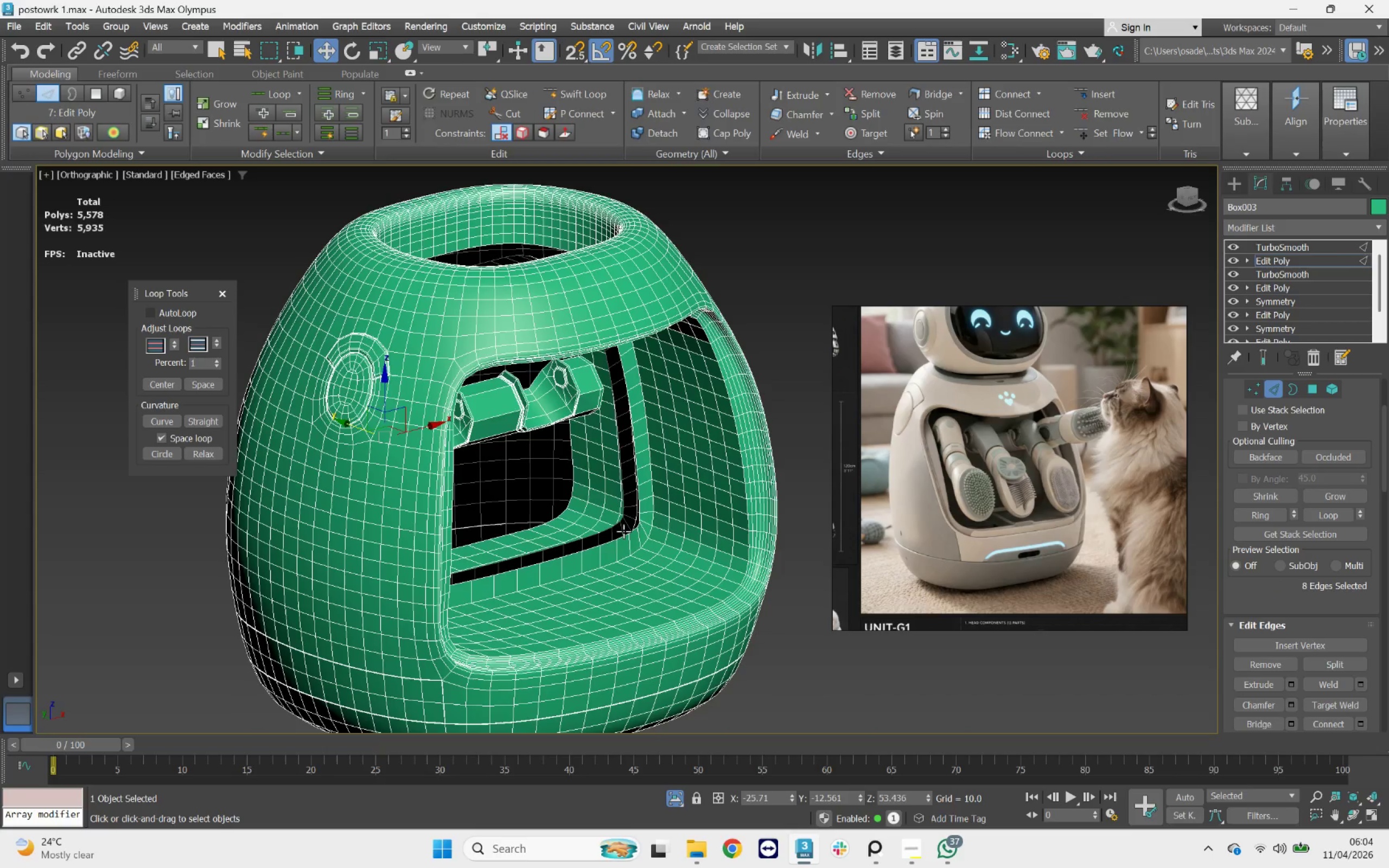 
left_click([623, 531])
 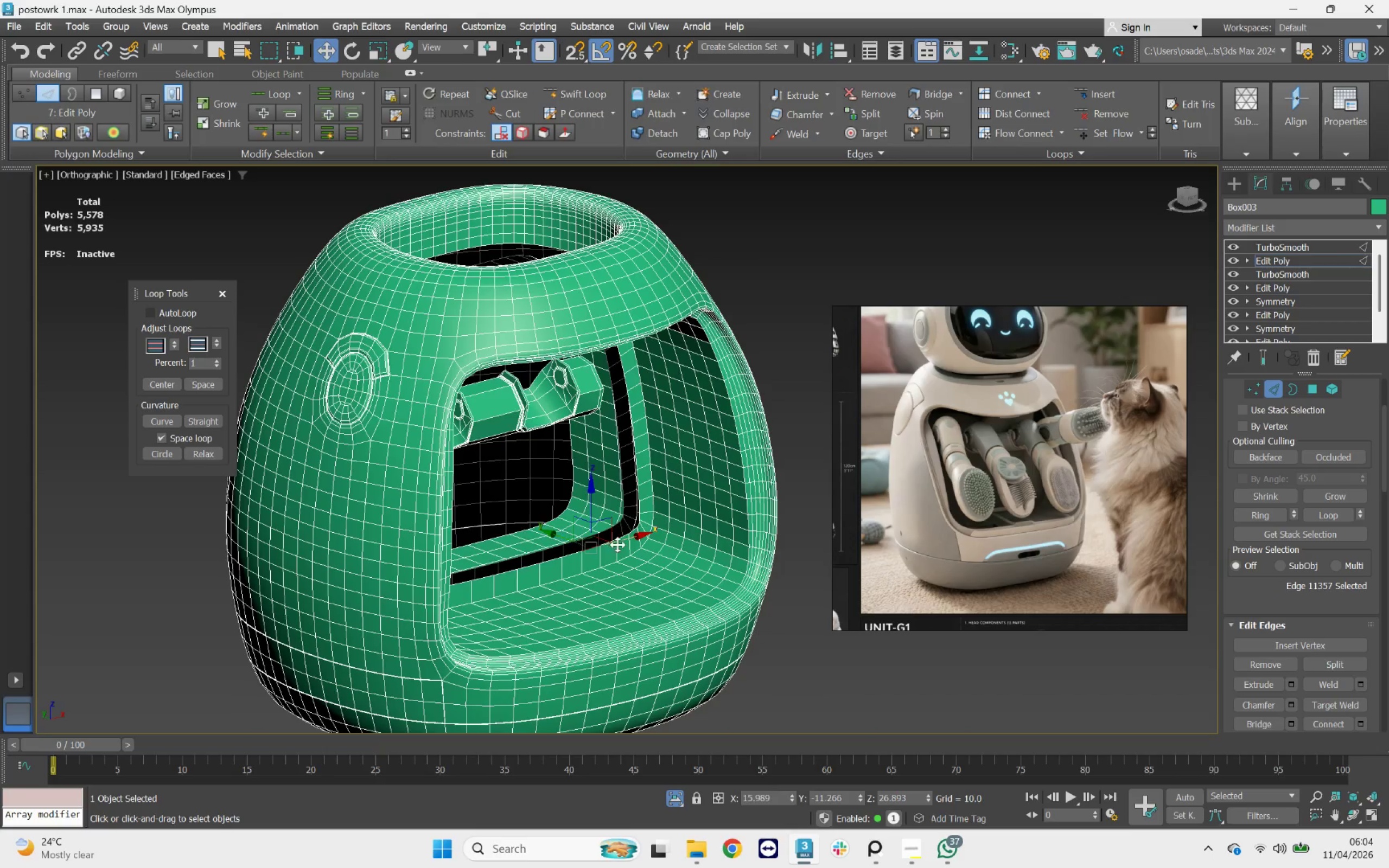 
key(3)
 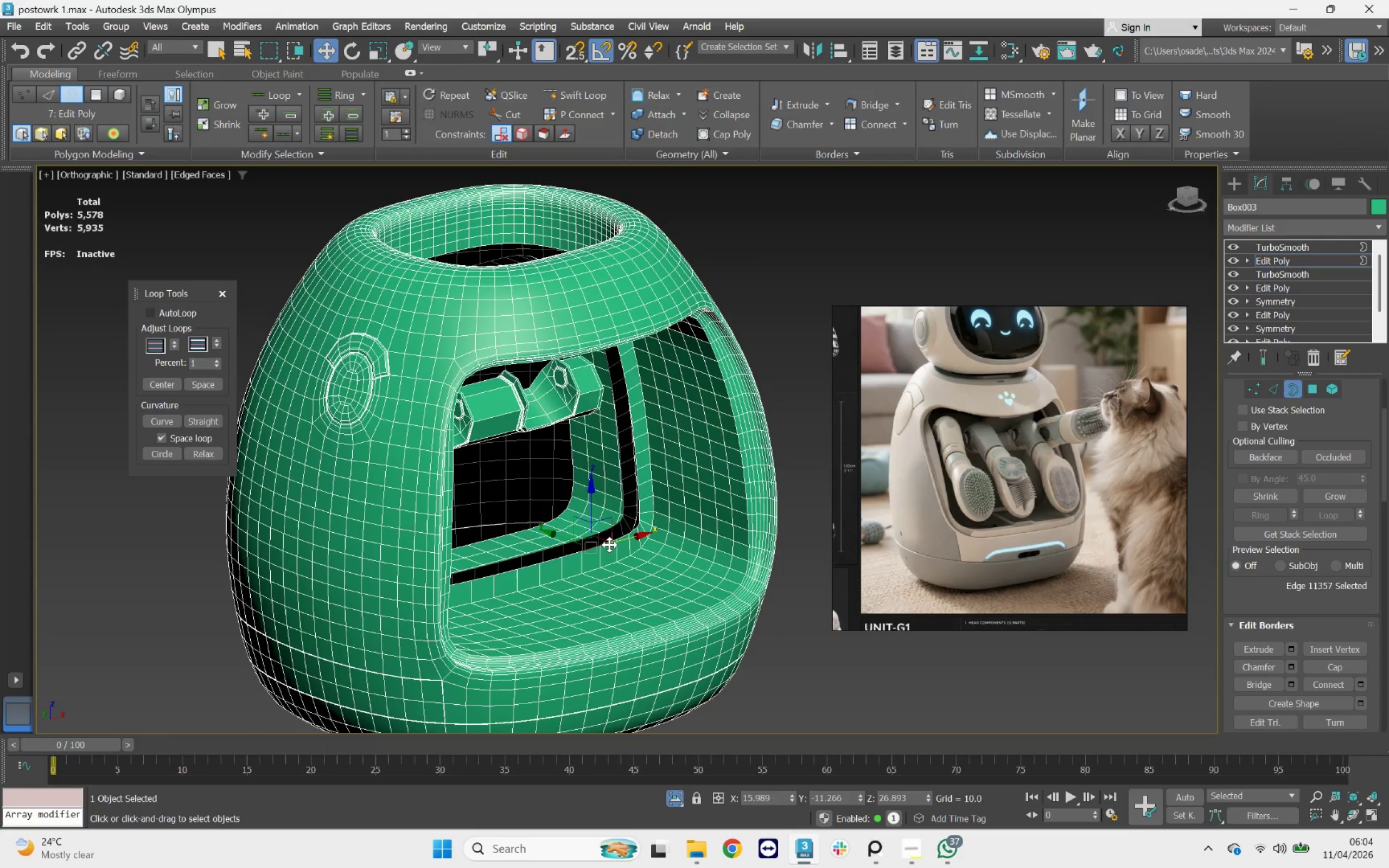 
left_click([609, 545])
 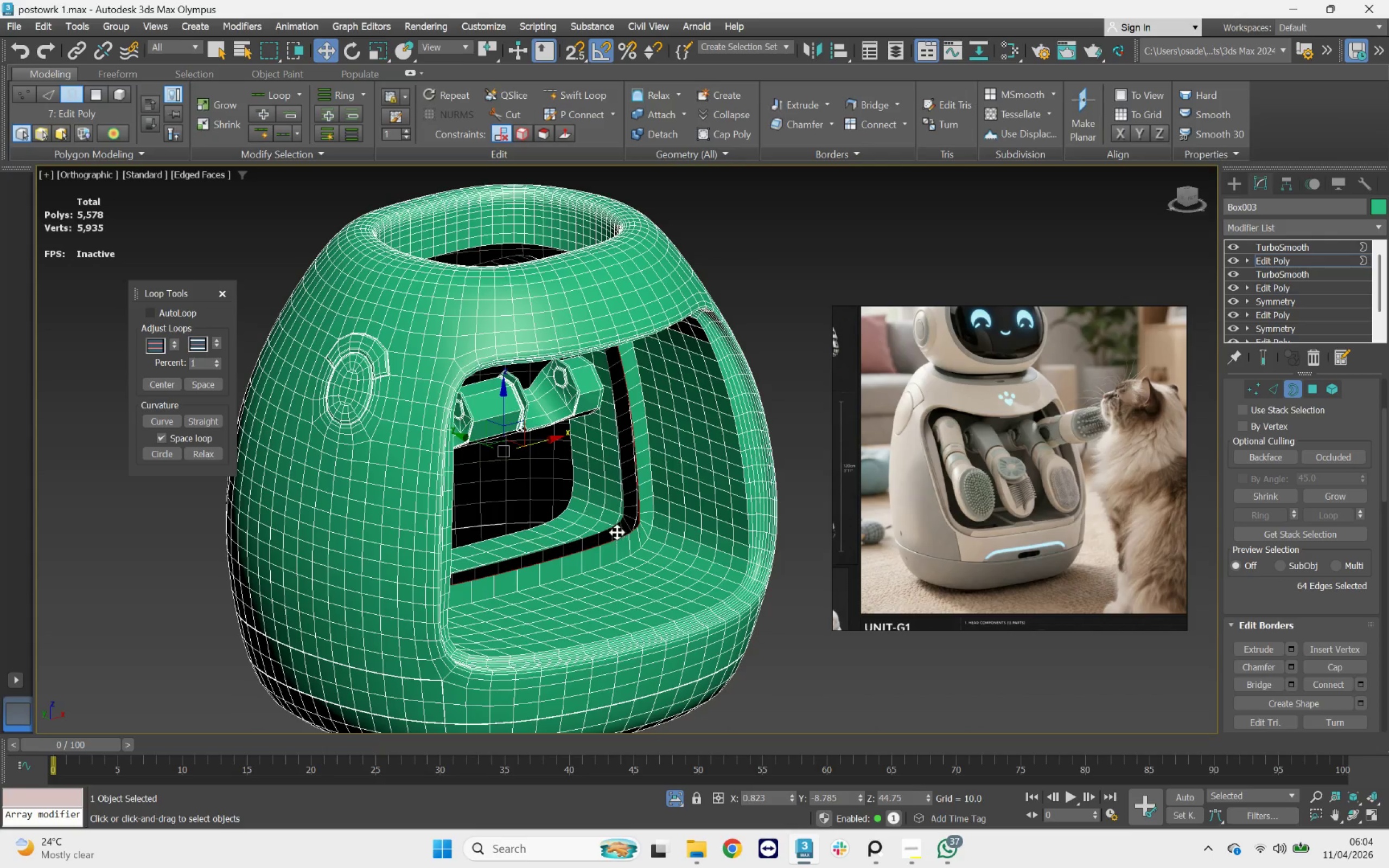 
left_click([617, 524])
 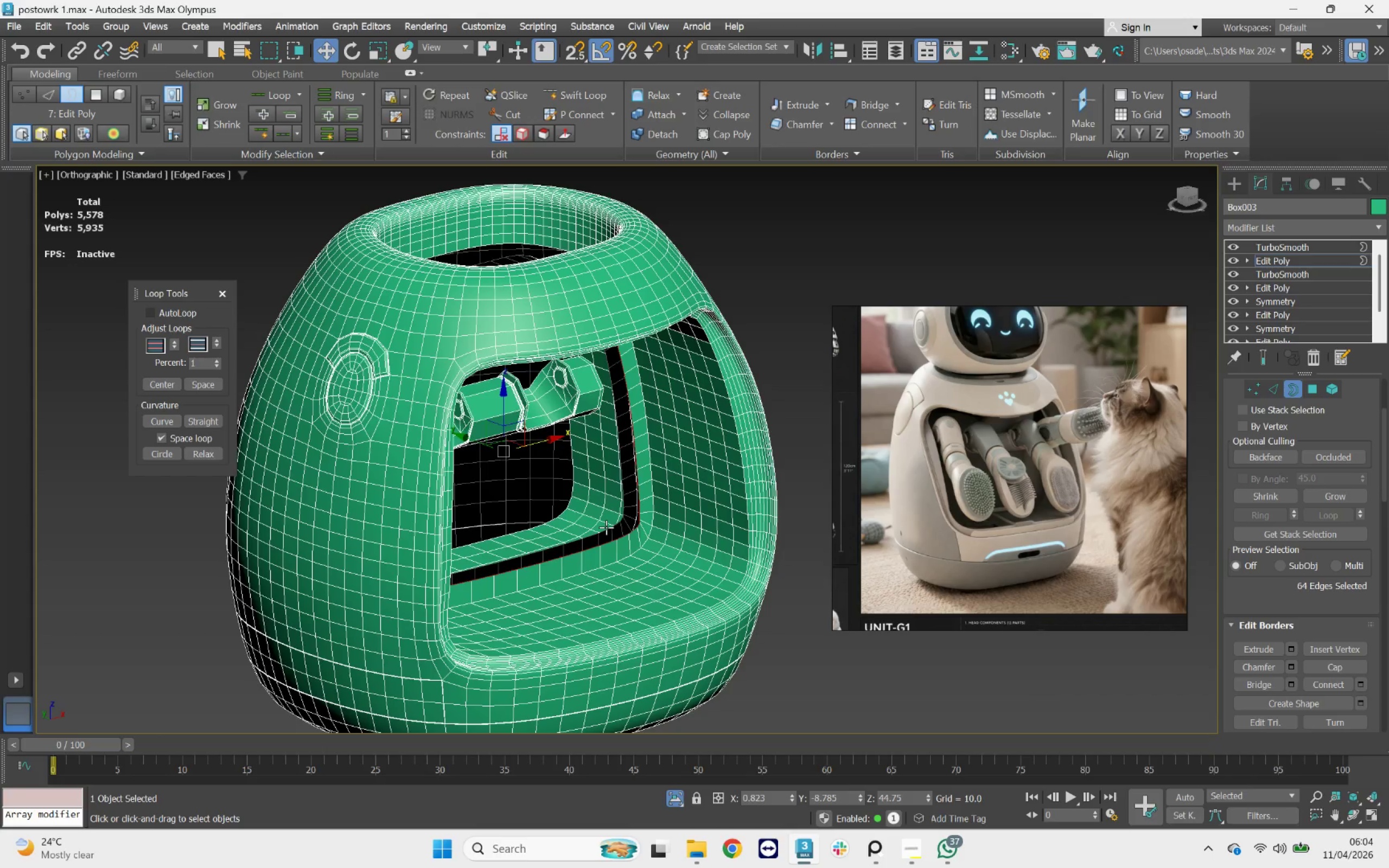 
left_click([606, 526])
 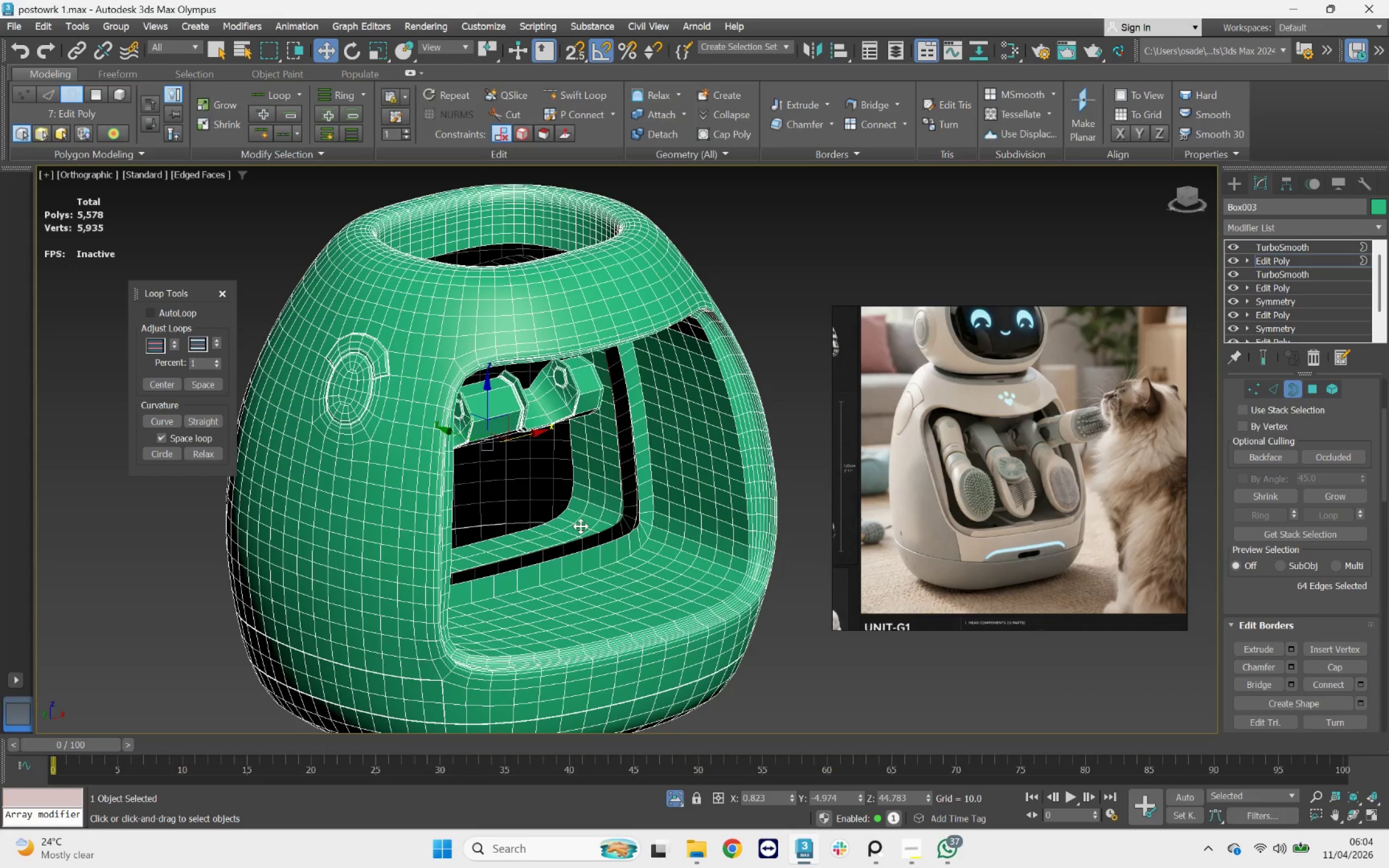 
hold_key(key=AltLeft, duration=3.64)
 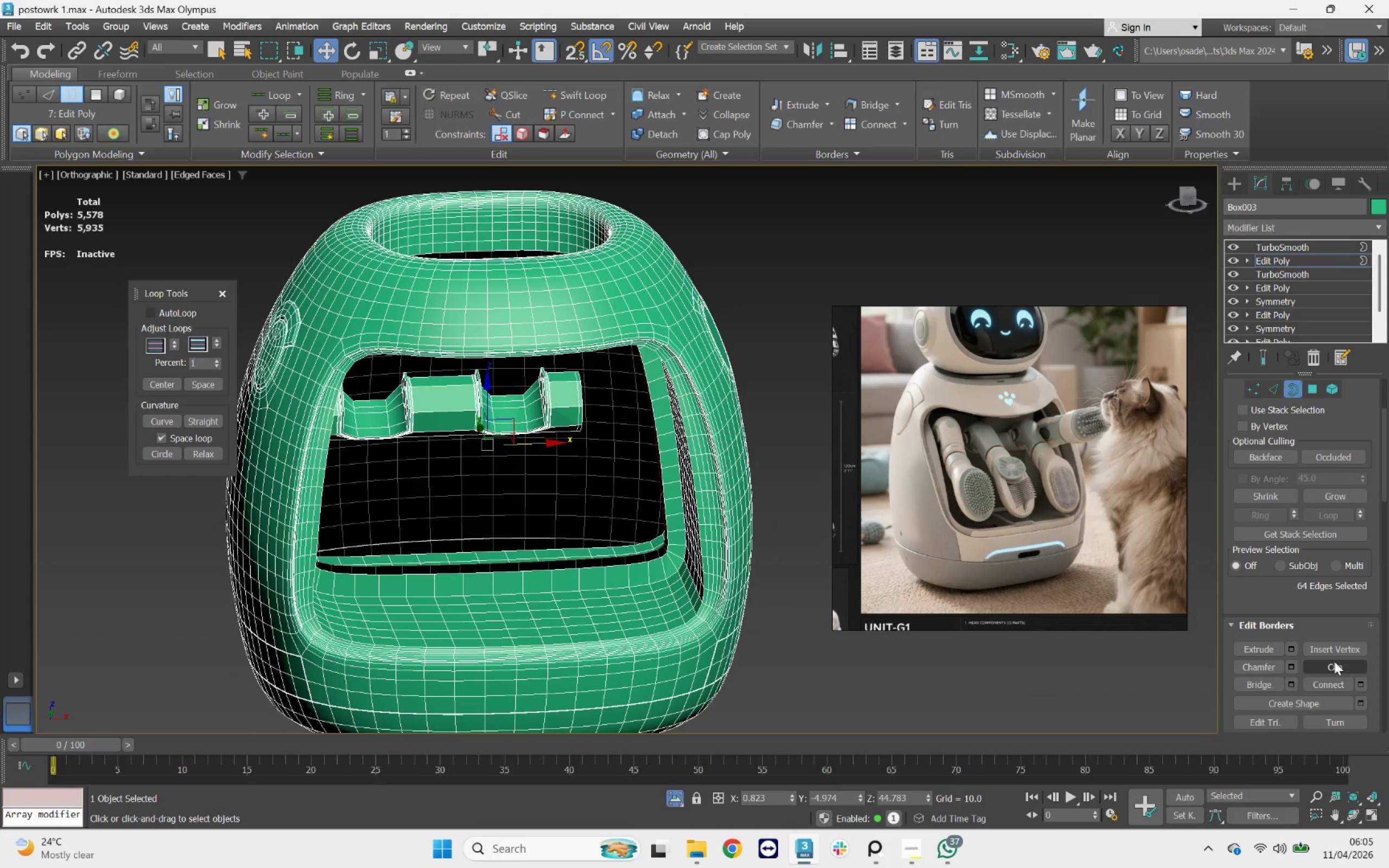 
mouse_move([1248, 672])
 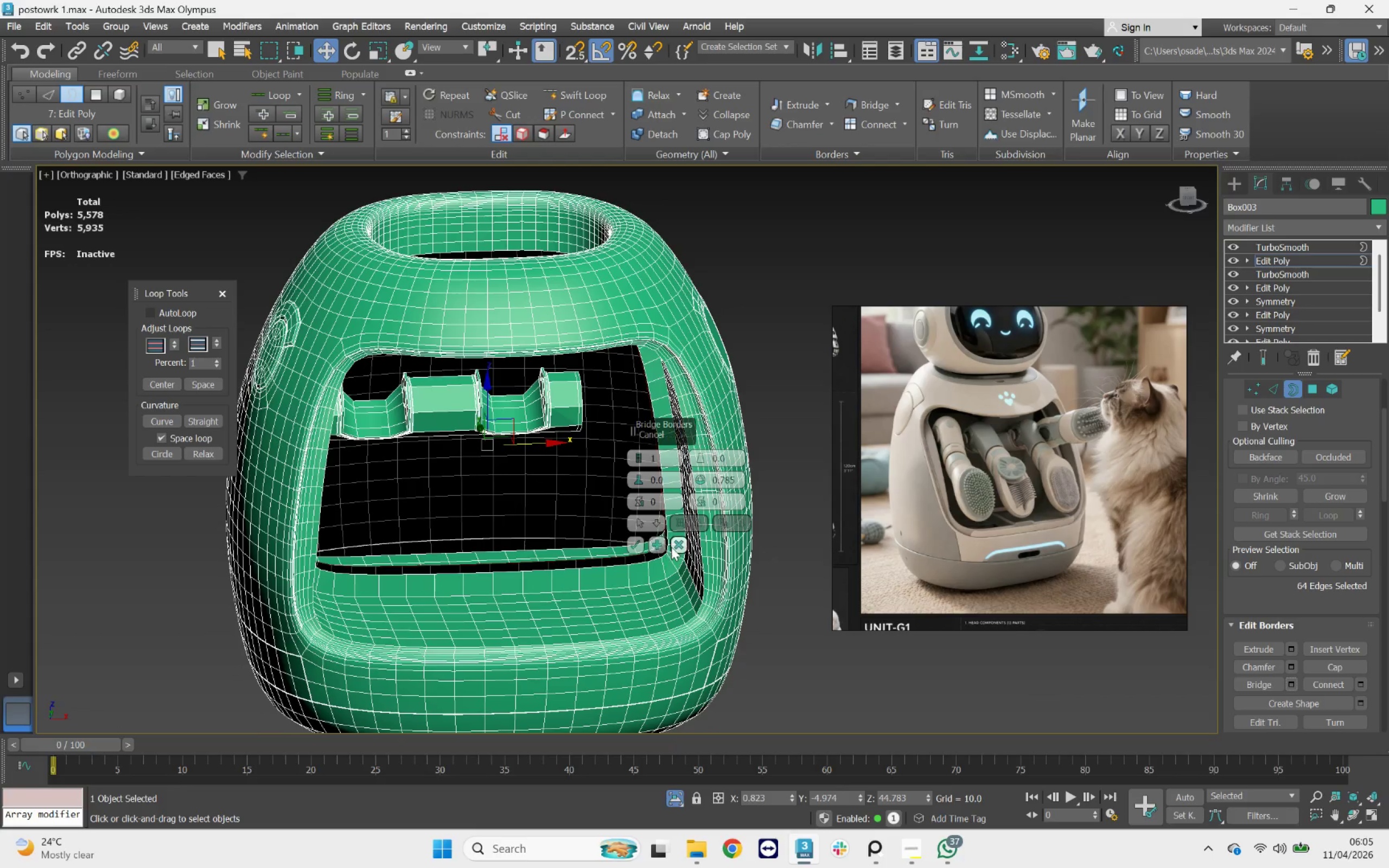 
left_click([679, 547])
 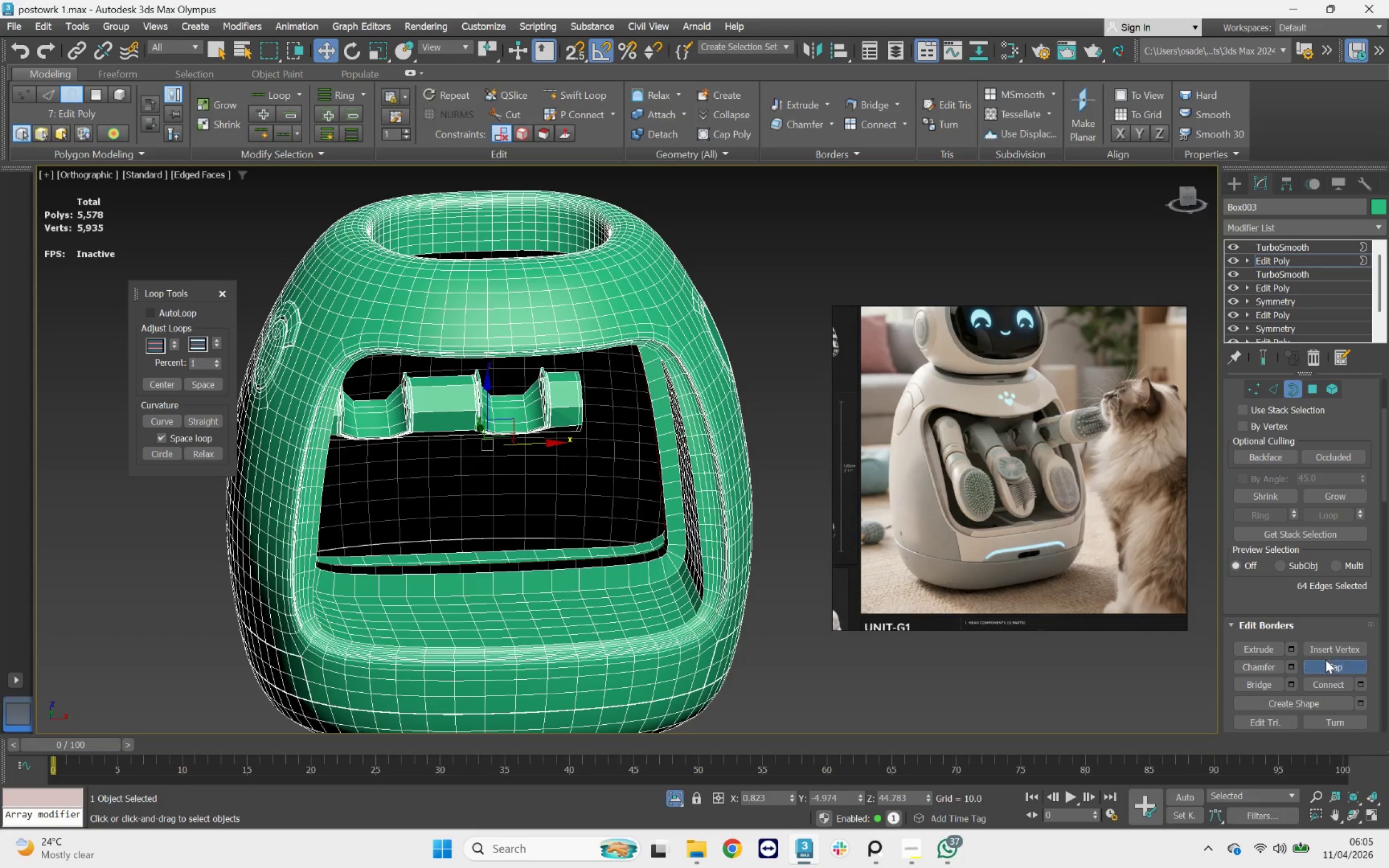 
hold_key(key=AltLeft, duration=4.16)
 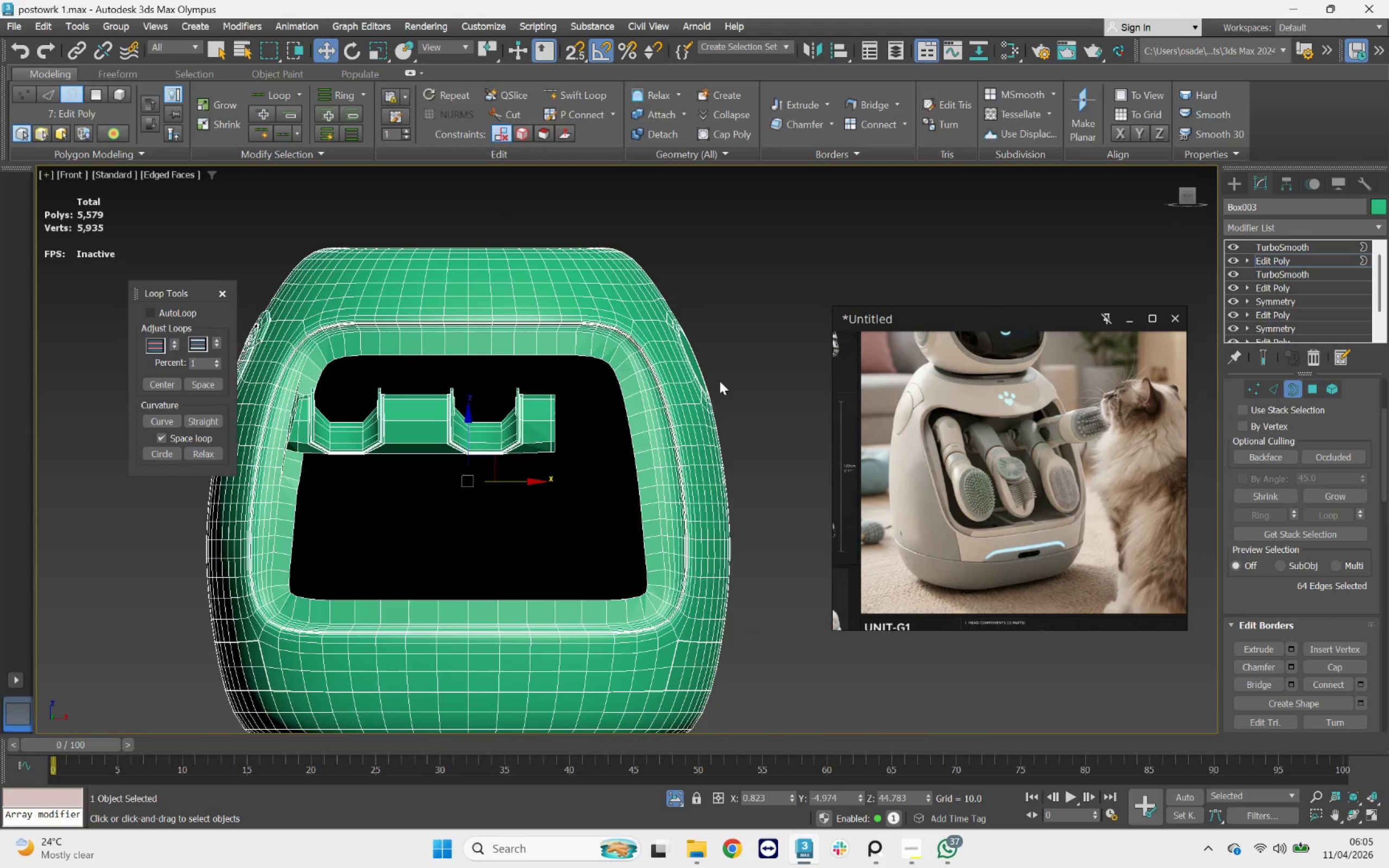 
key(2)
 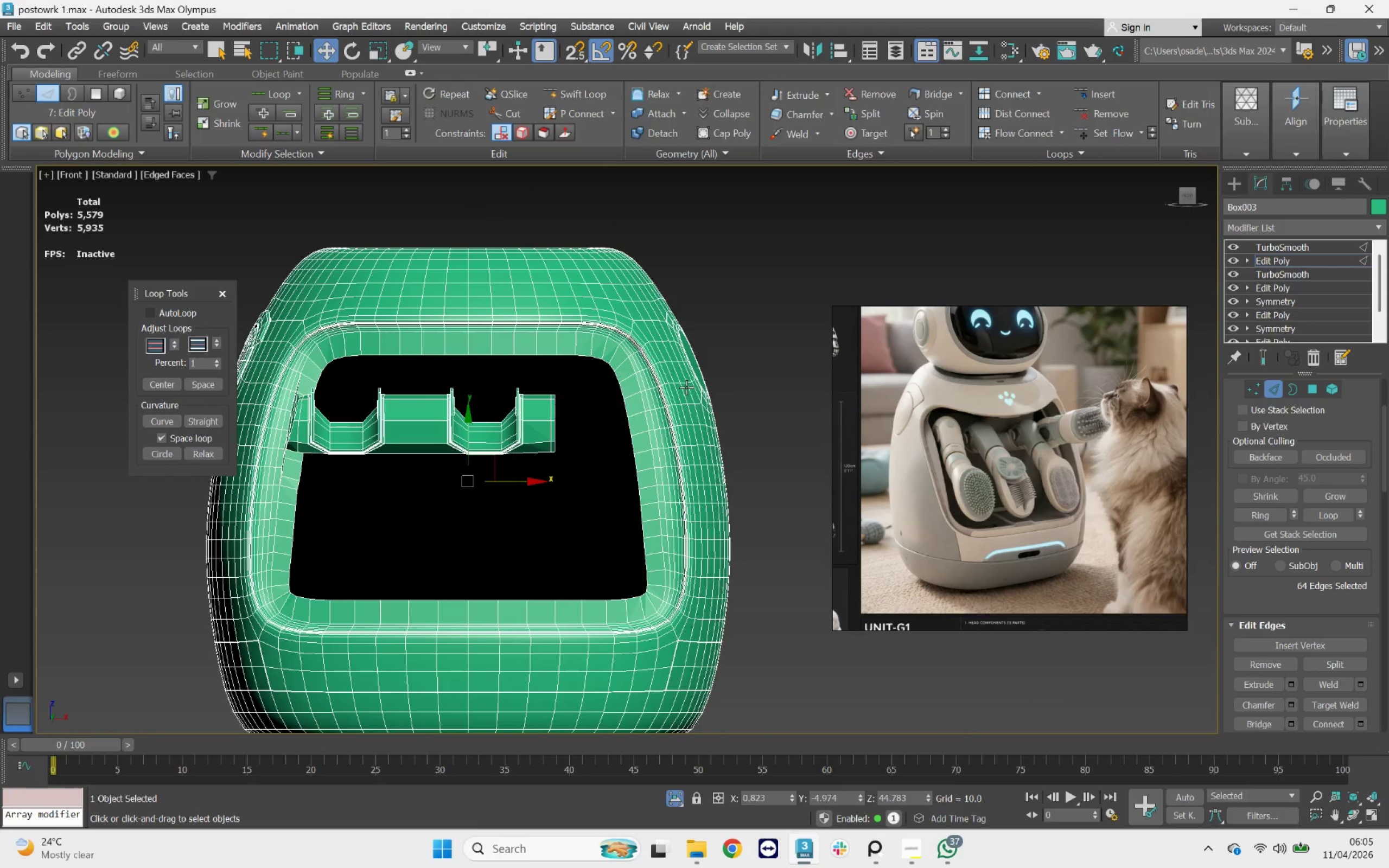 
key(F3)
 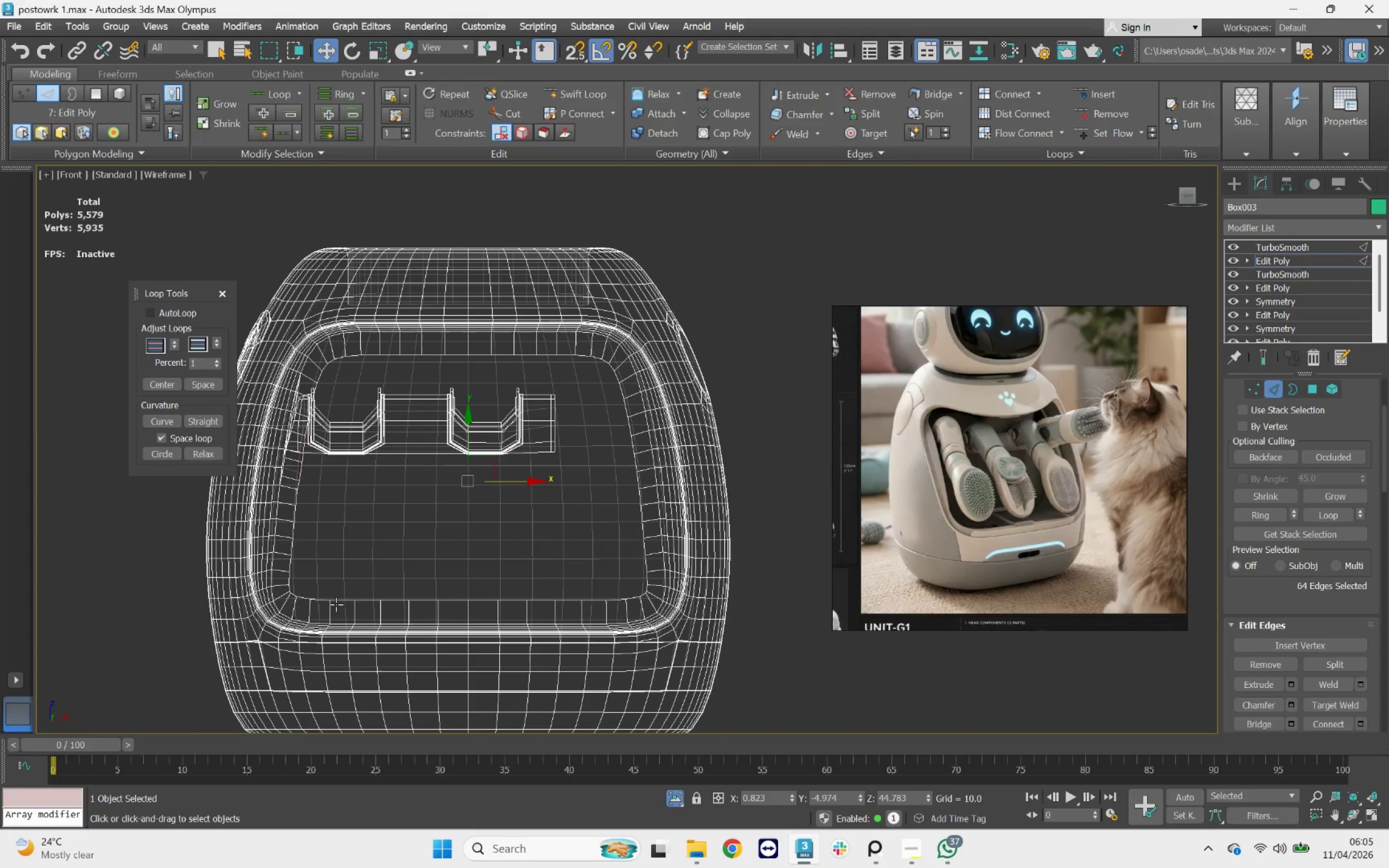 
scroll: coordinate [303, 601], scroll_direction: up, amount: 2.0
 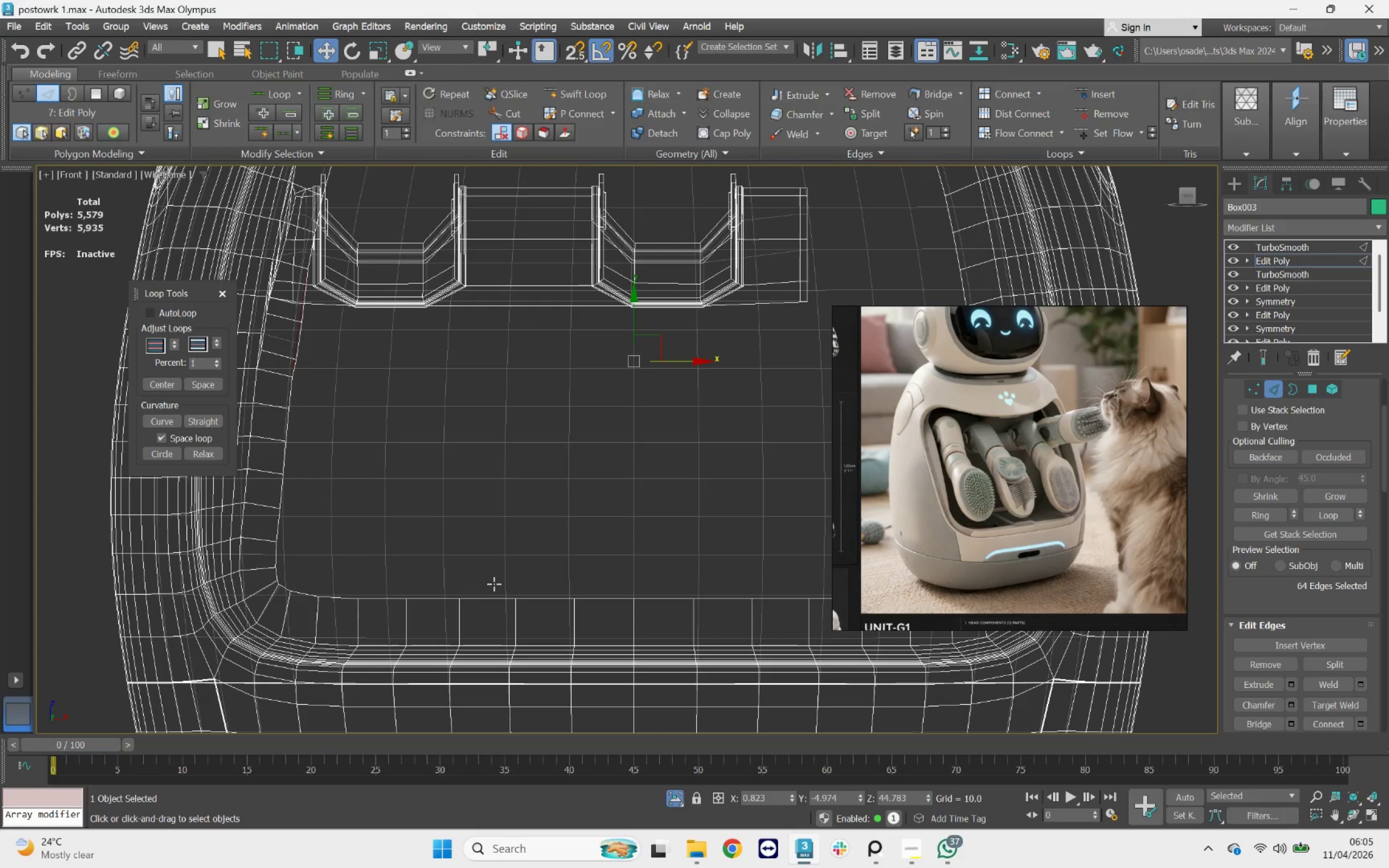 
type(11)
 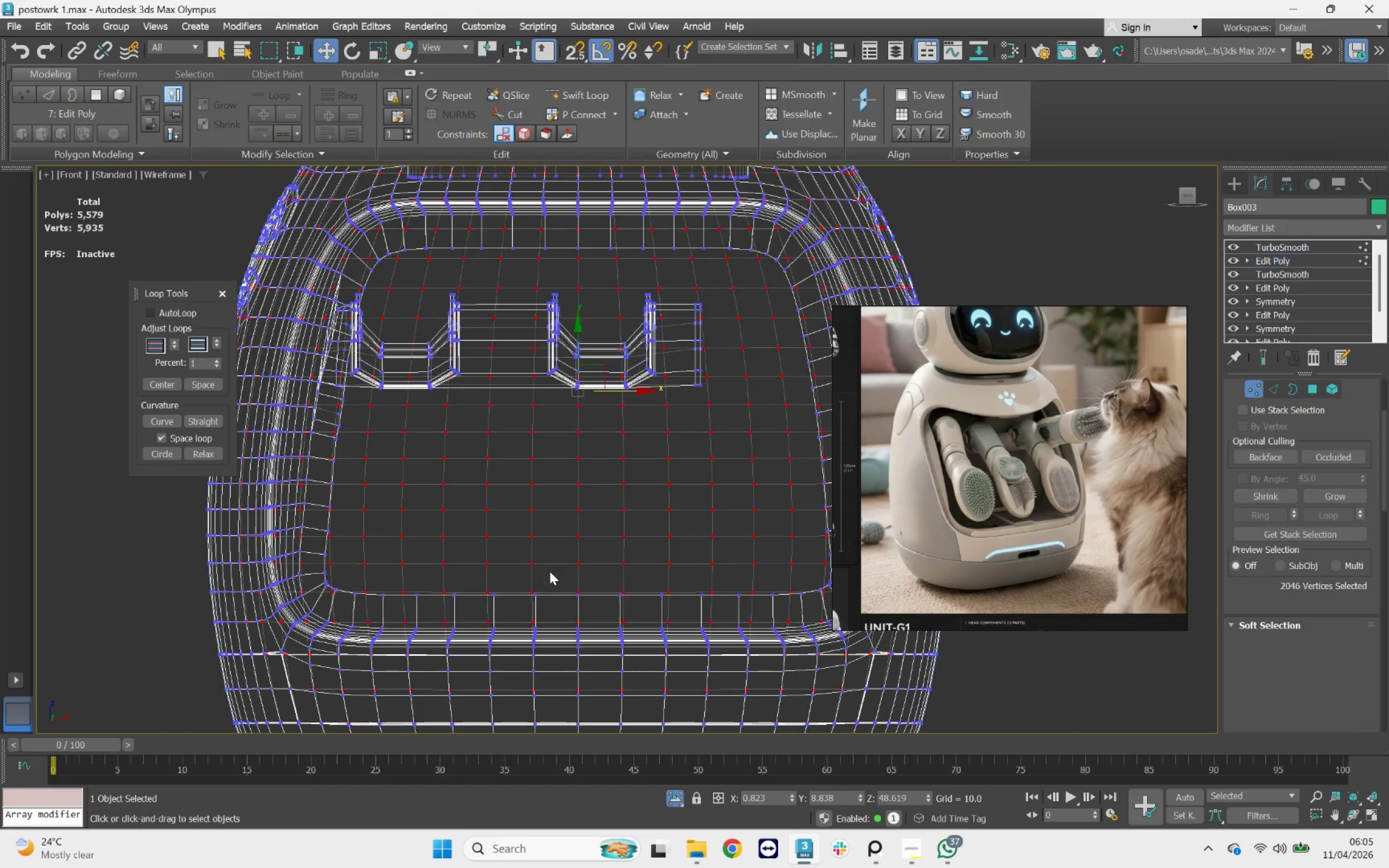 
scroll: coordinate [442, 585], scroll_direction: down, amount: 1.0
 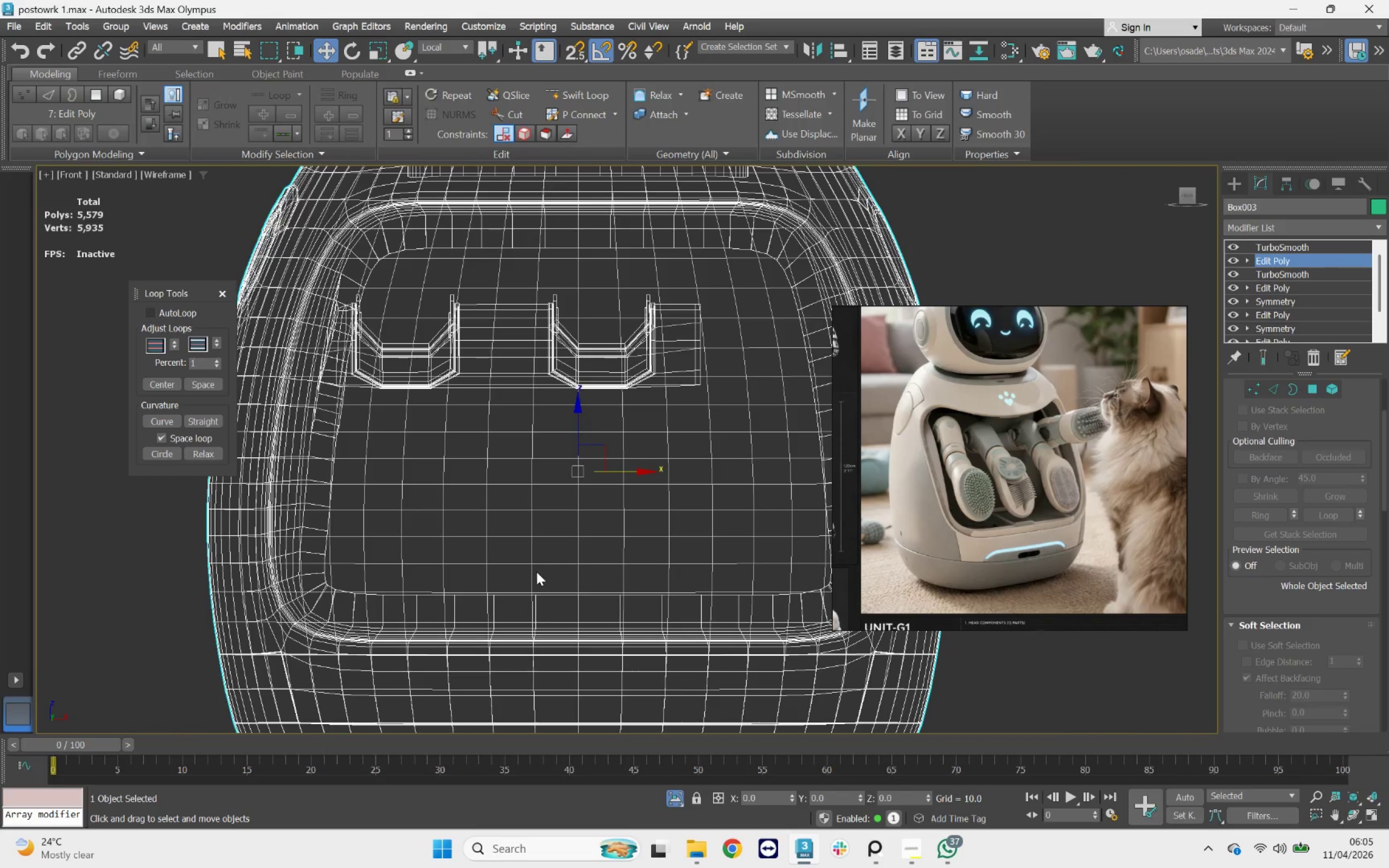 
type(11[F3]1)
 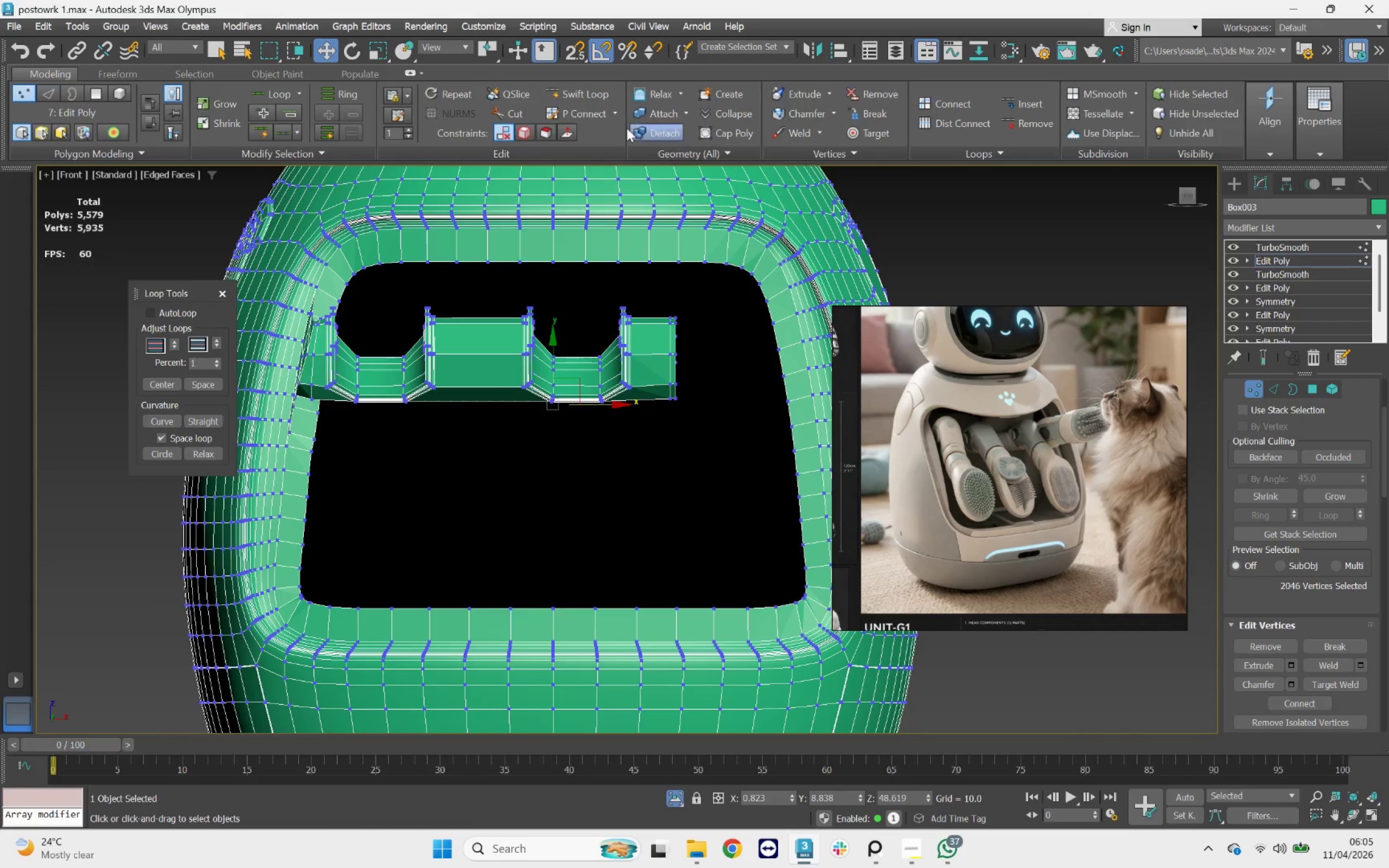 
left_click([518, 112])
 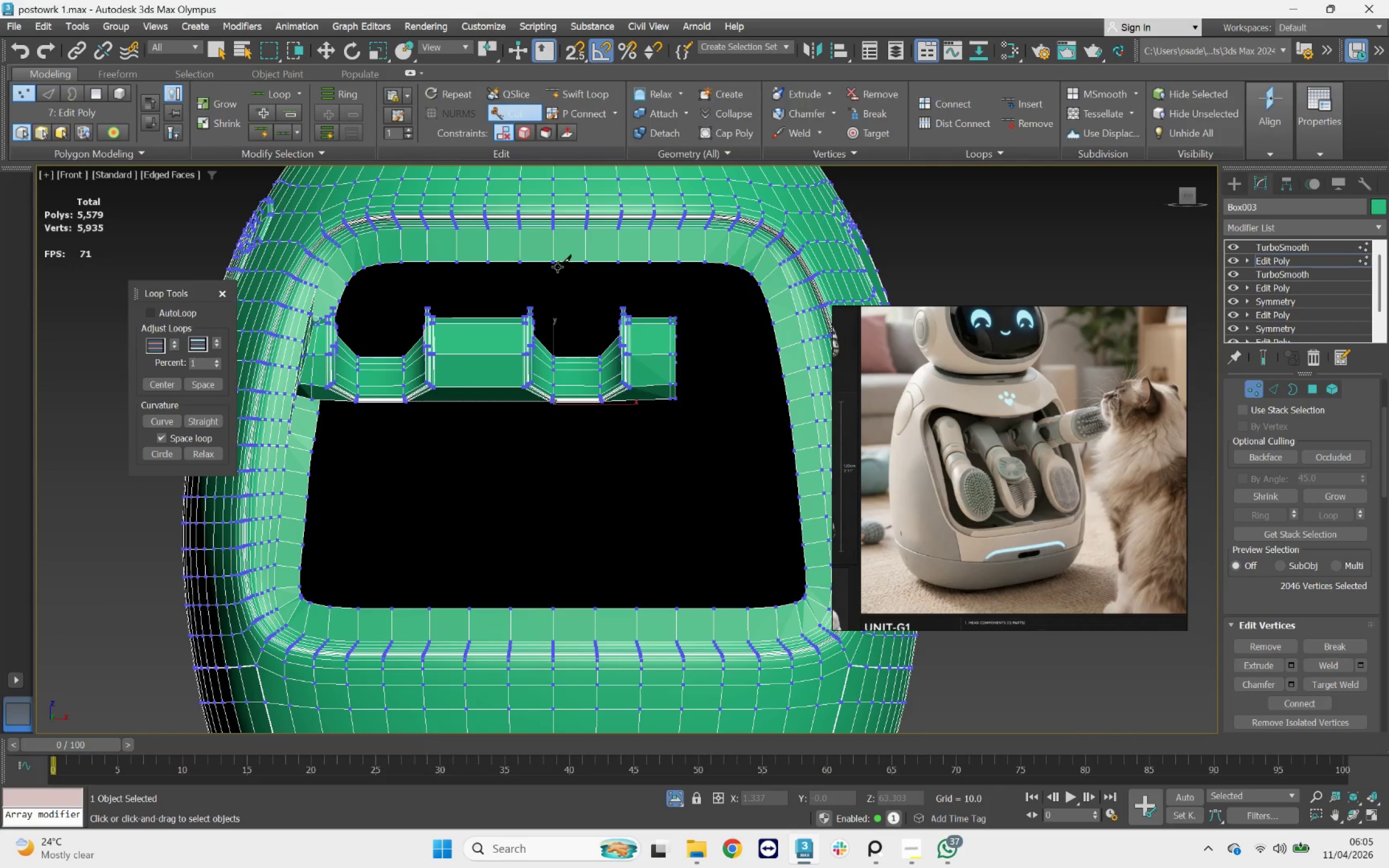 
left_click([558, 265])
 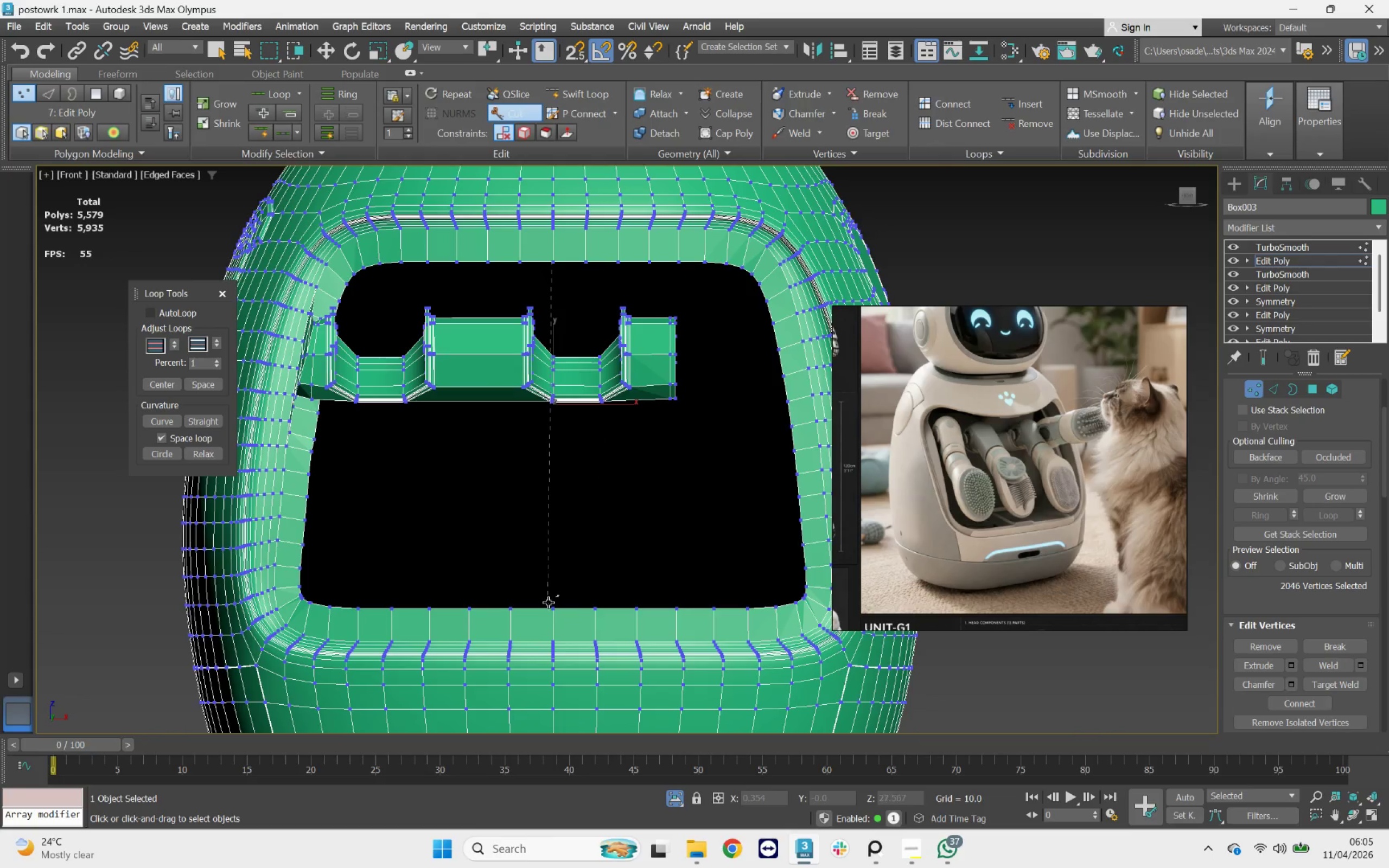 
left_click([552, 604])
 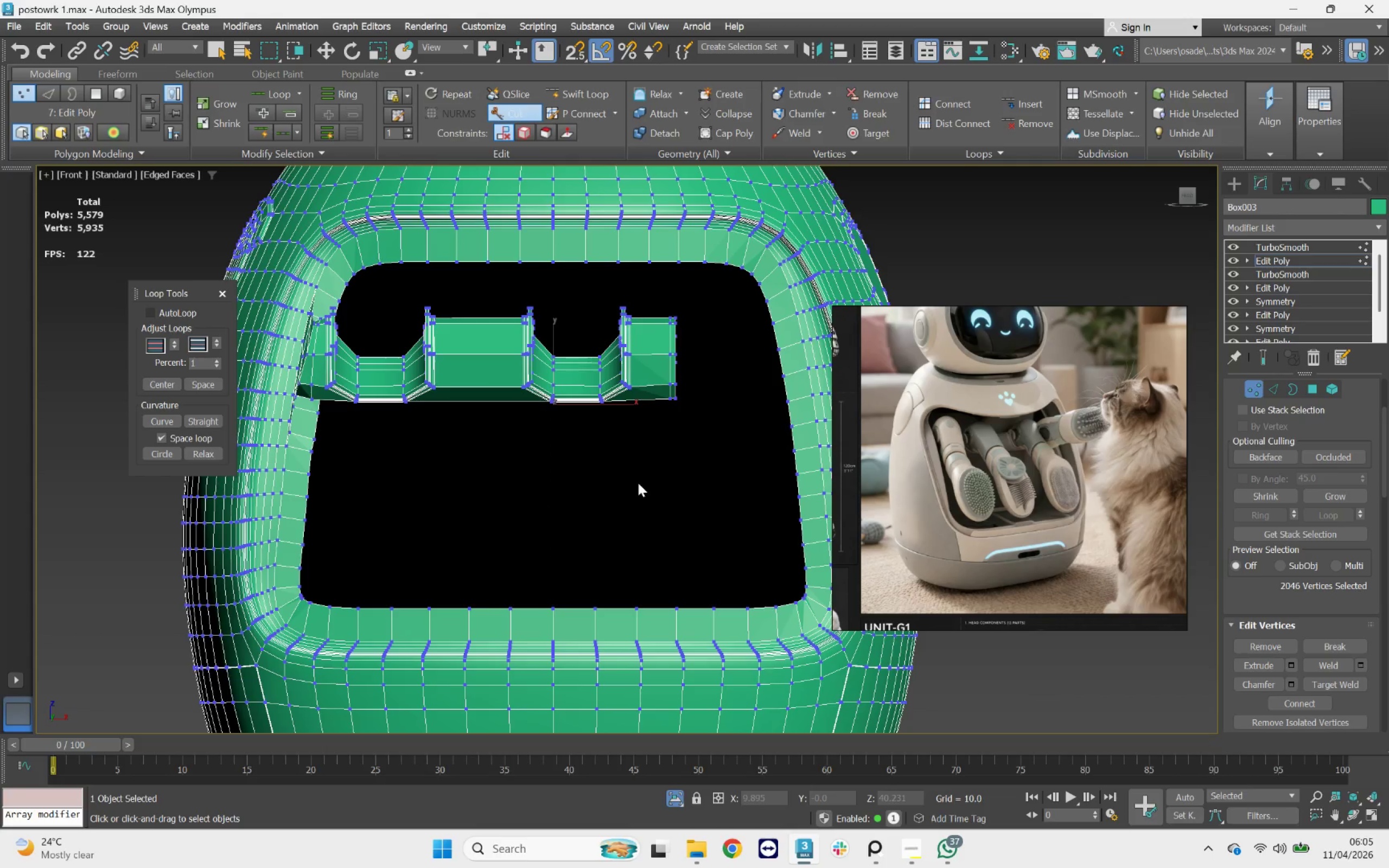 
right_click([626, 482])
 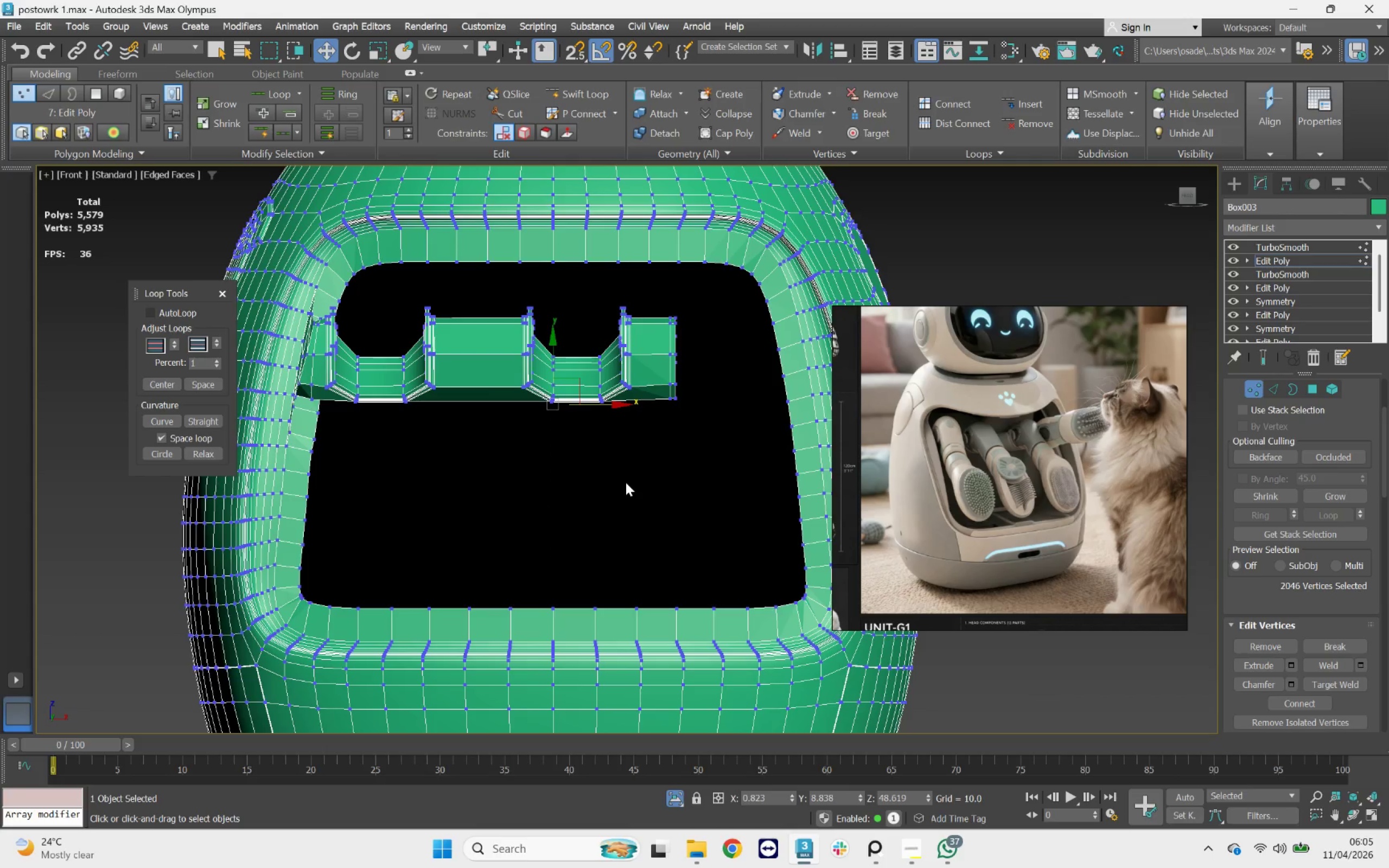 
key(F3)
 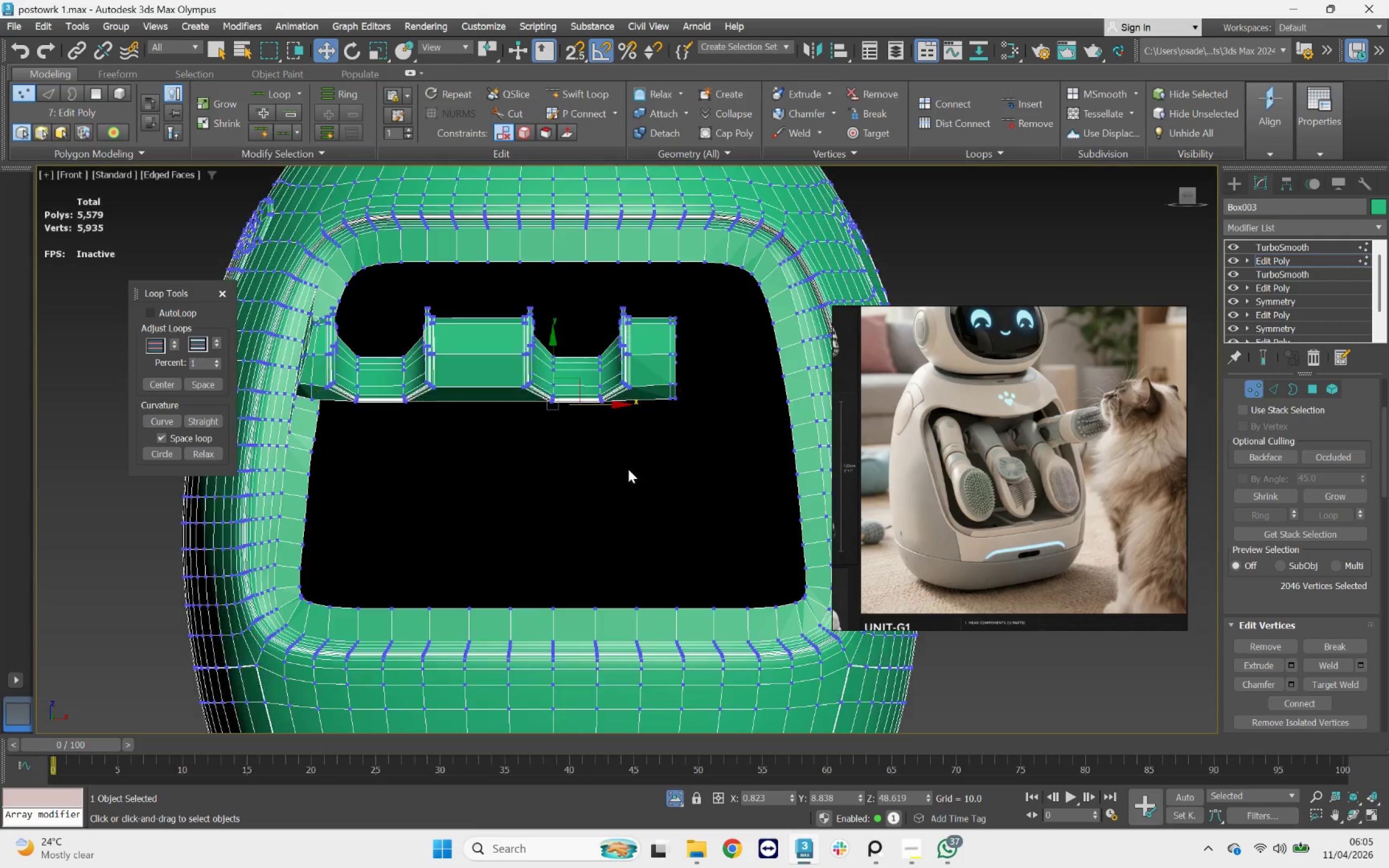 
key(F3)
 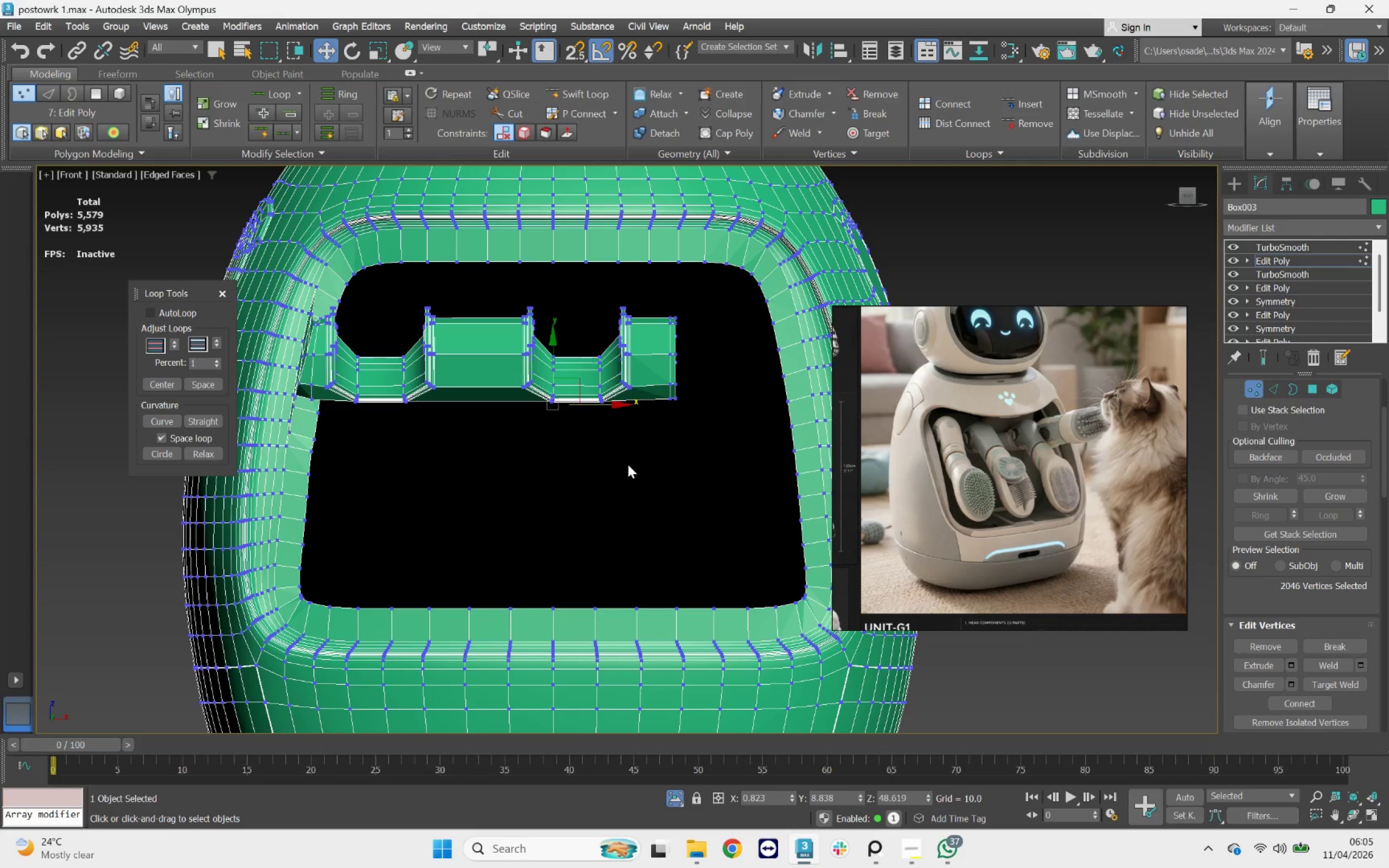 
hold_key(key=AltLeft, duration=5.01)
 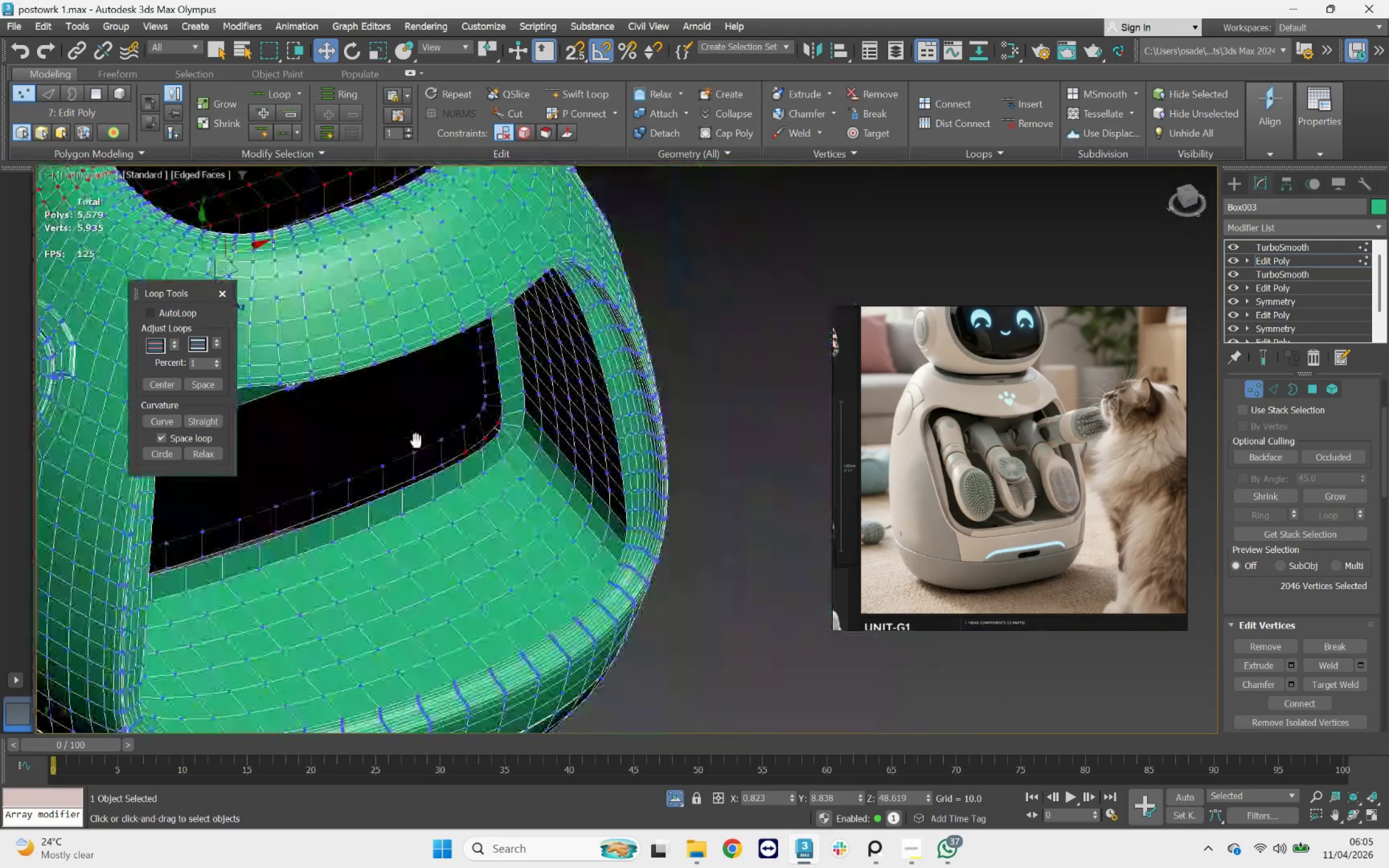 
hold_key(key=AltLeft, duration=0.87)
 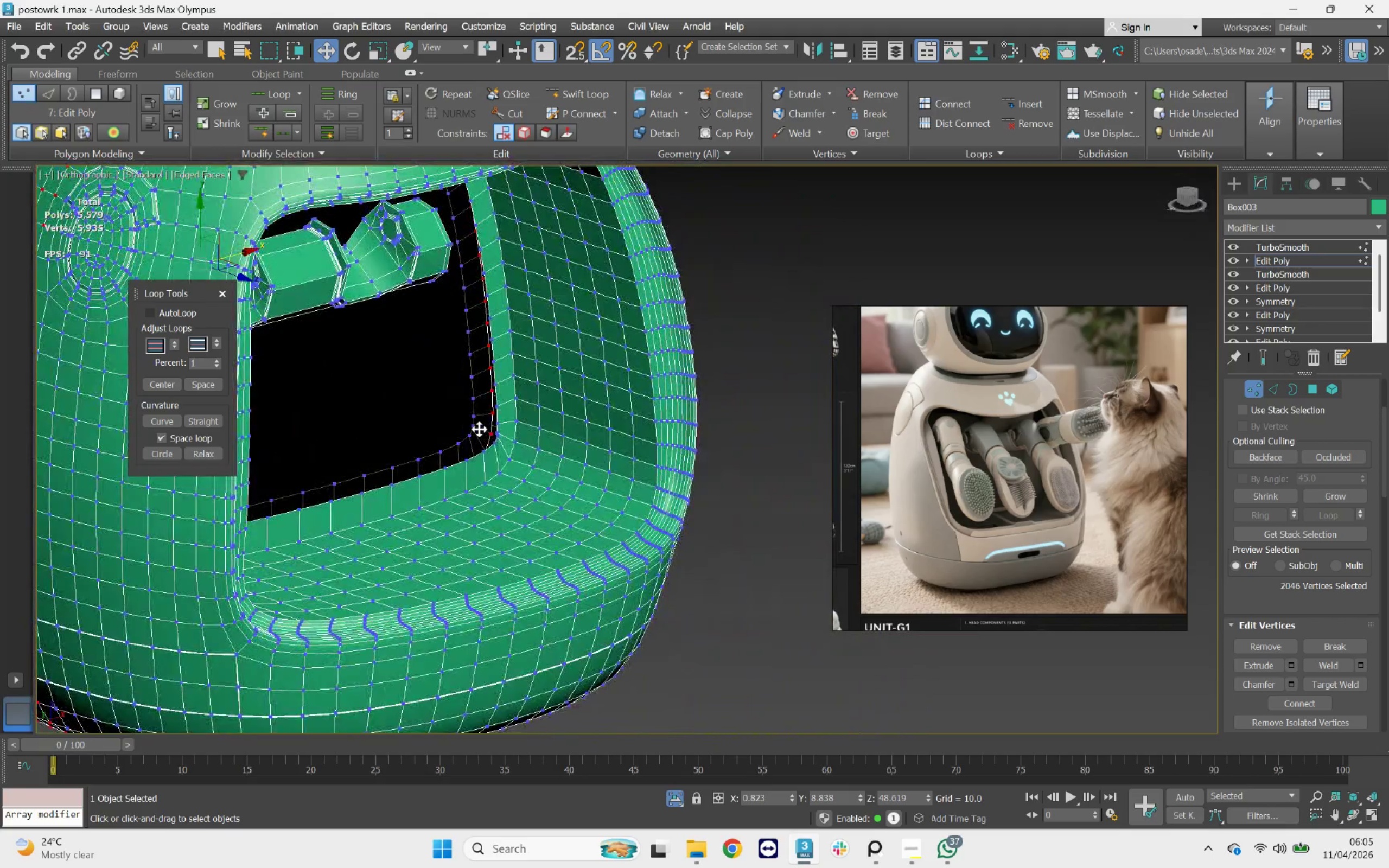 
hold_key(key=AltLeft, duration=4.79)
 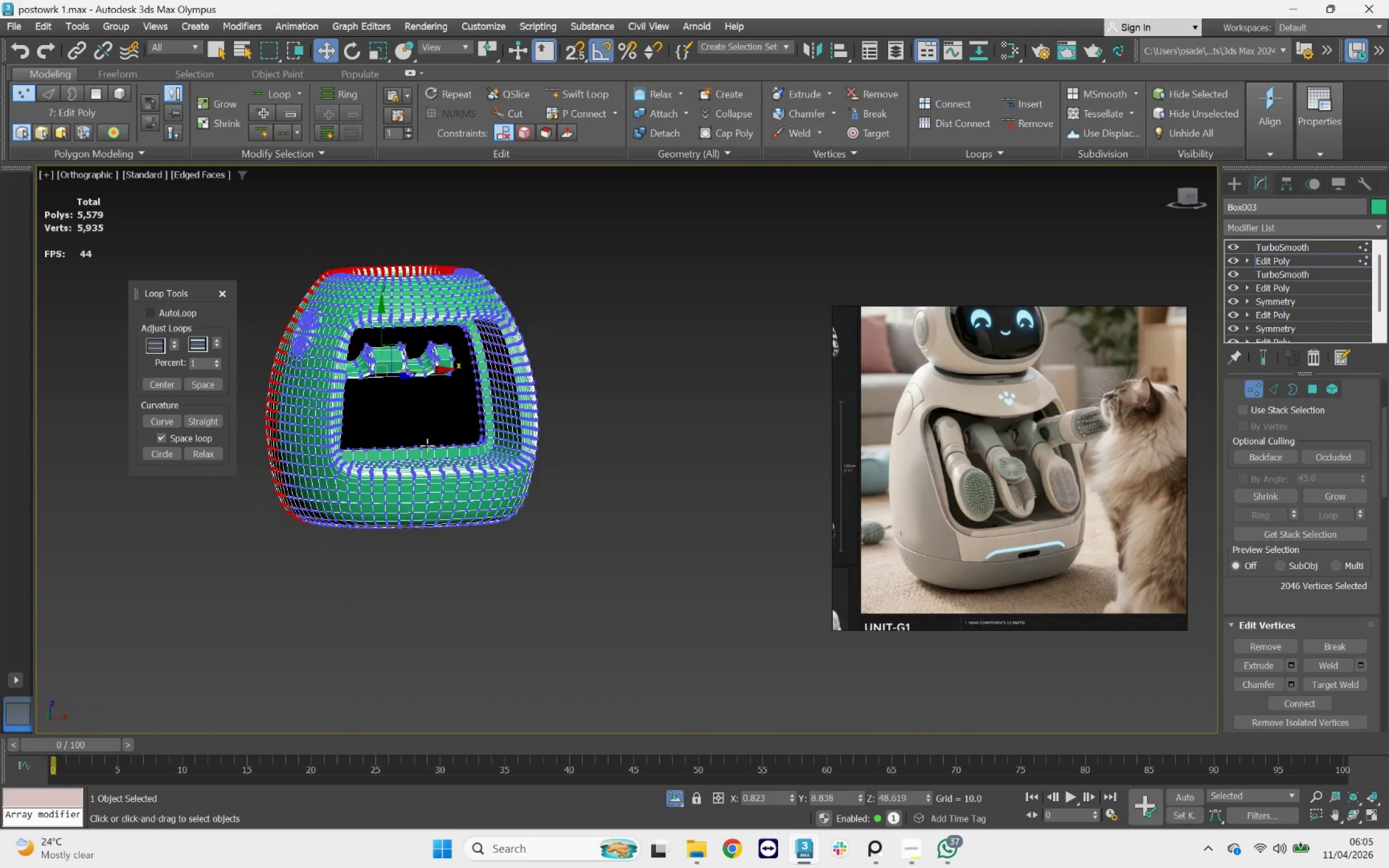 
scroll: coordinate [481, 430], scroll_direction: down, amount: 3.0
 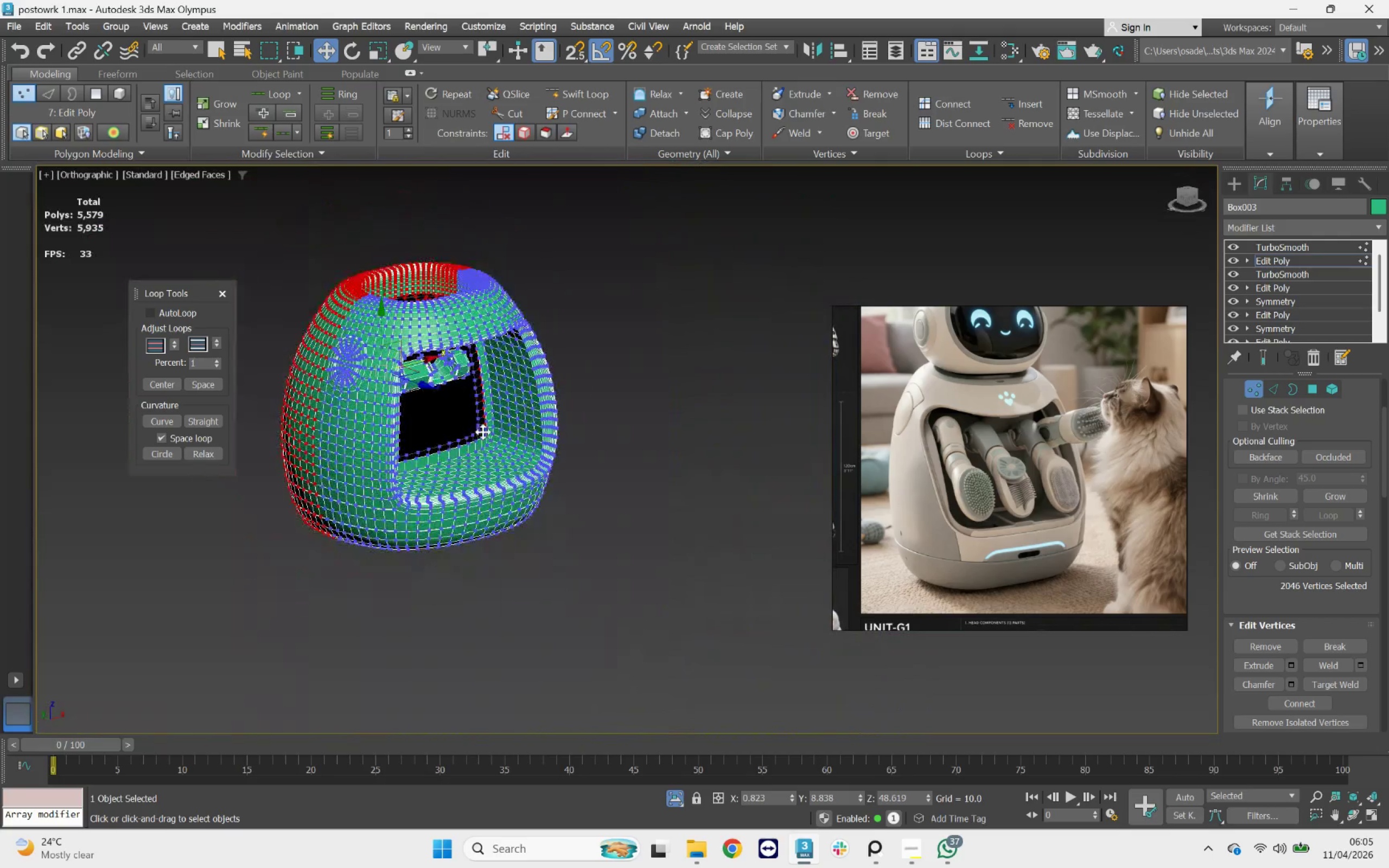 
hold_key(key=AltLeft, duration=0.39)
 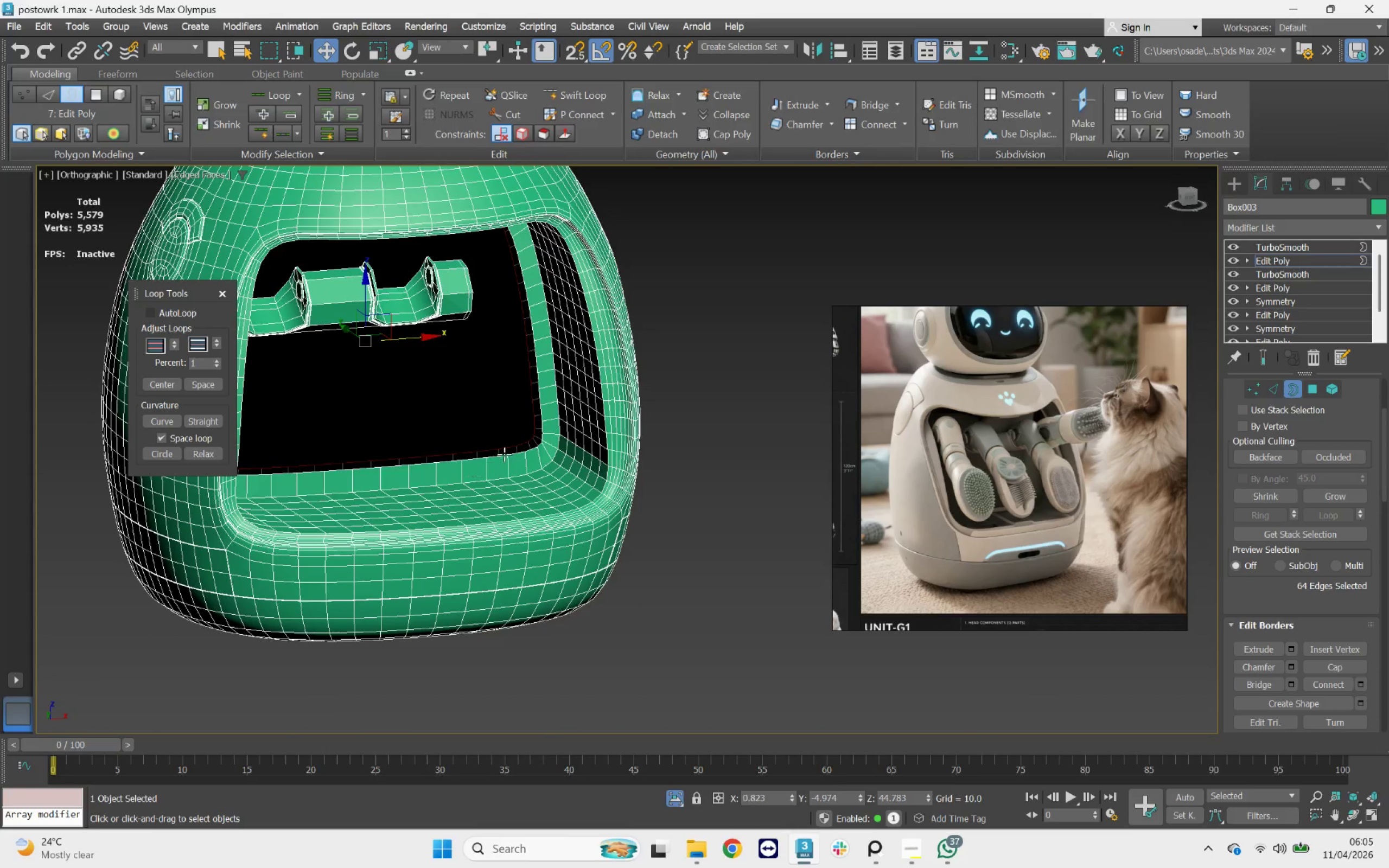 
scroll: coordinate [427, 445], scroll_direction: up, amount: 2.0
 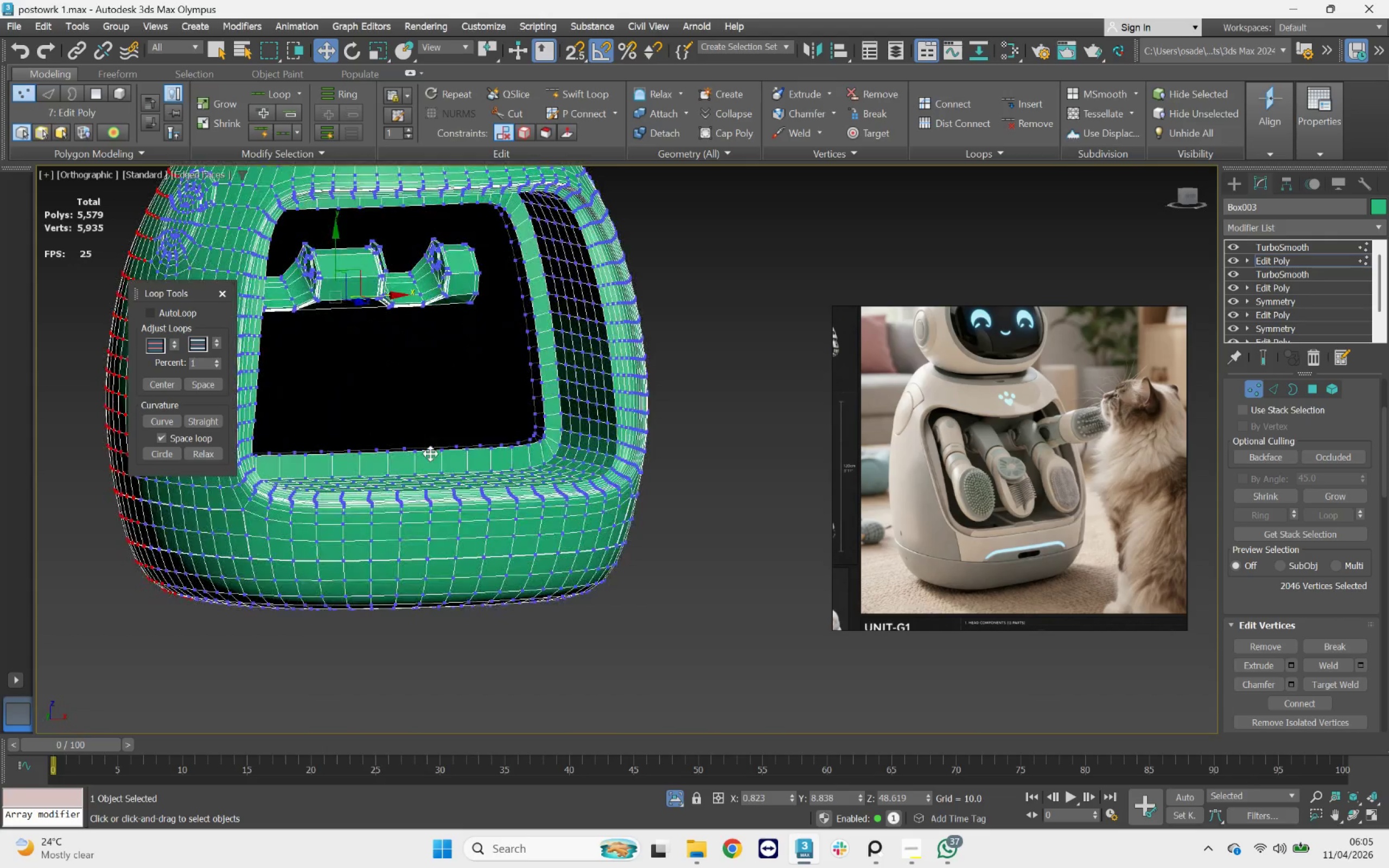 
left_click([507, 453])
 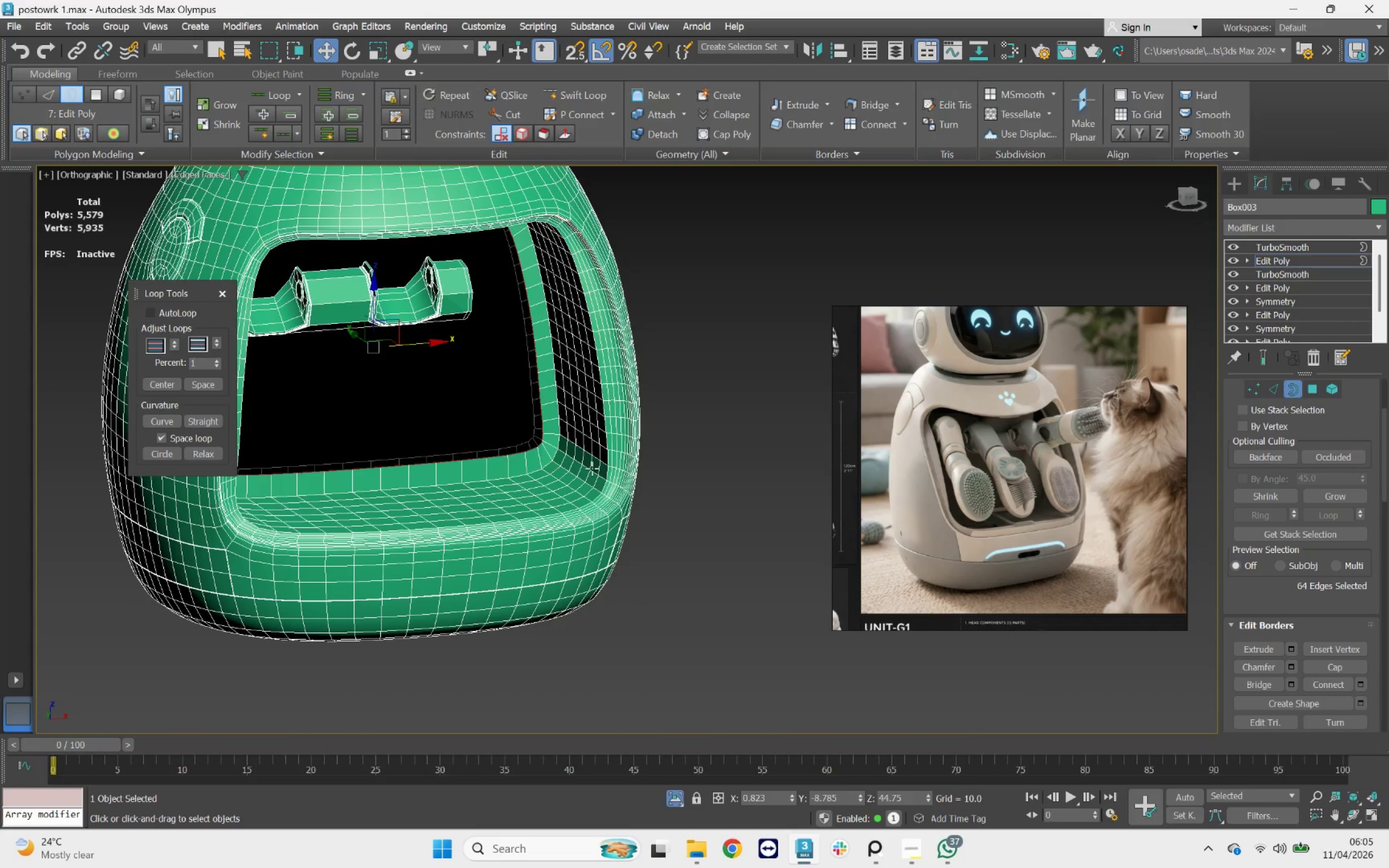 
left_click([1341, 669])
 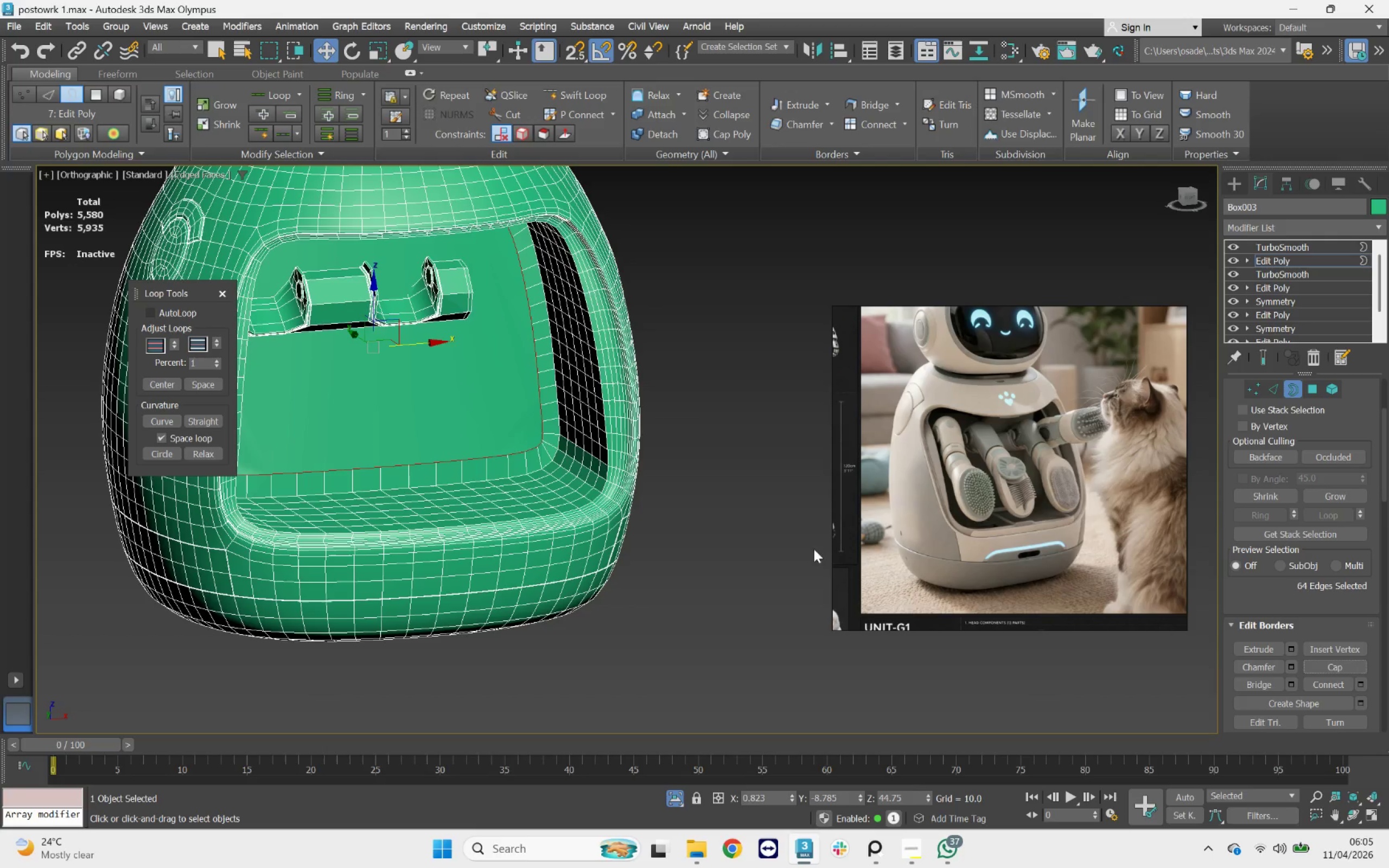 
scroll: coordinate [713, 490], scroll_direction: down, amount: 2.0
 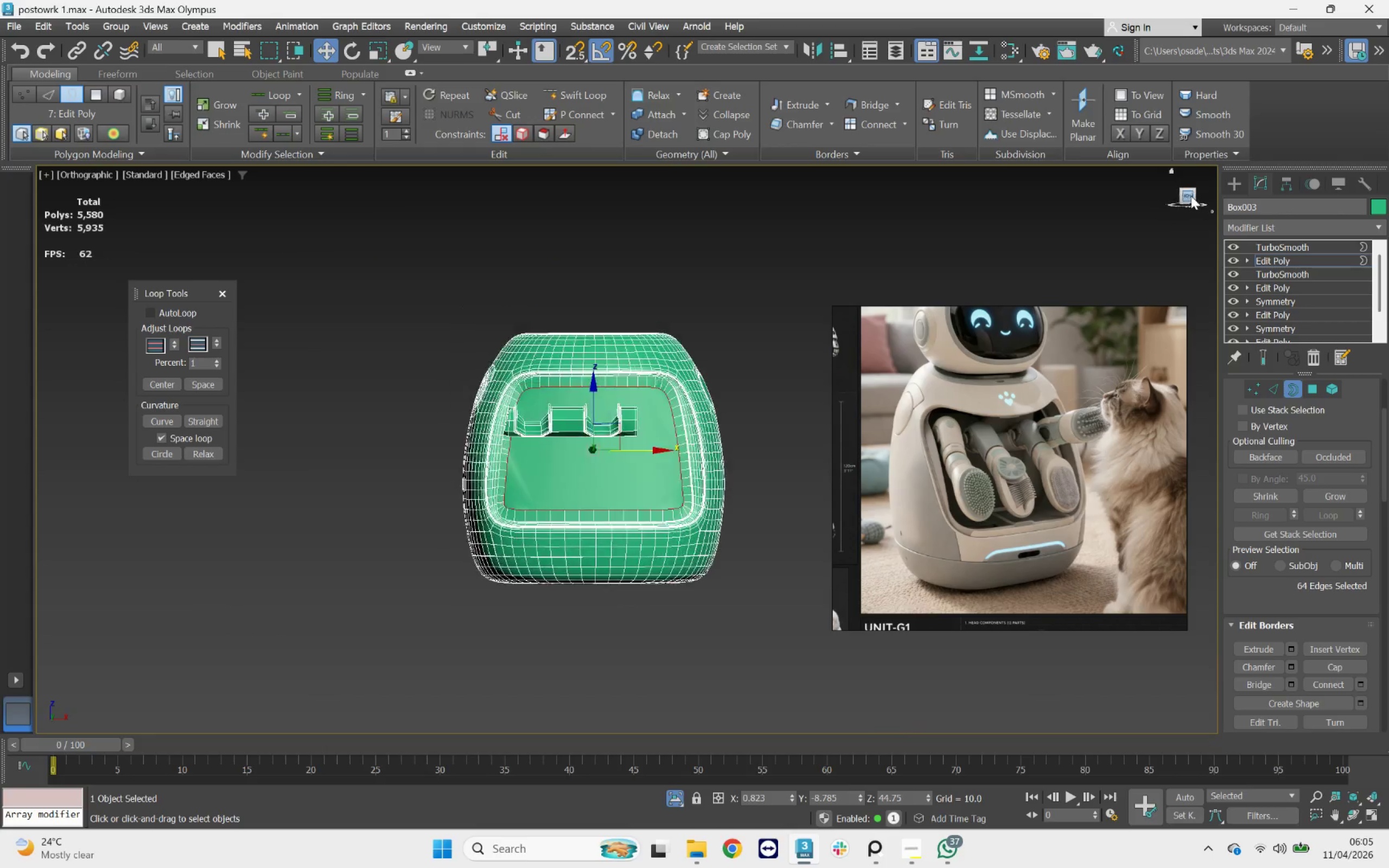 
scroll: coordinate [595, 498], scroll_direction: up, amount: 3.0
 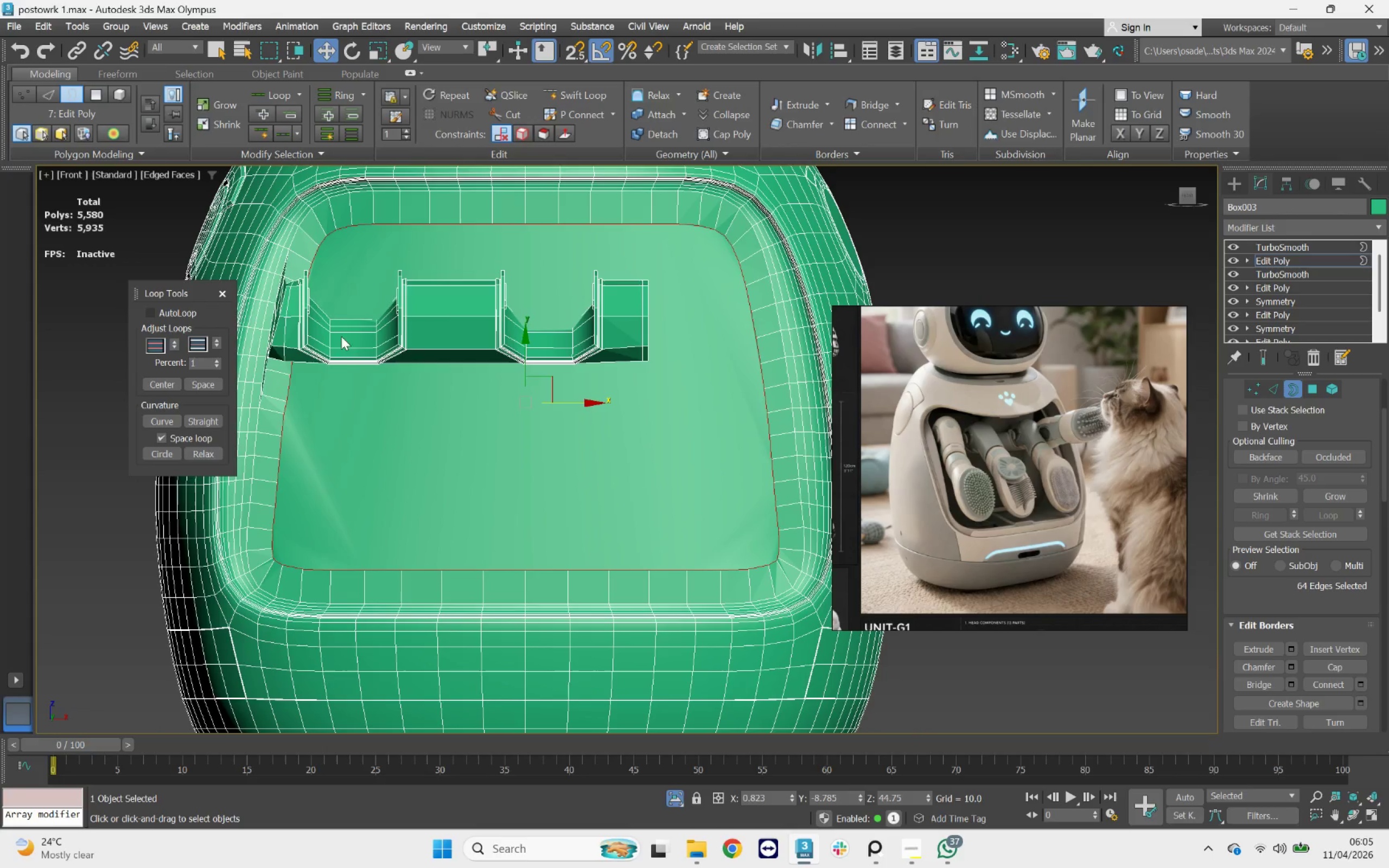 
left_click([520, 114])
 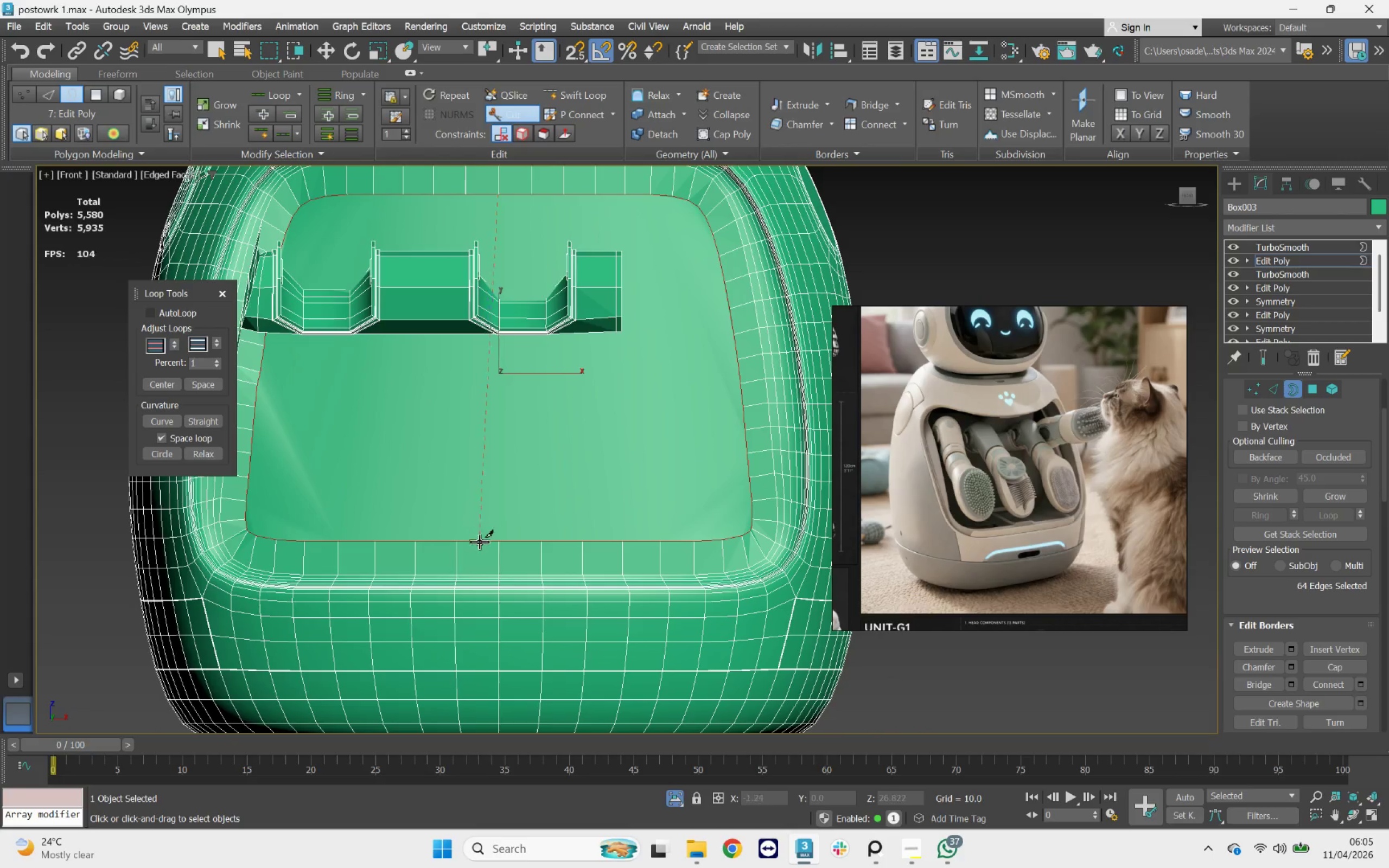 
right_click([549, 394])
 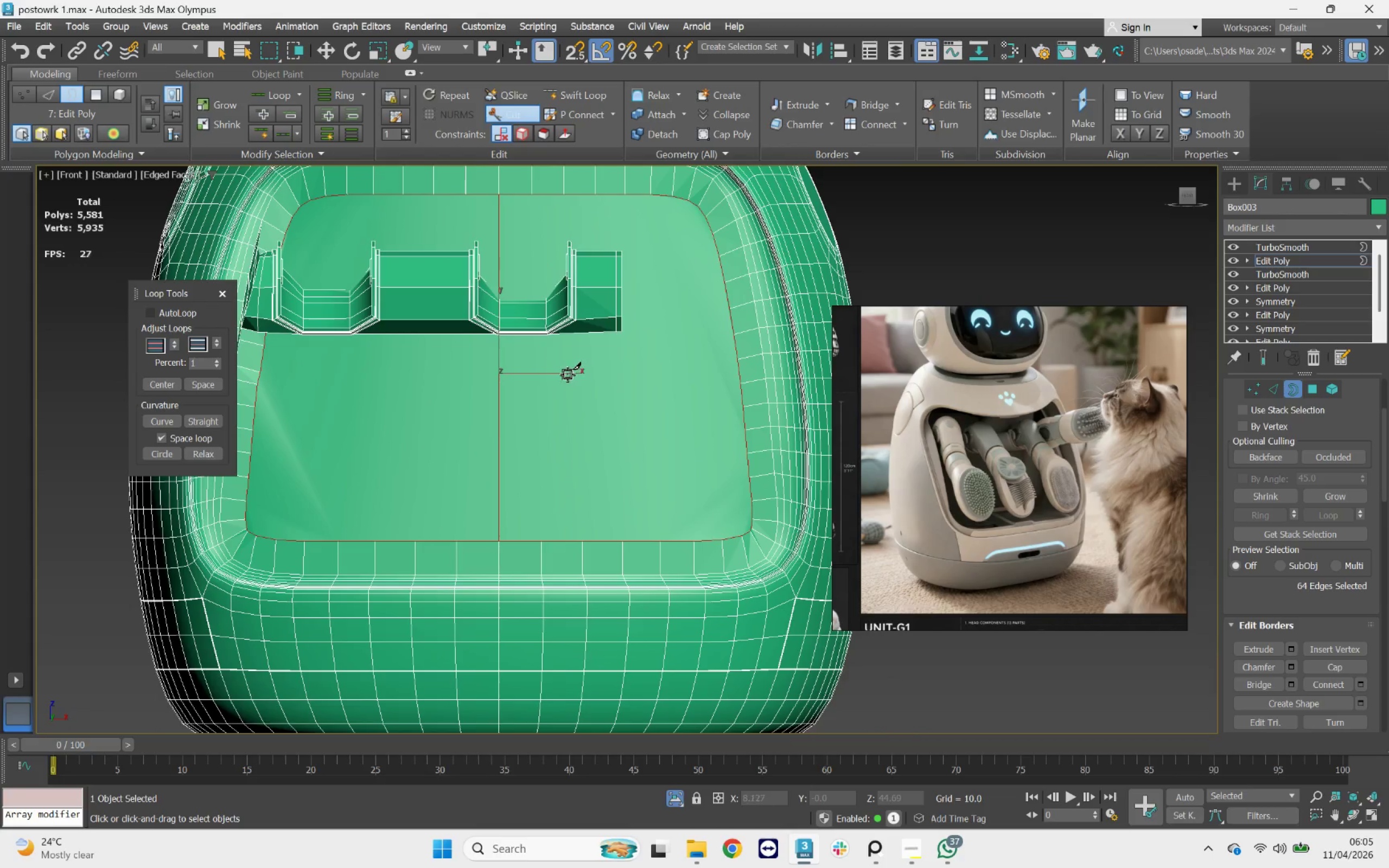 
hold_key(key=AltLeft, duration=2.02)
 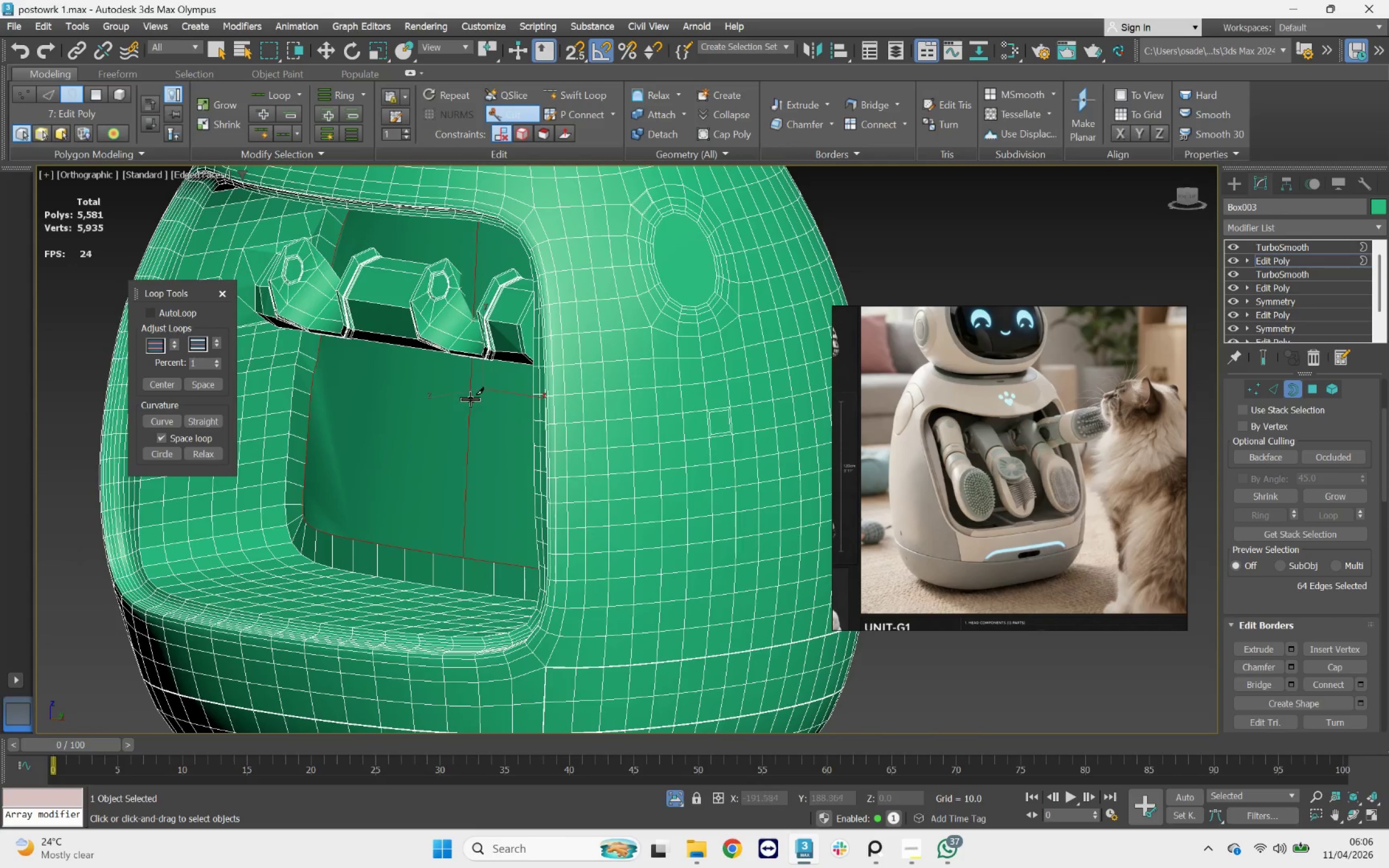 
right_click([477, 424])
 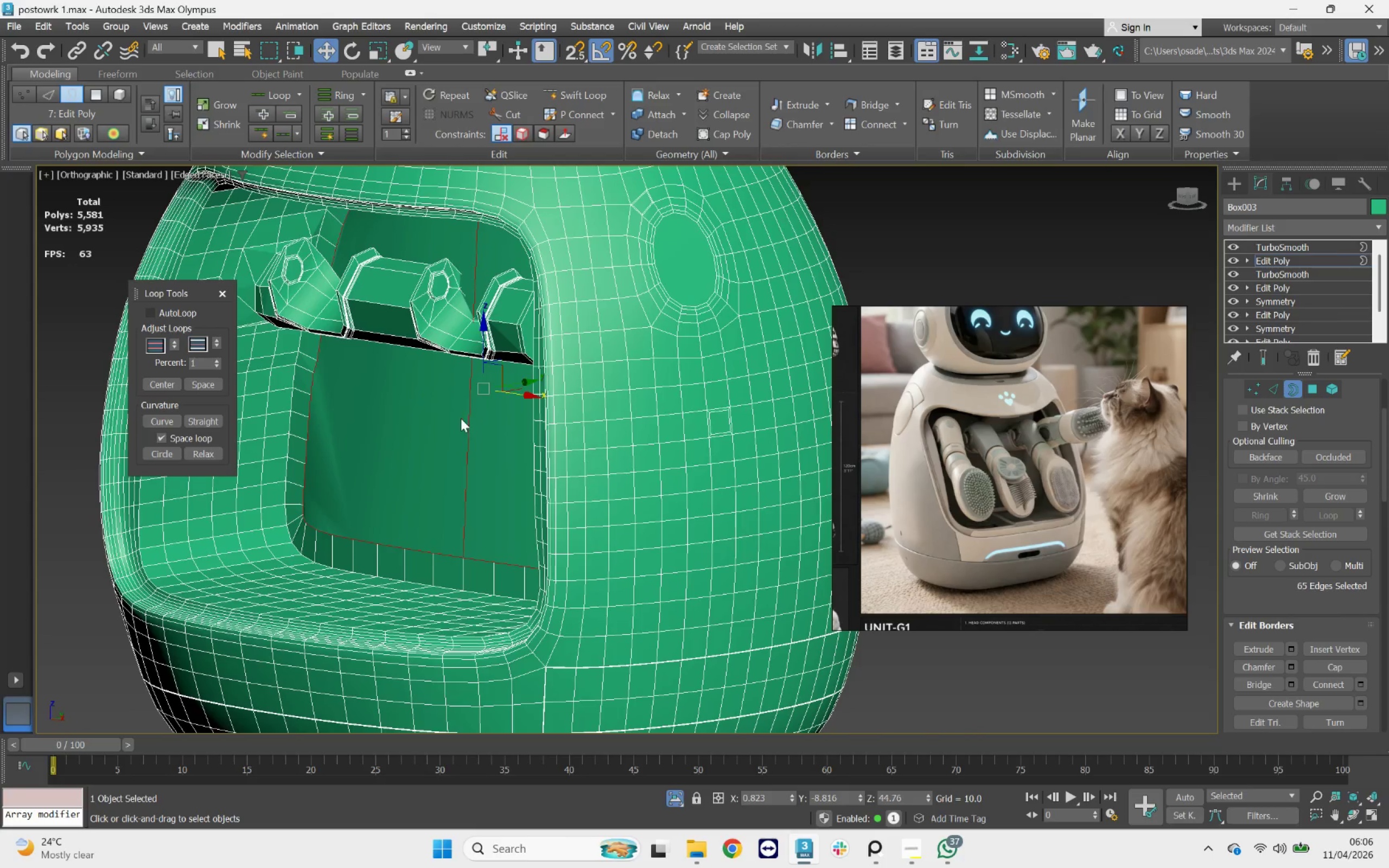 
key(Control+Z)
 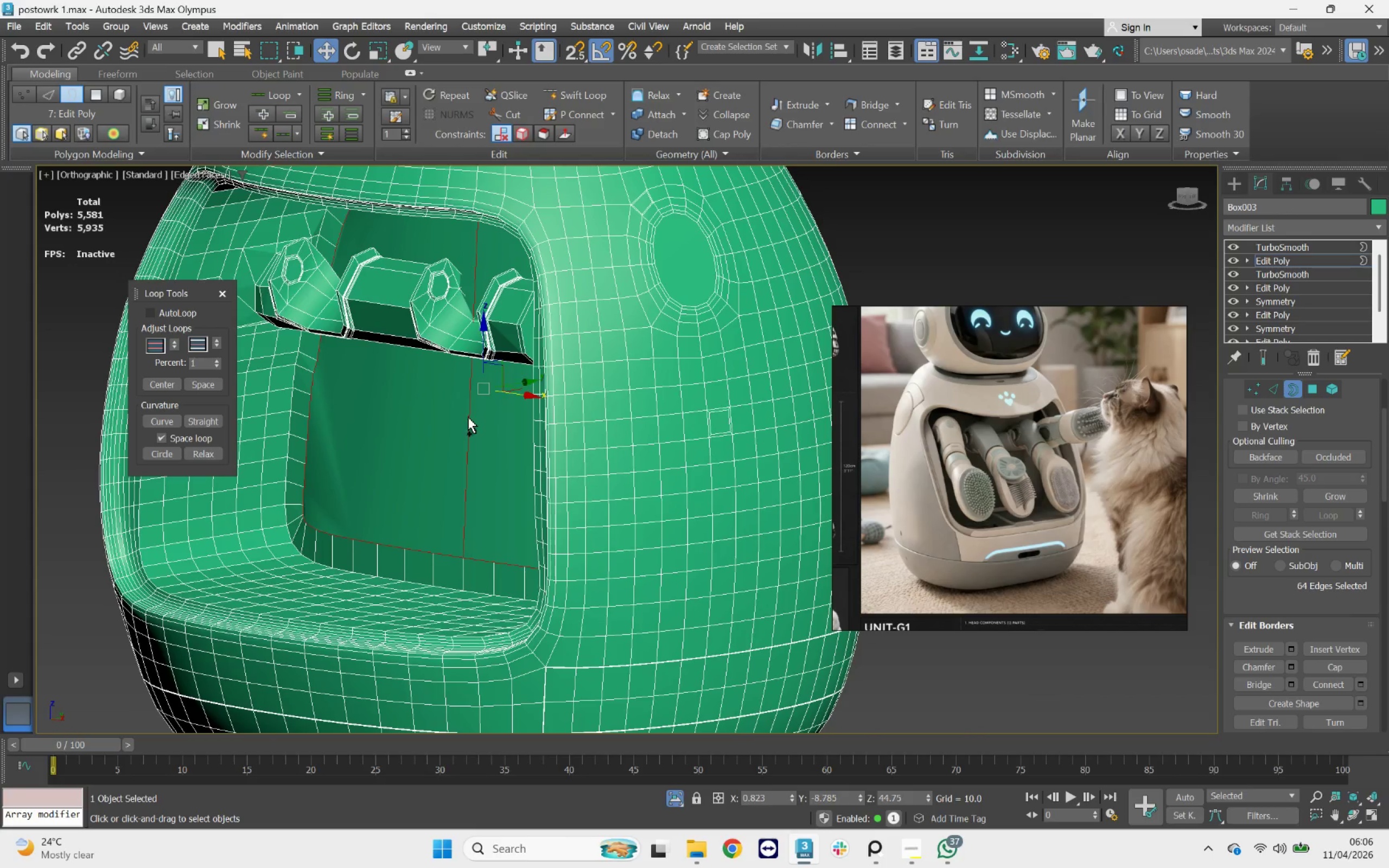 
key(Control+Z)
 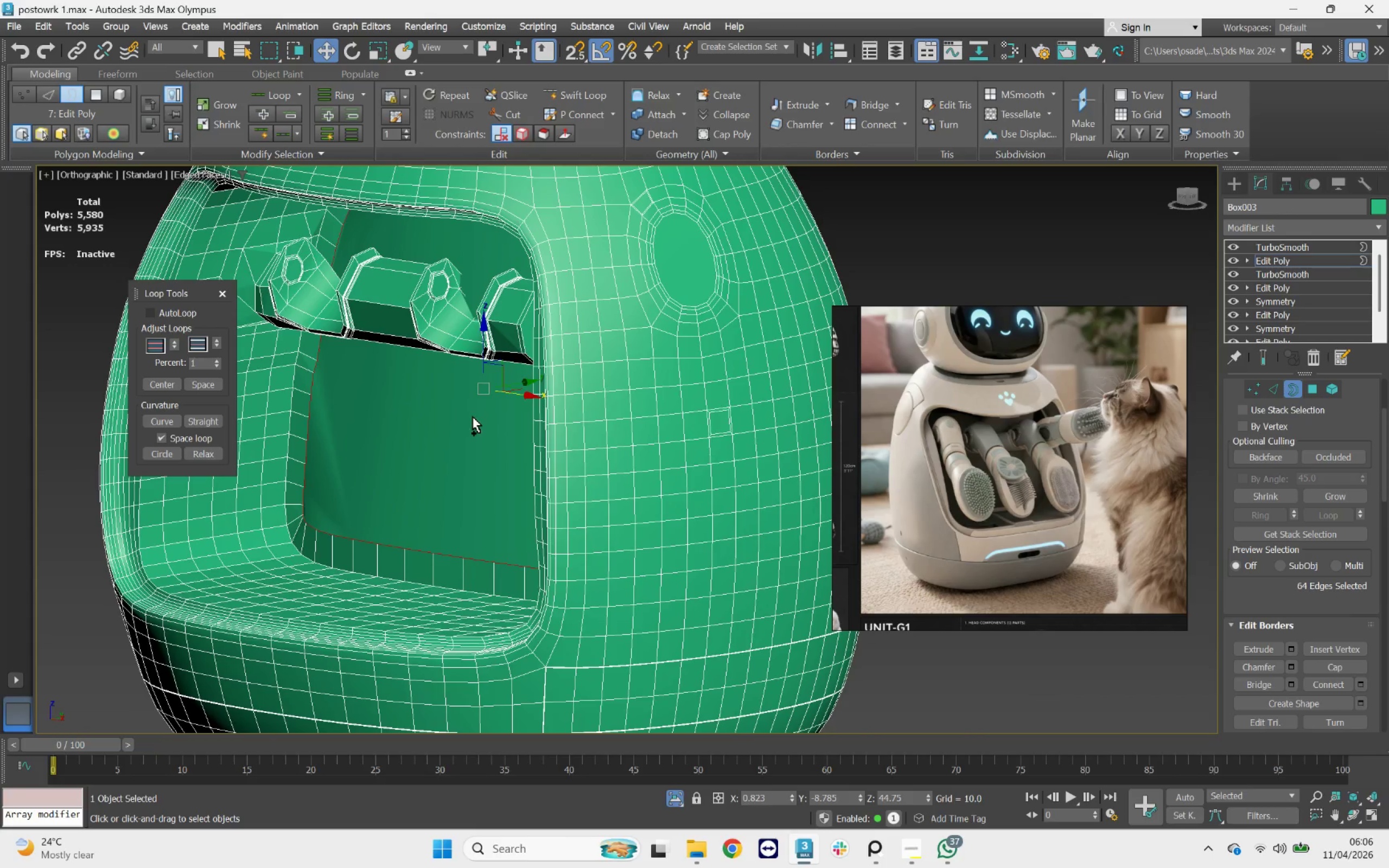 
key(Control+Z)
 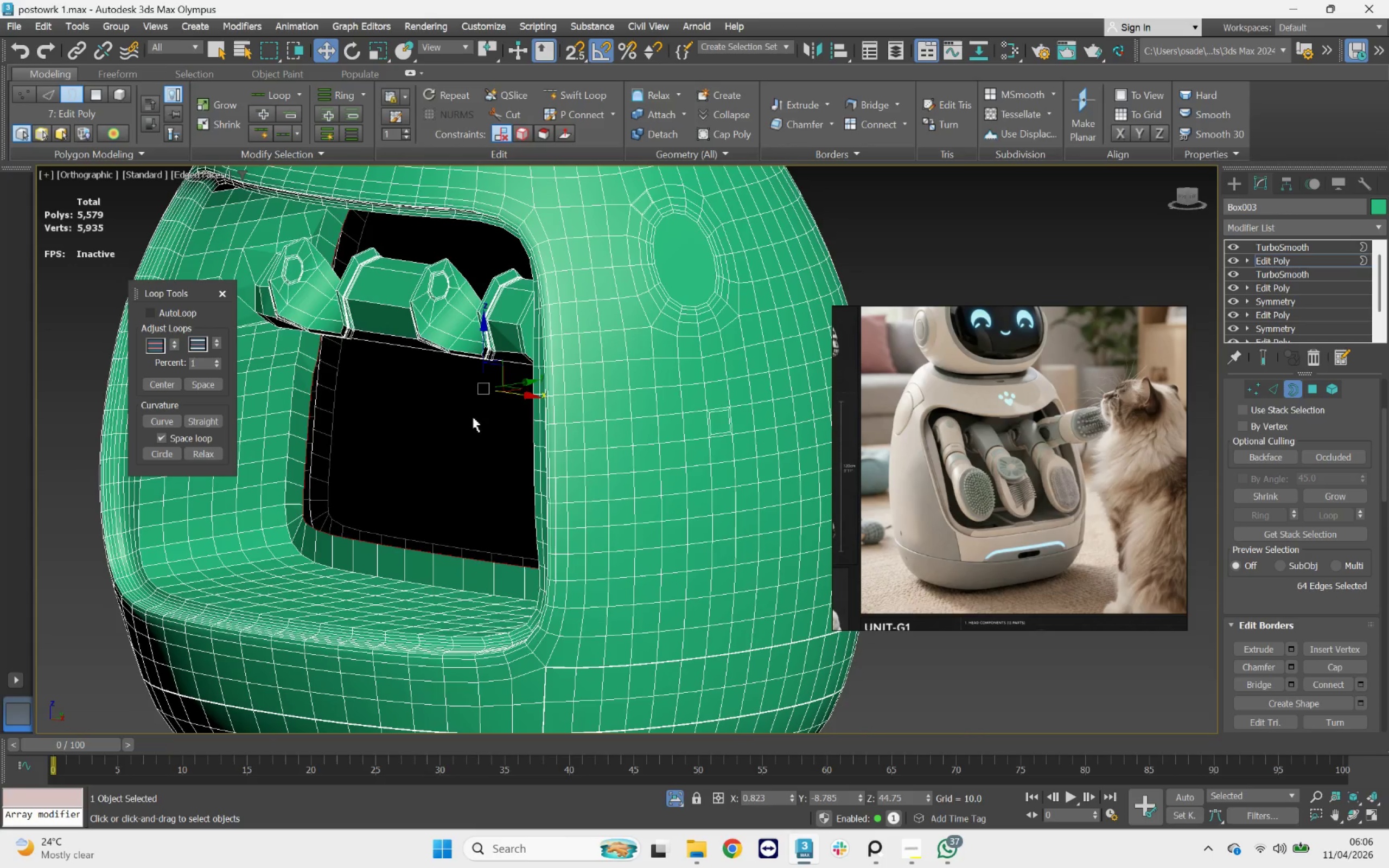 
key(Control+Z)
 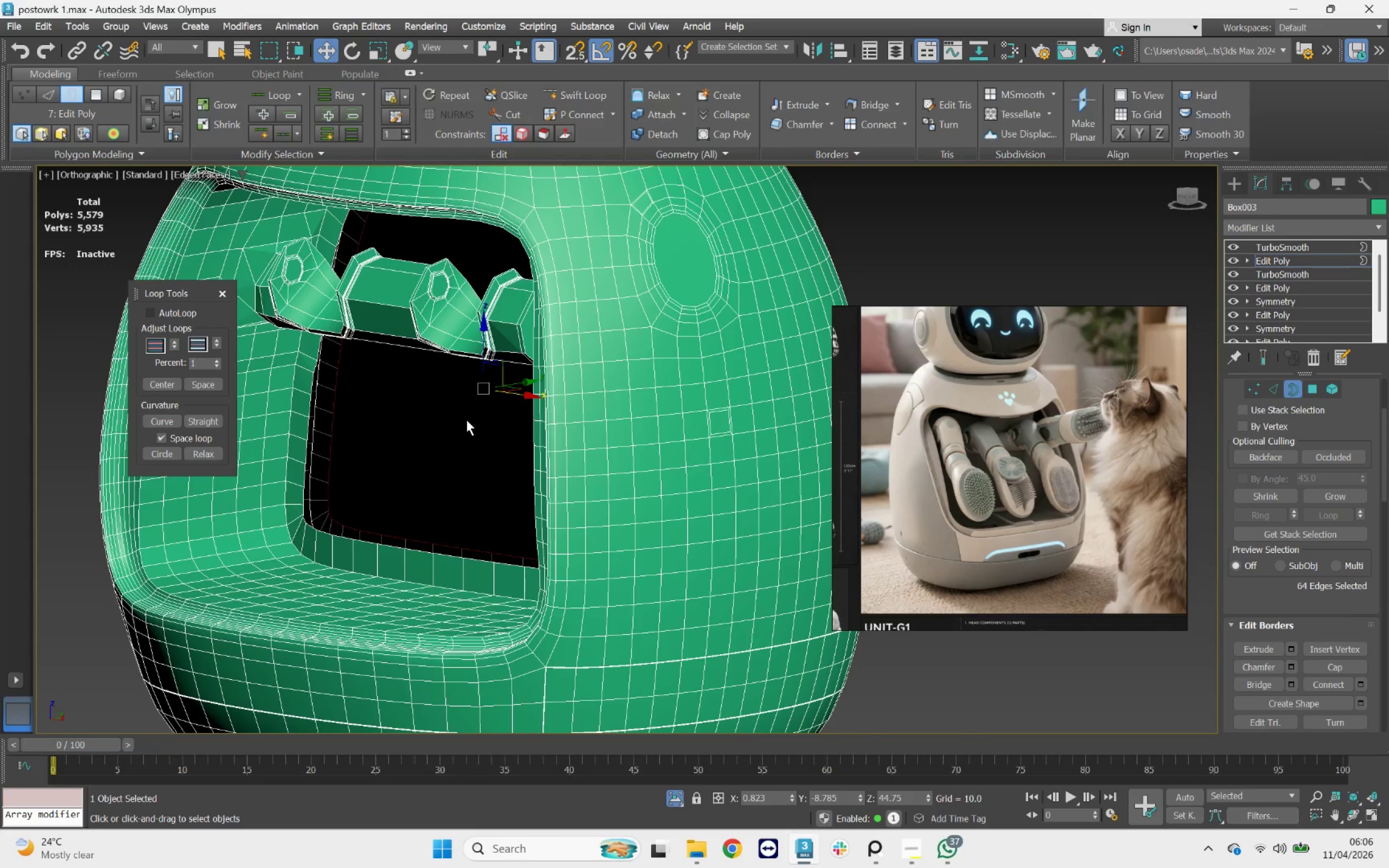 
key(Control+Z)
 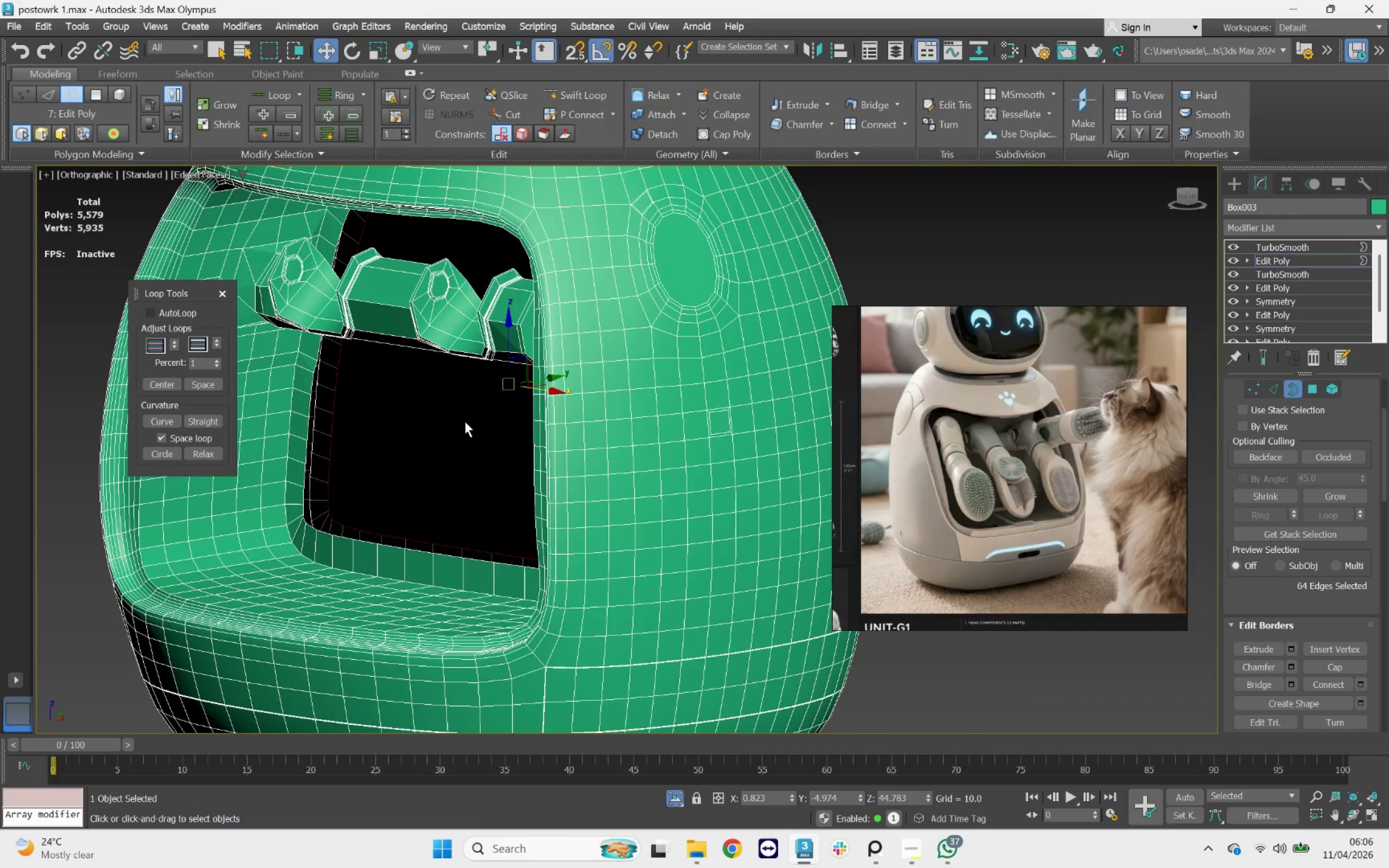 
key(Control+Z)
 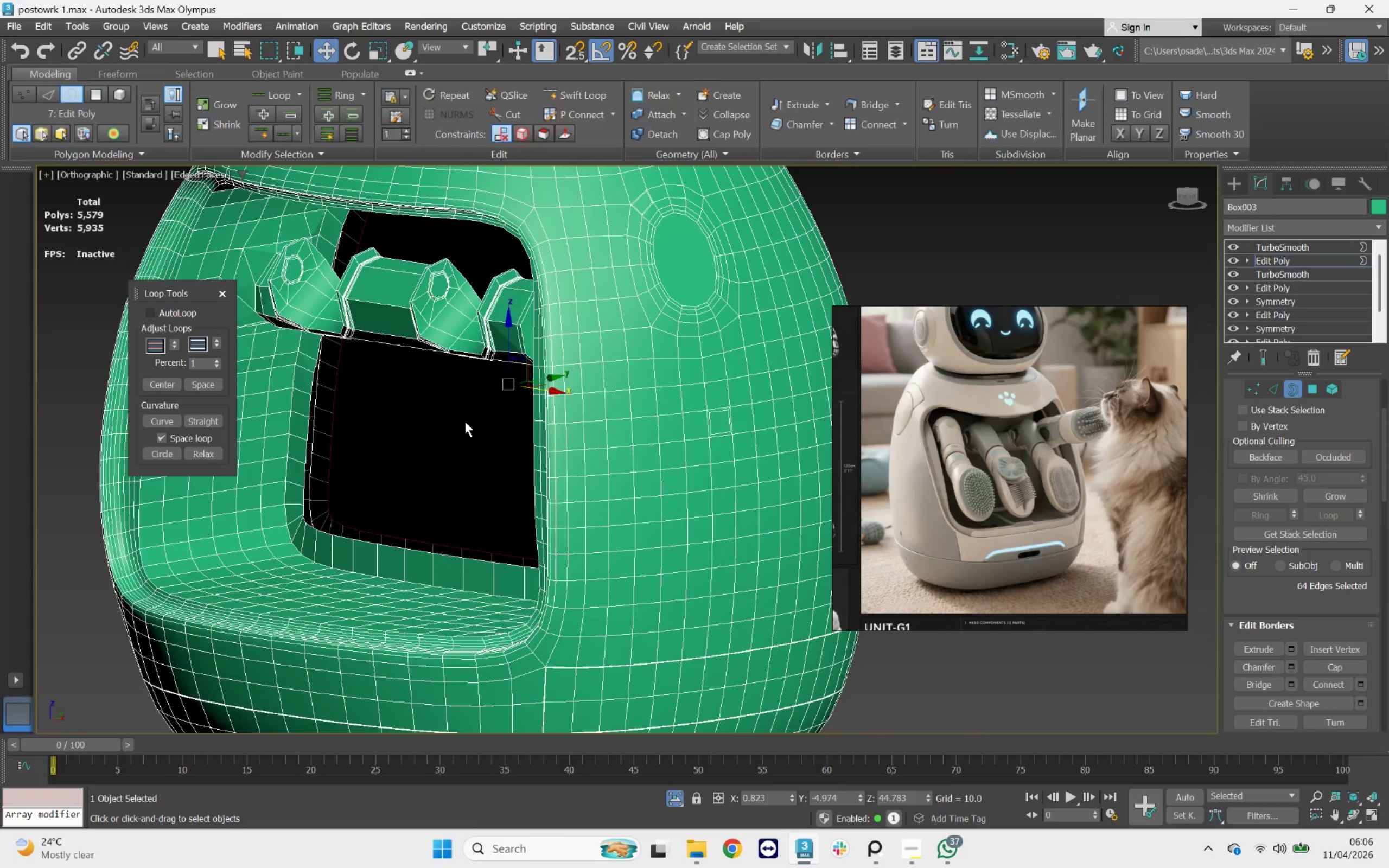 
key(Control+Z)
 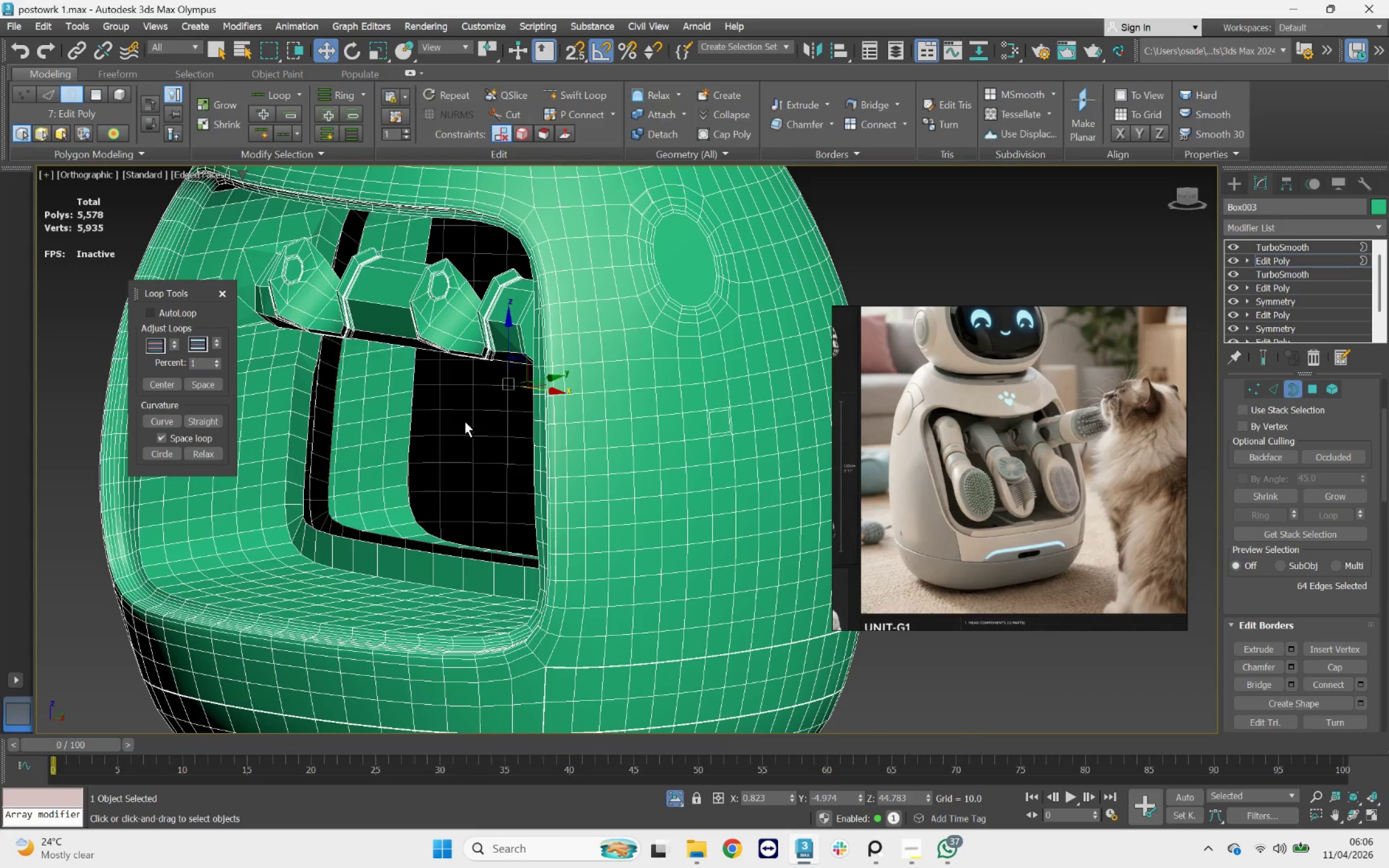 
key(Control+Z)
 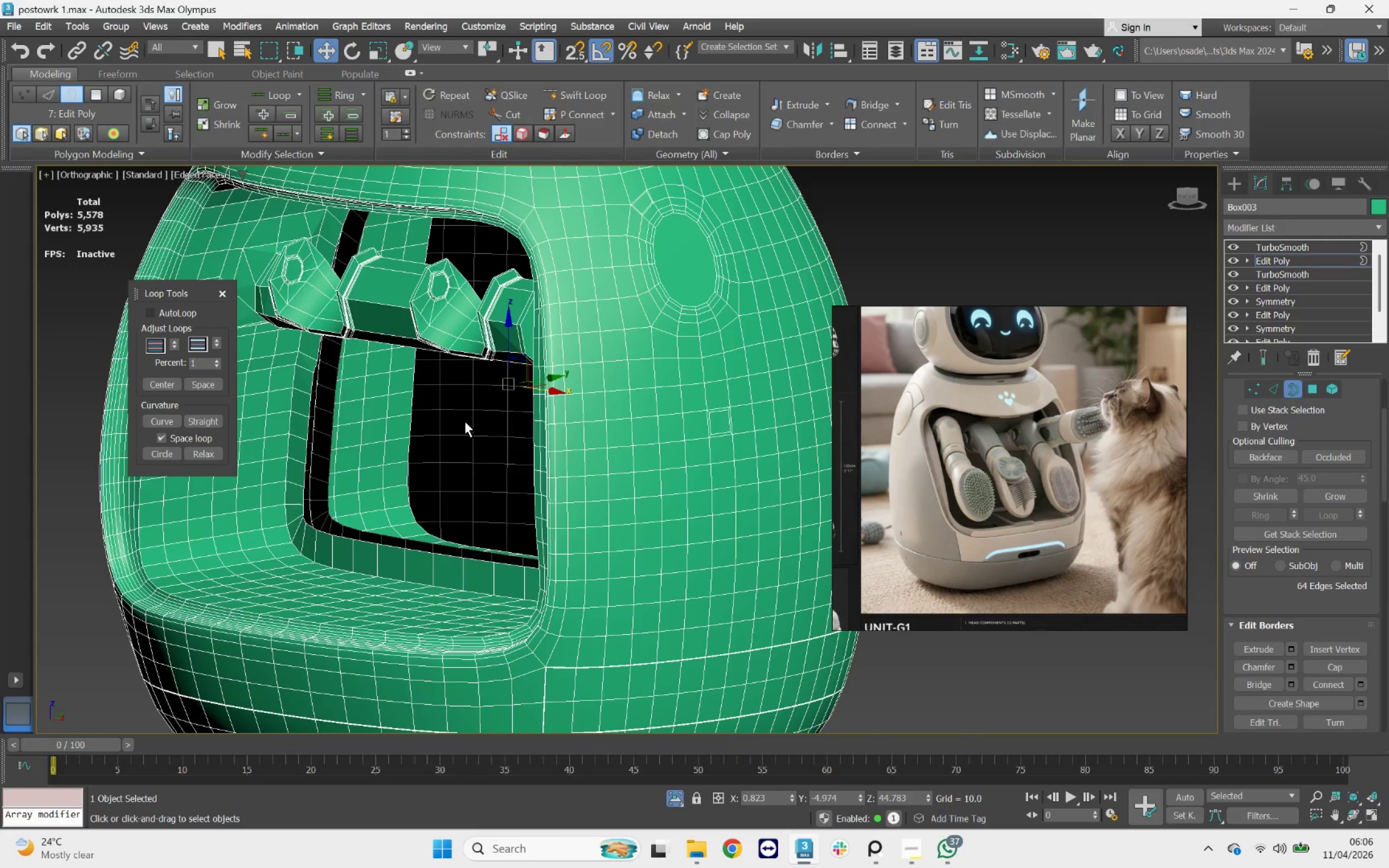 
key(Control+Z)
 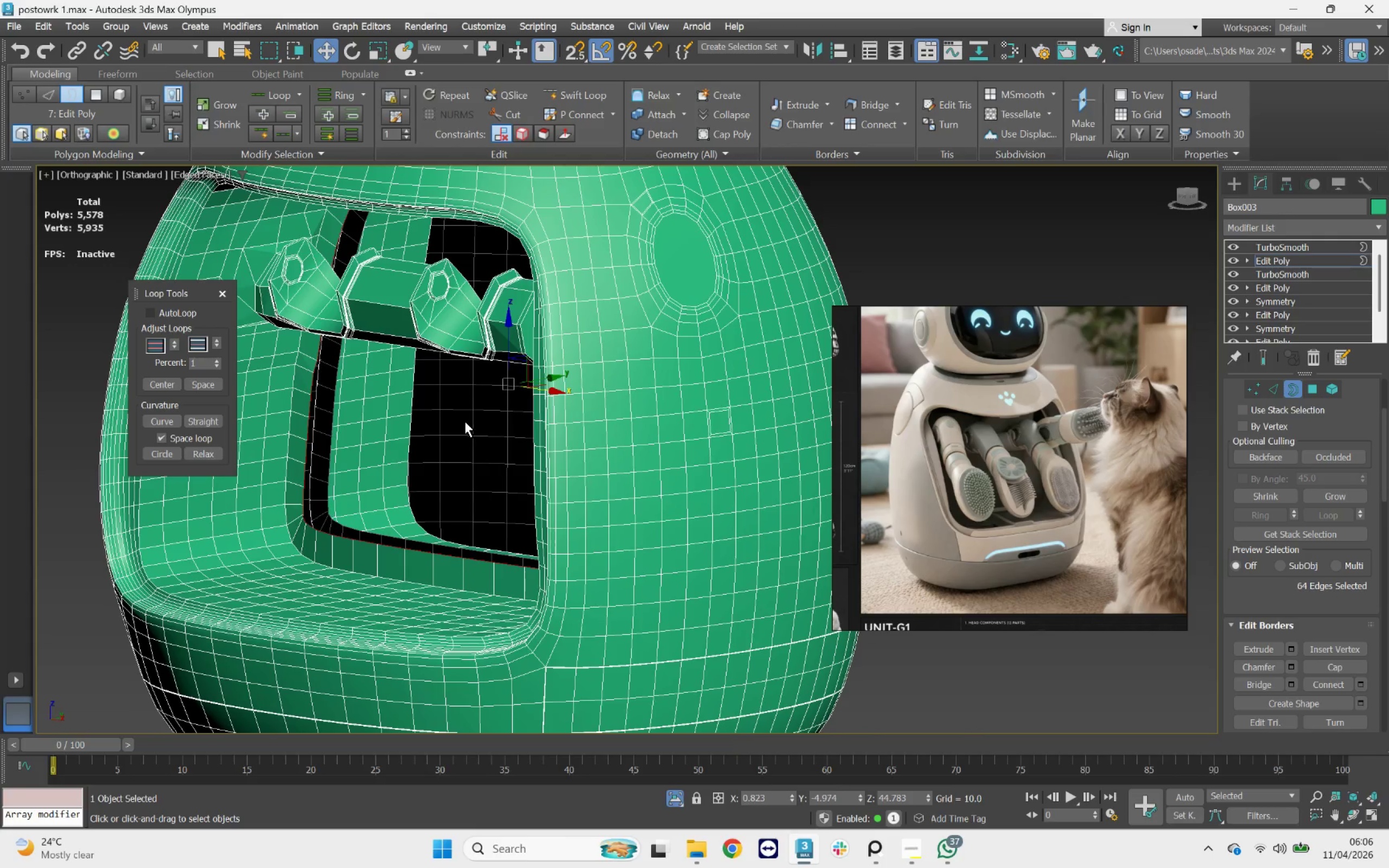 
key(Control+Z)
 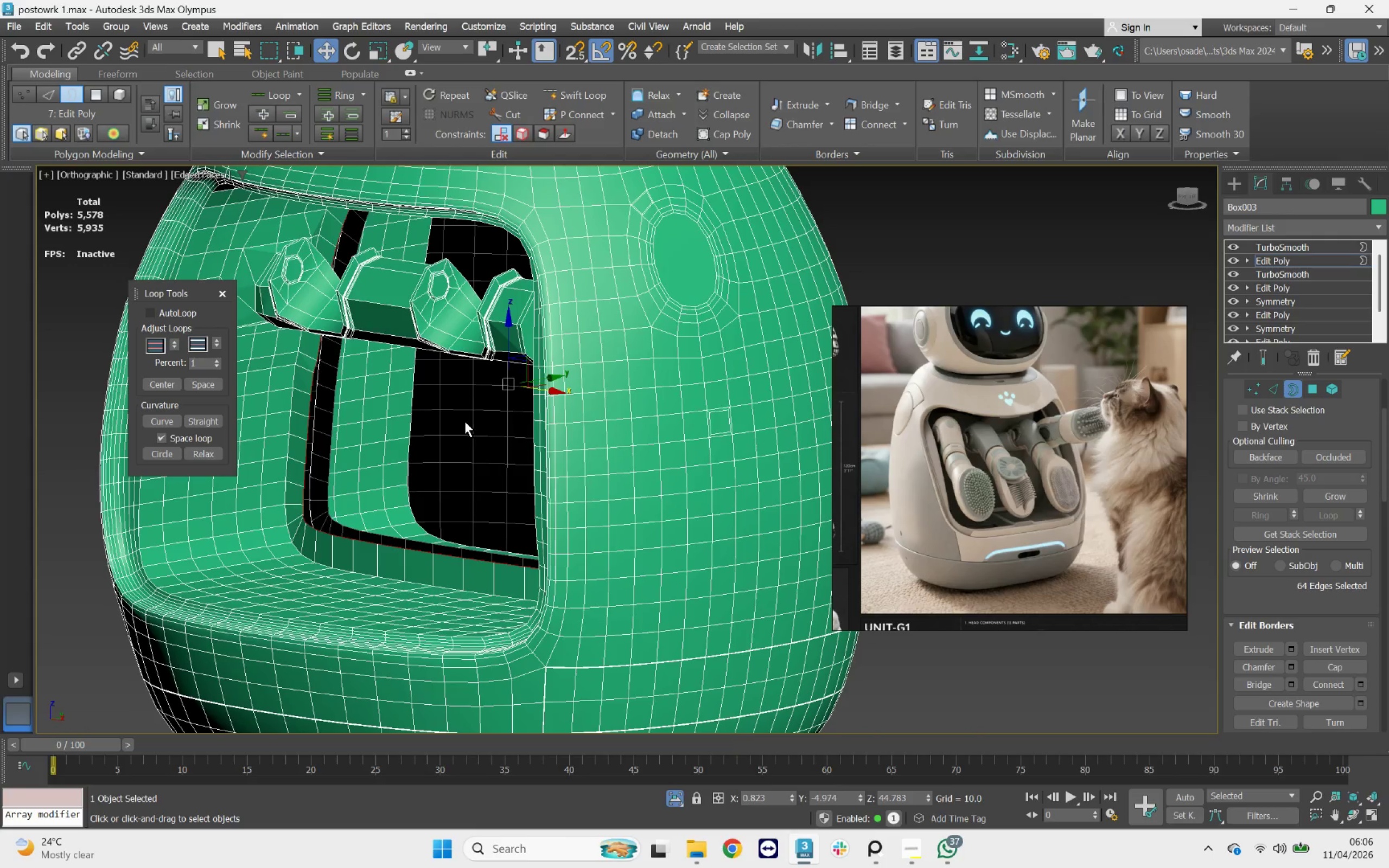 
key(Control+Z)
 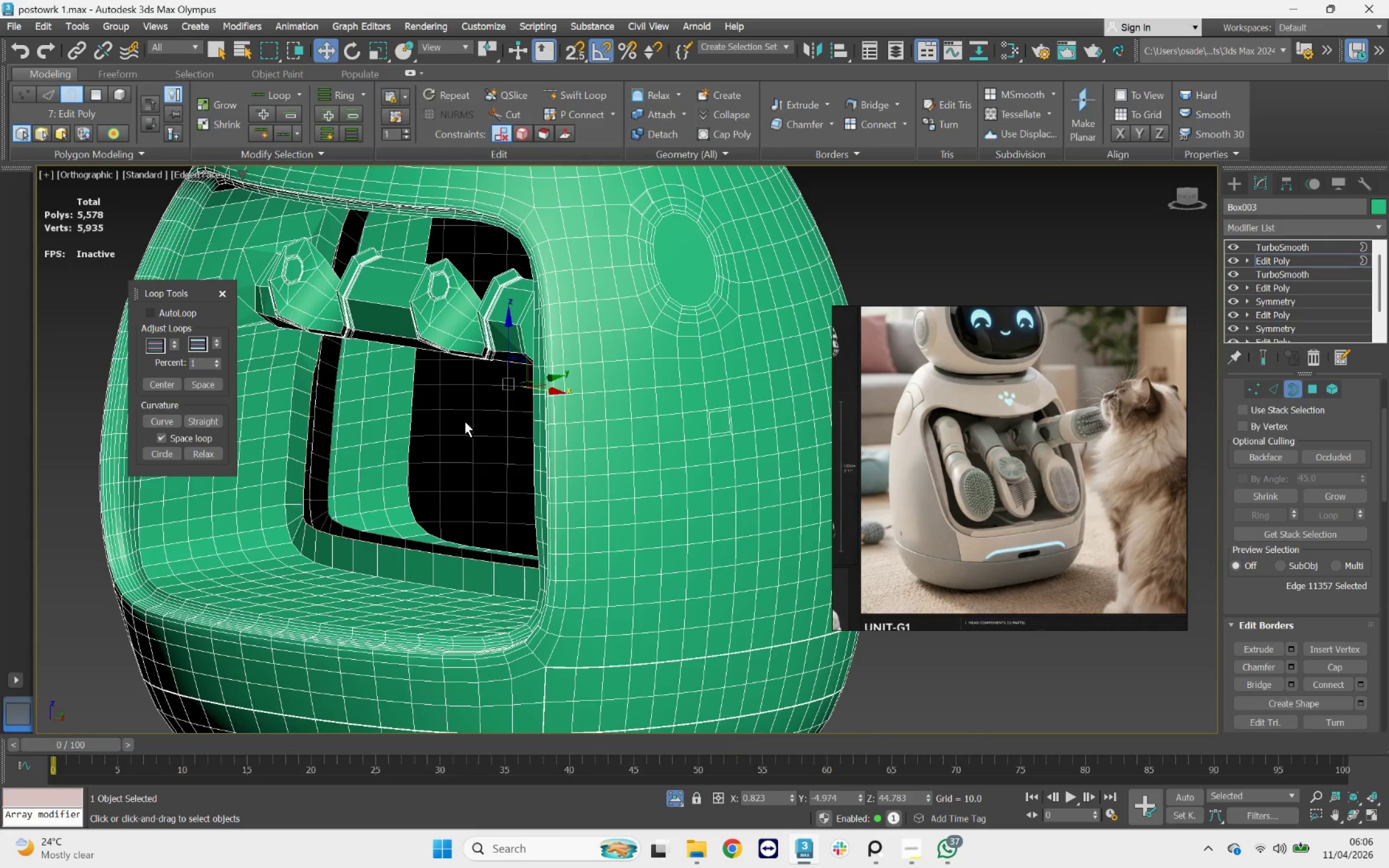 
key(Control+Z)
 